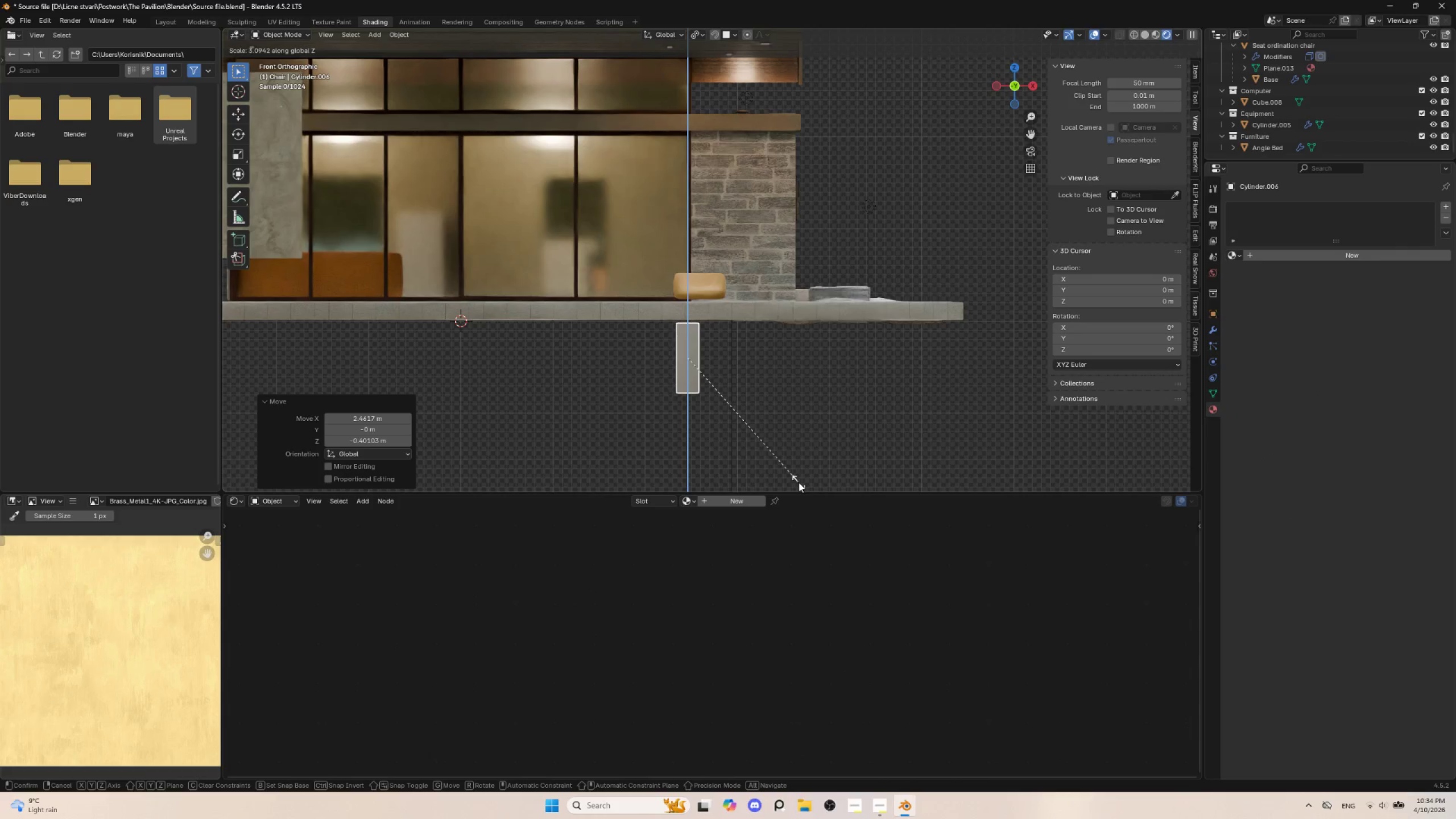 
left_click([799, 482])
 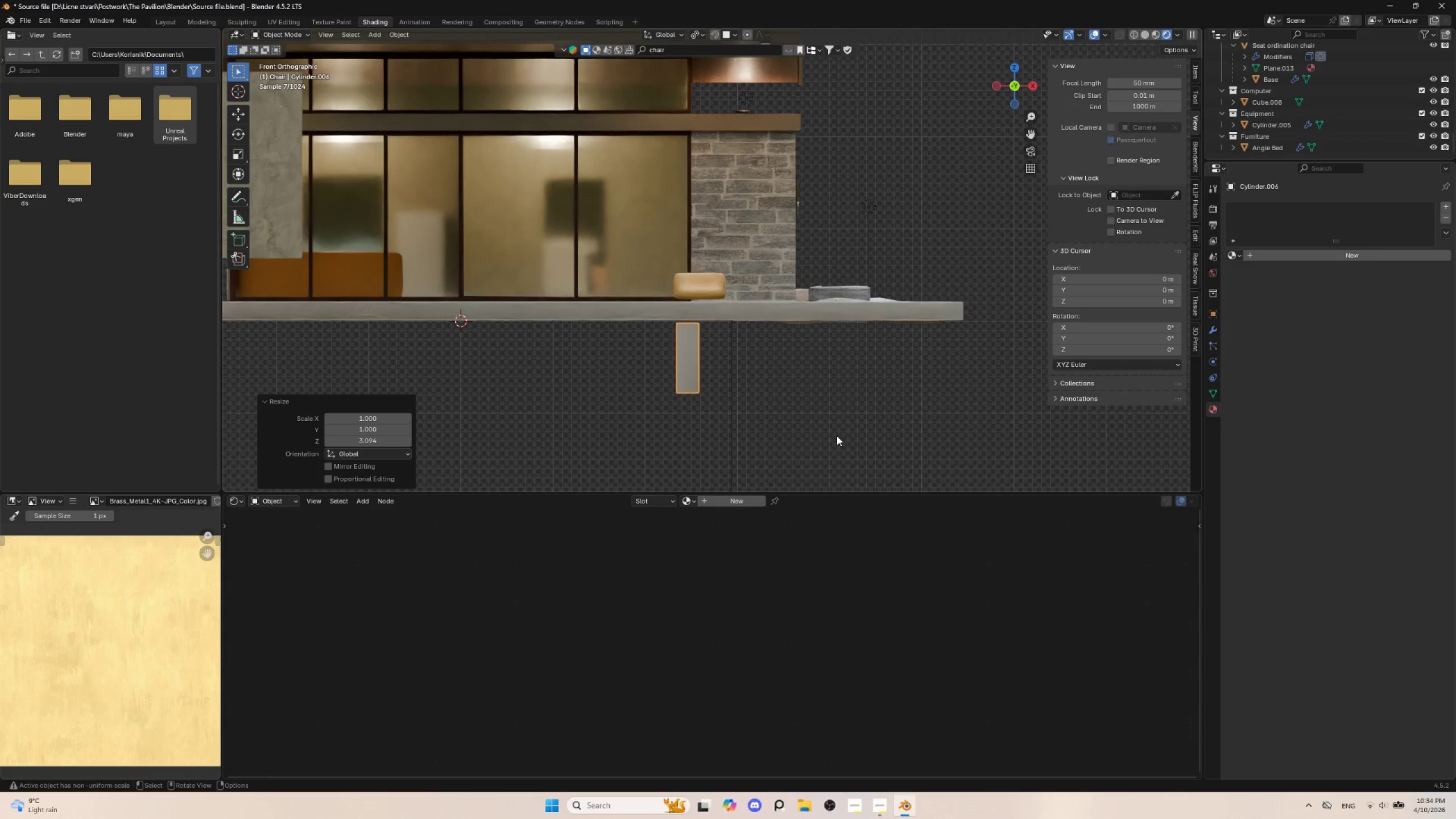 
key(S)
 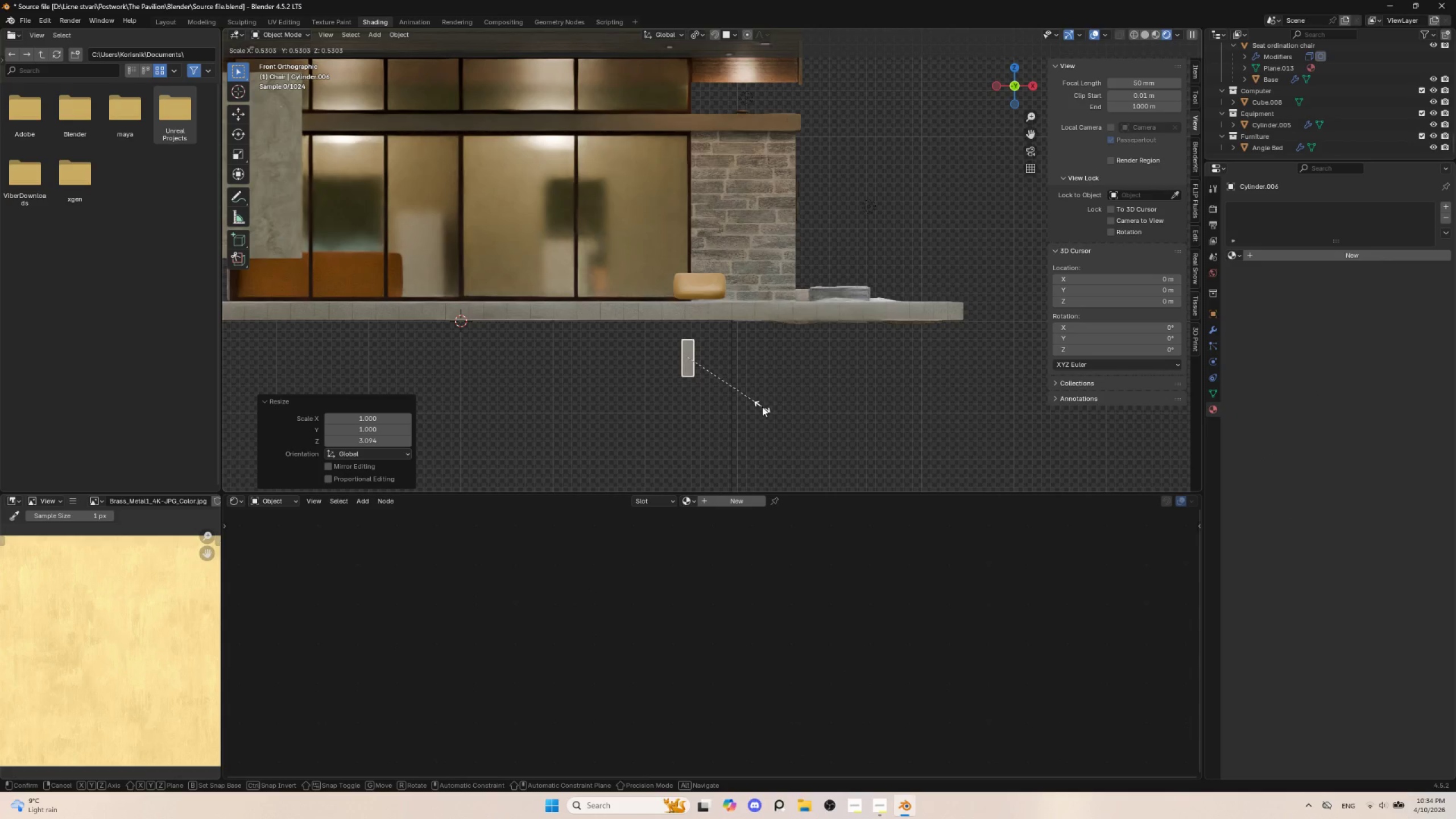 
left_click([762, 407])
 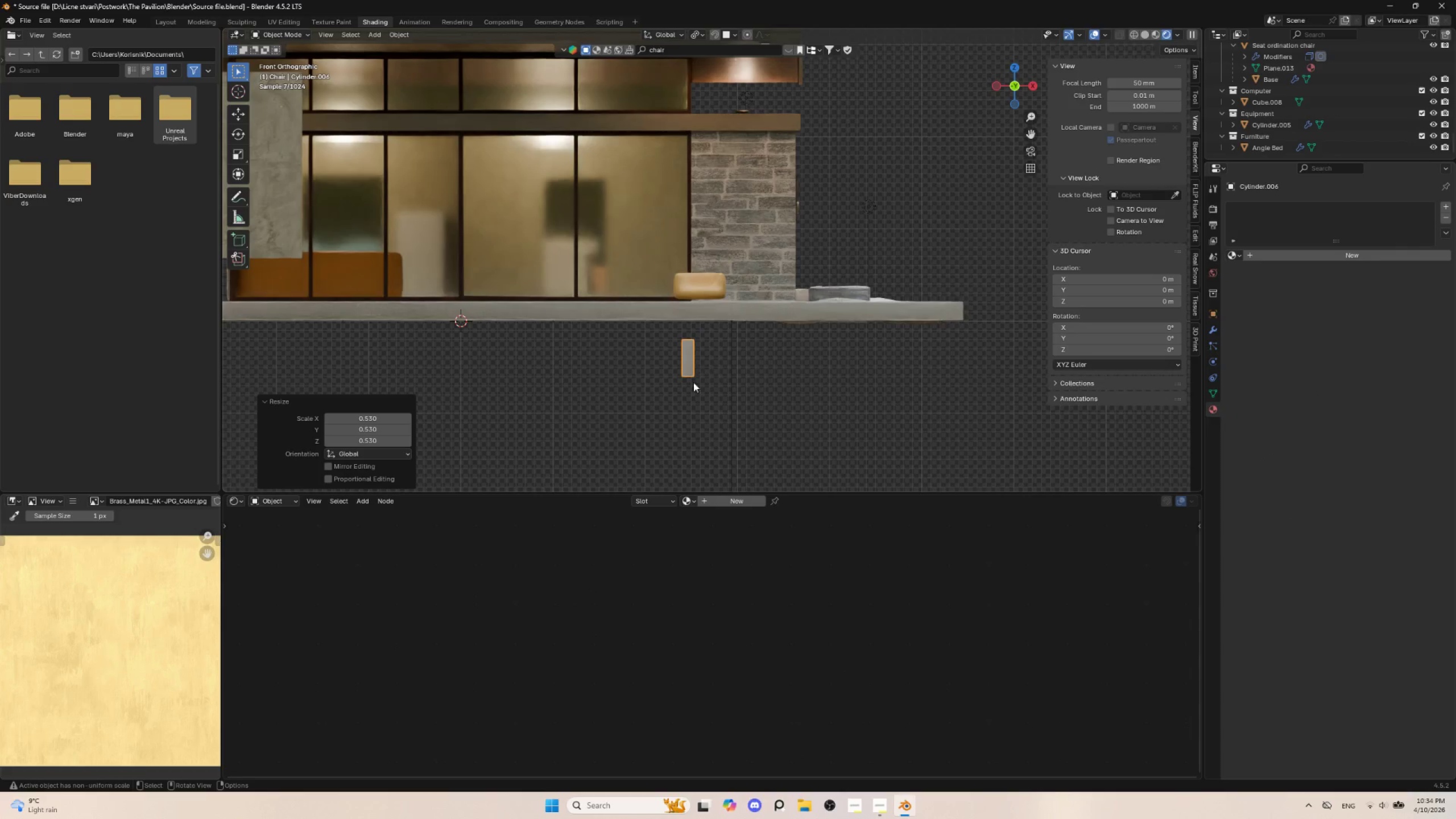 
key(Tab)
 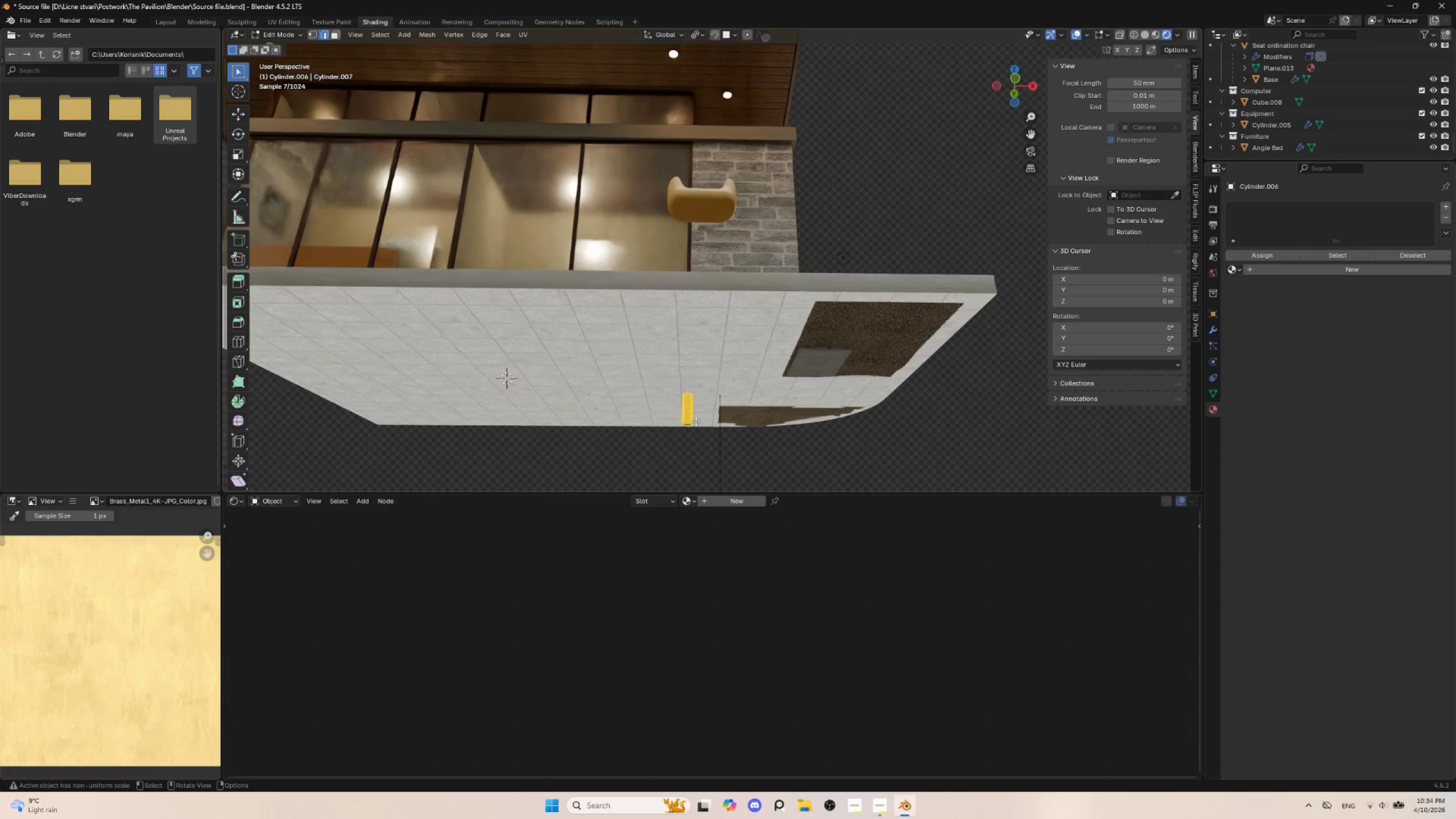 
left_click([686, 424])
 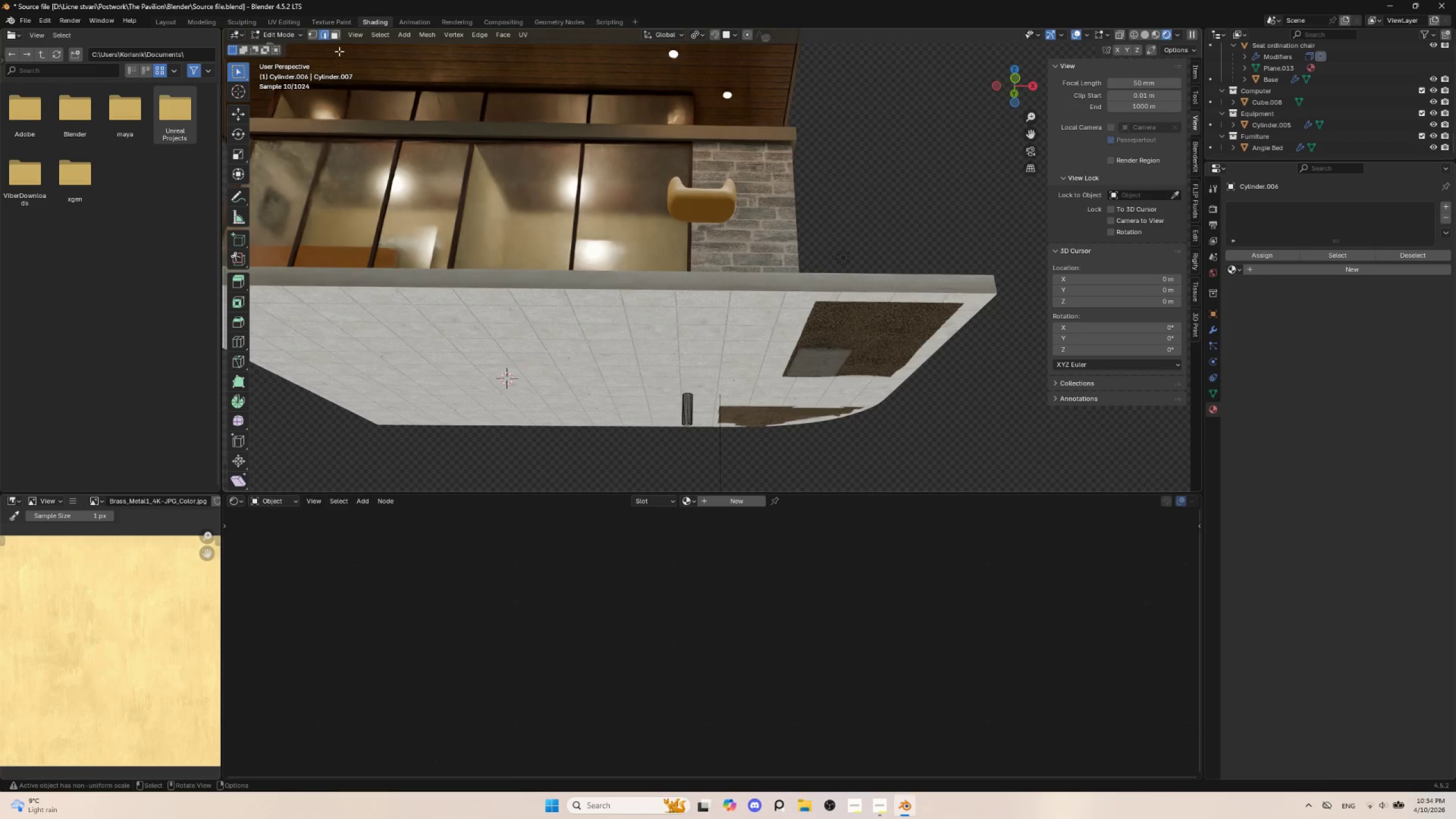 
left_click([335, 38])
 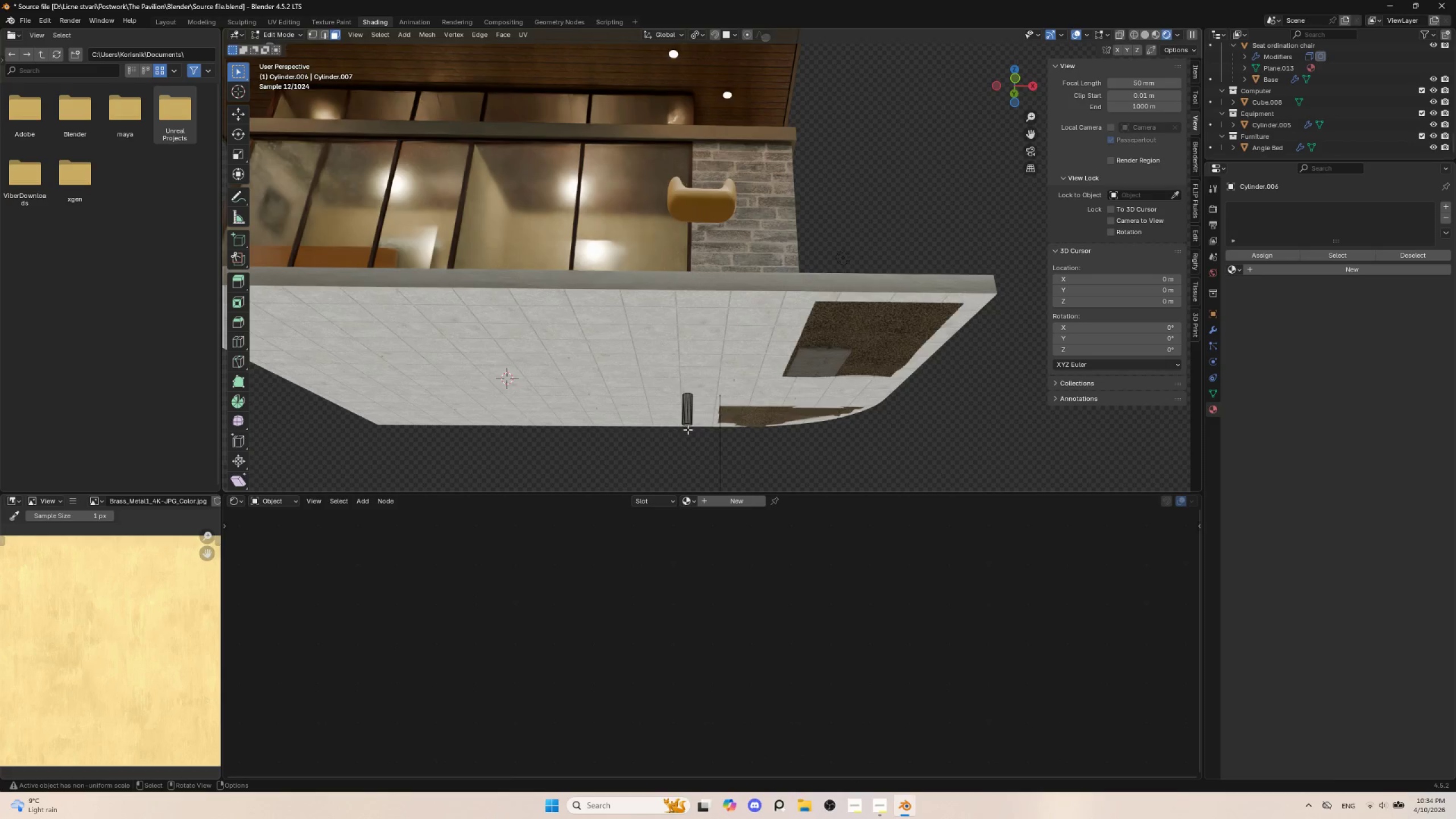 
left_click([688, 425])
 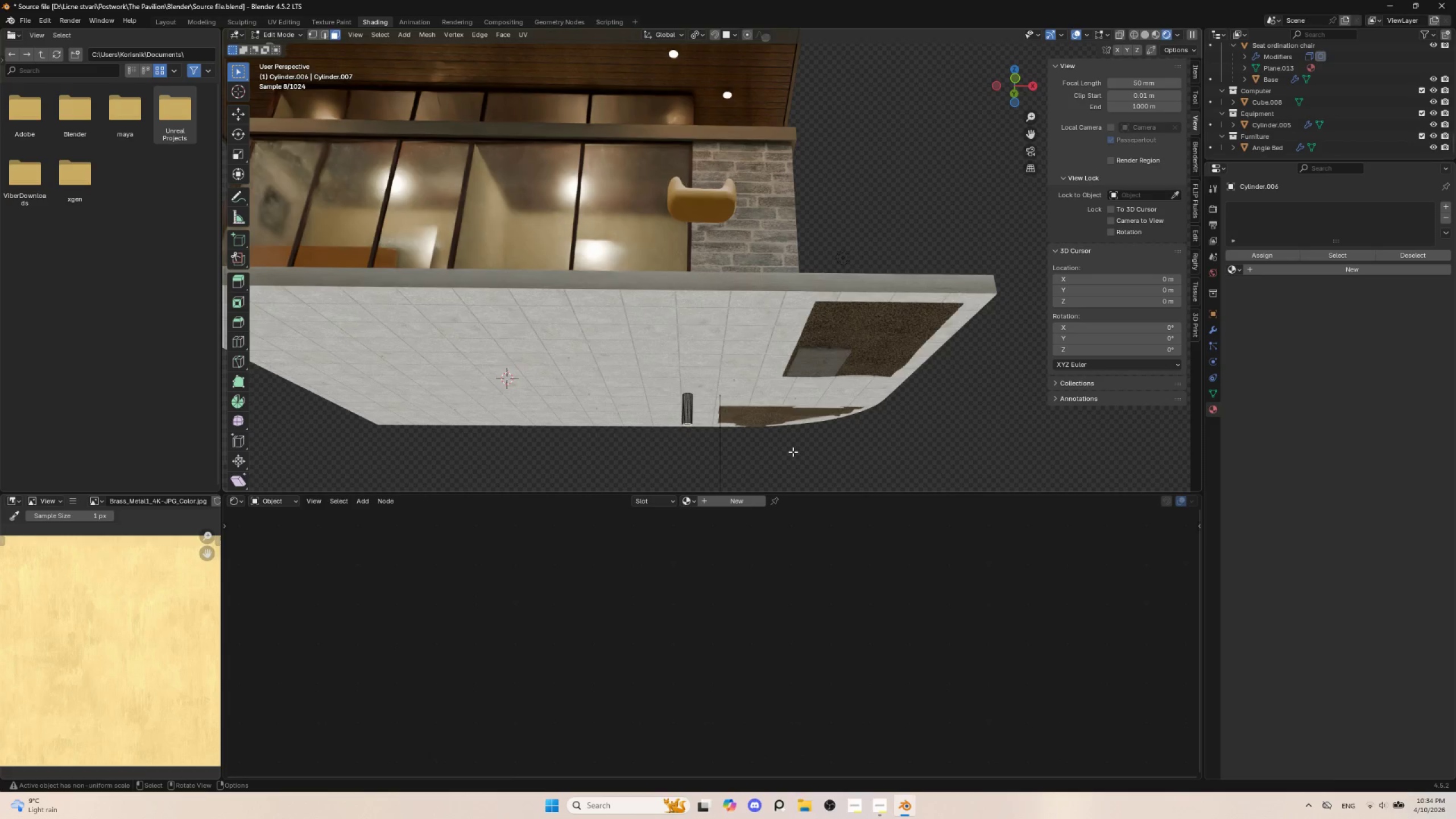 
key(S)
 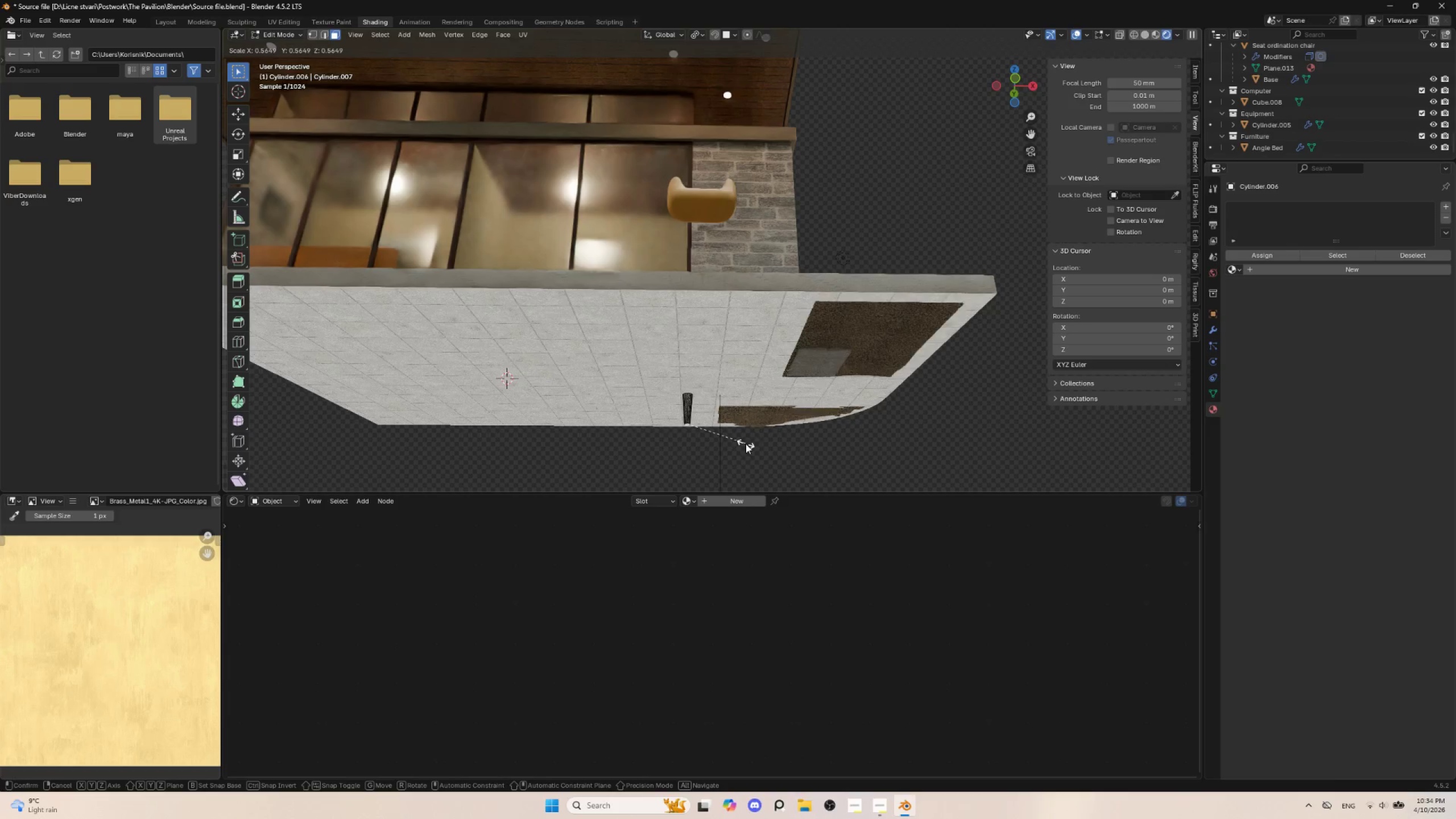 
left_click([746, 444])
 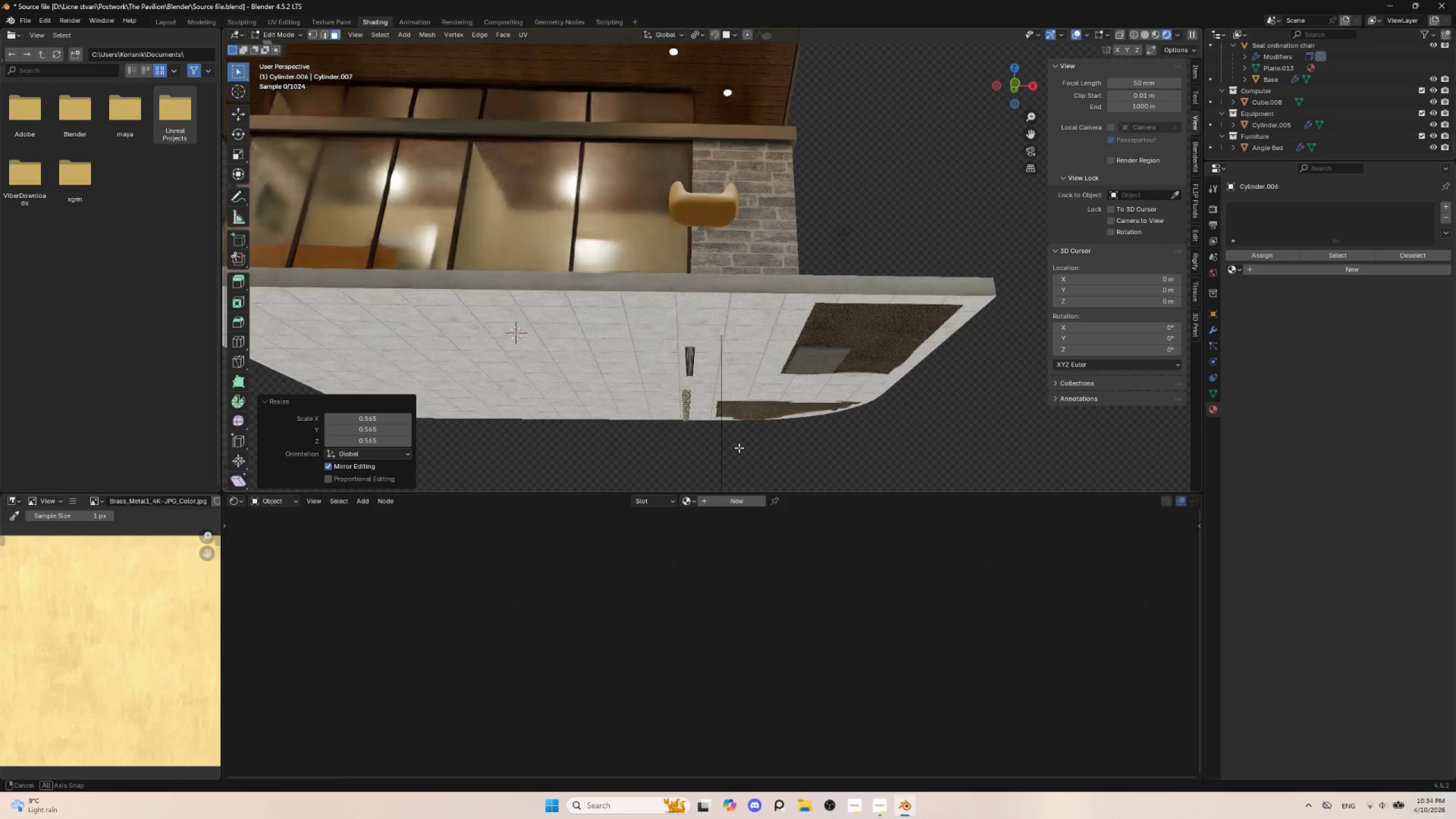 
hold_key(key=AltLeft, duration=0.44)
 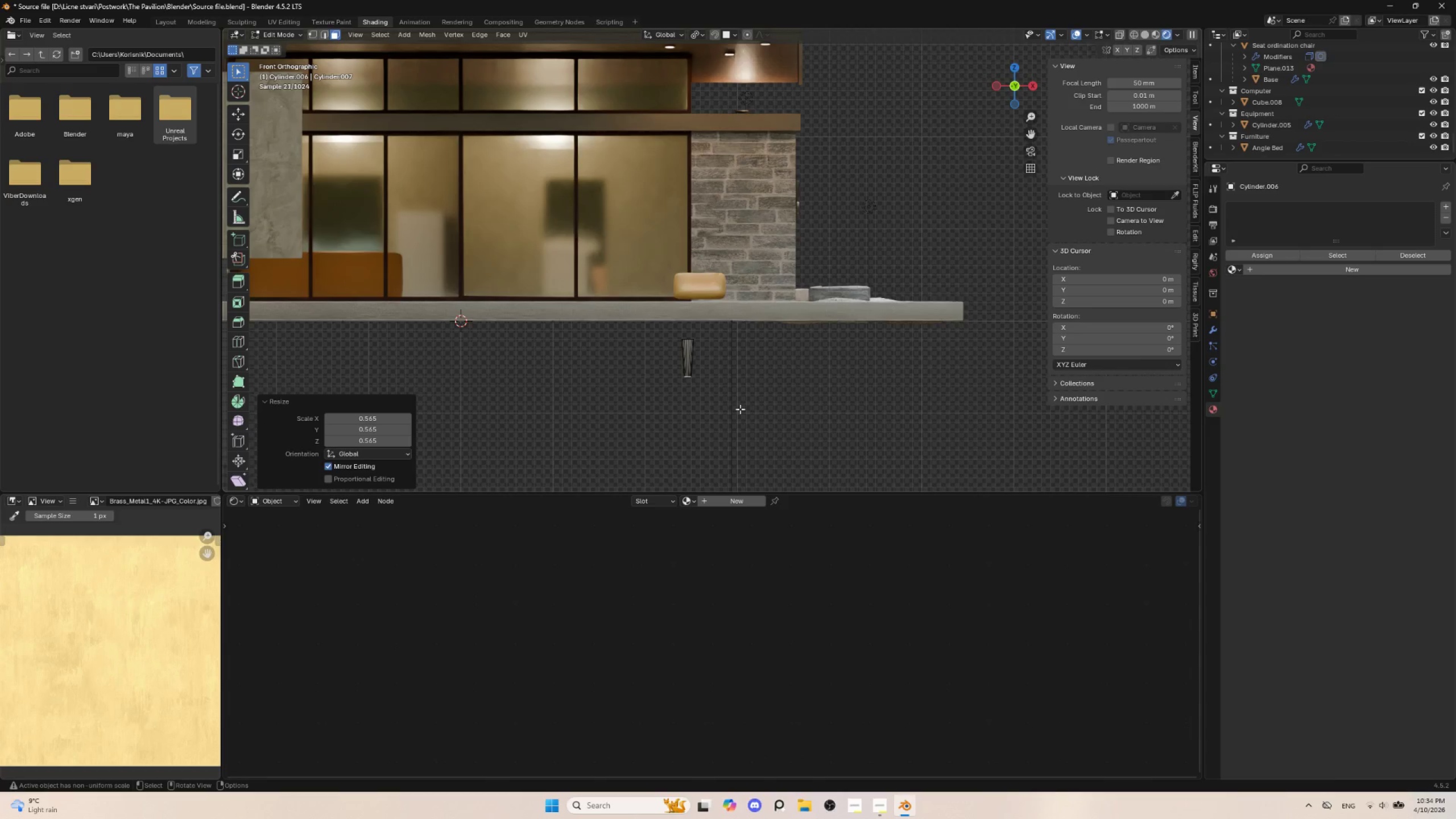 
key(Tab)
 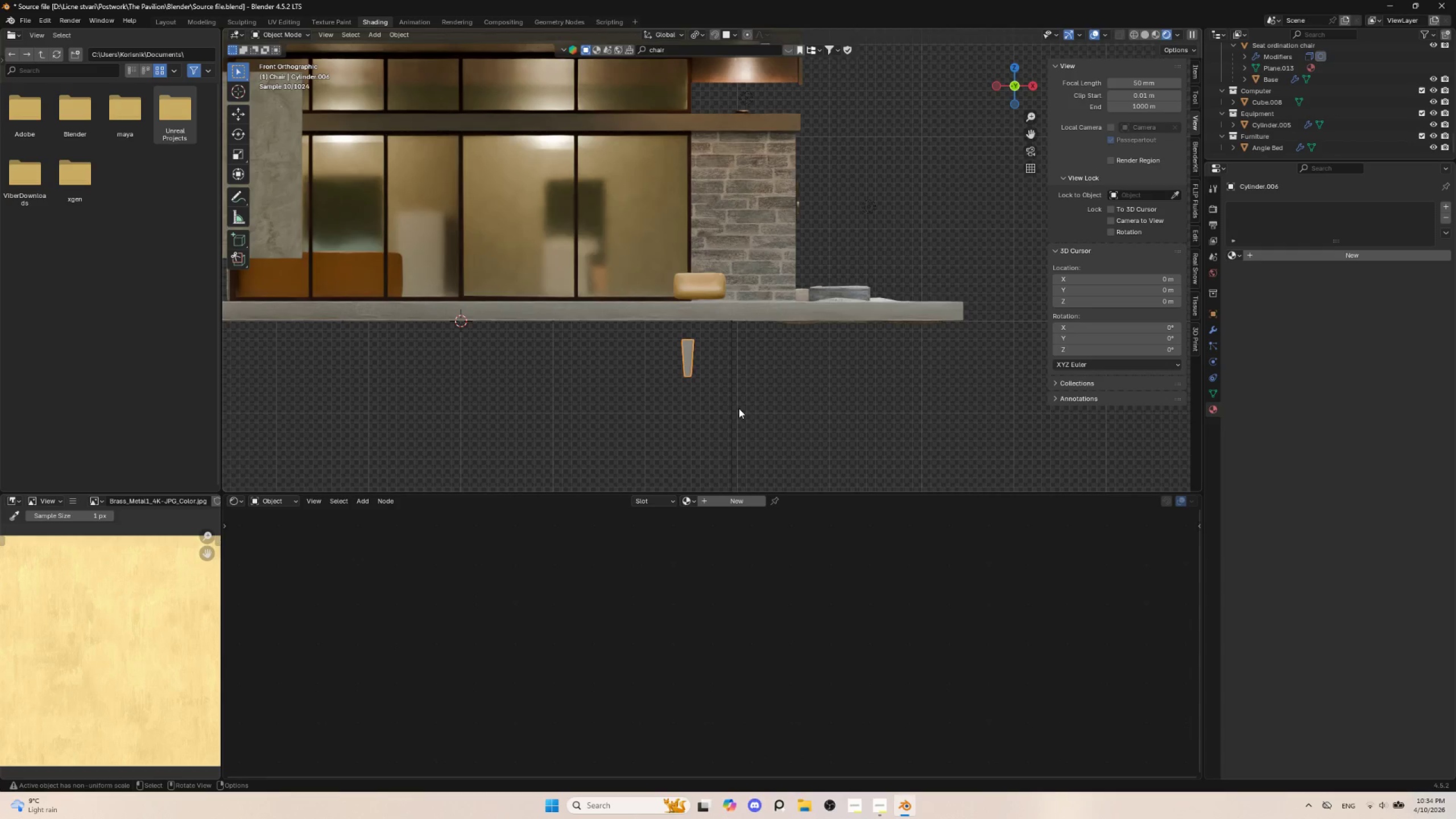 
key(G)
 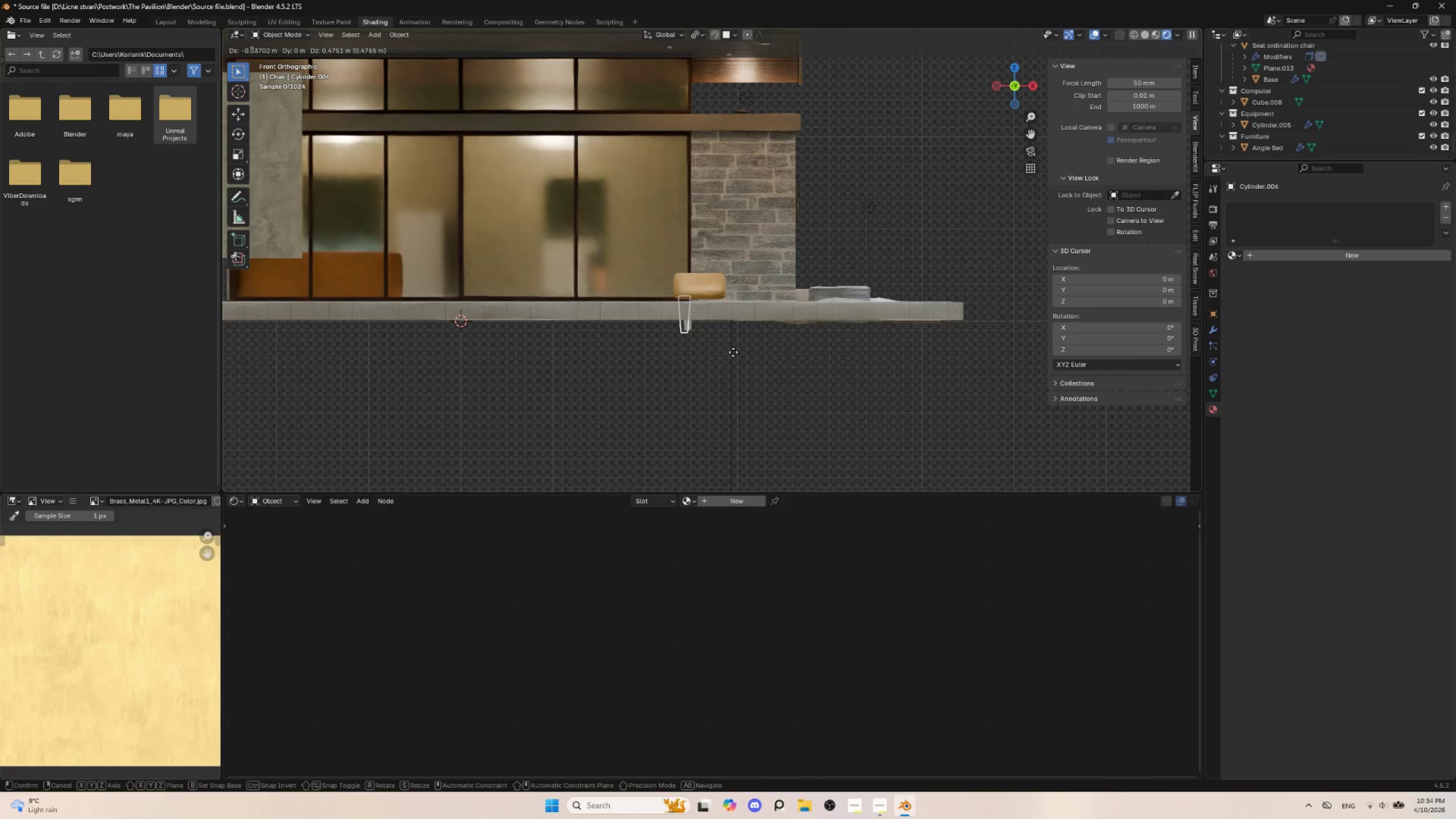 
left_click([733, 352])
 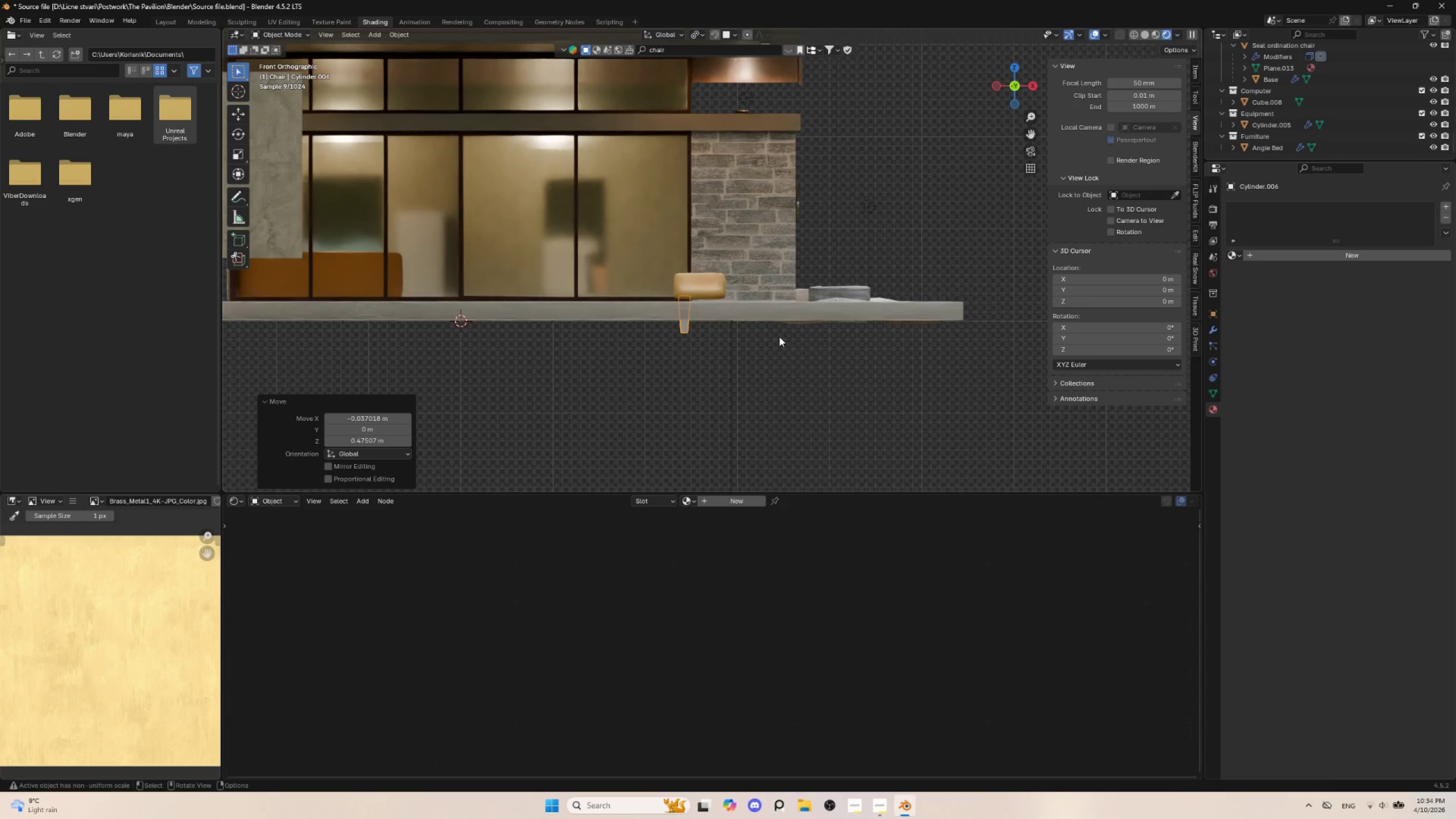 
key(R)
 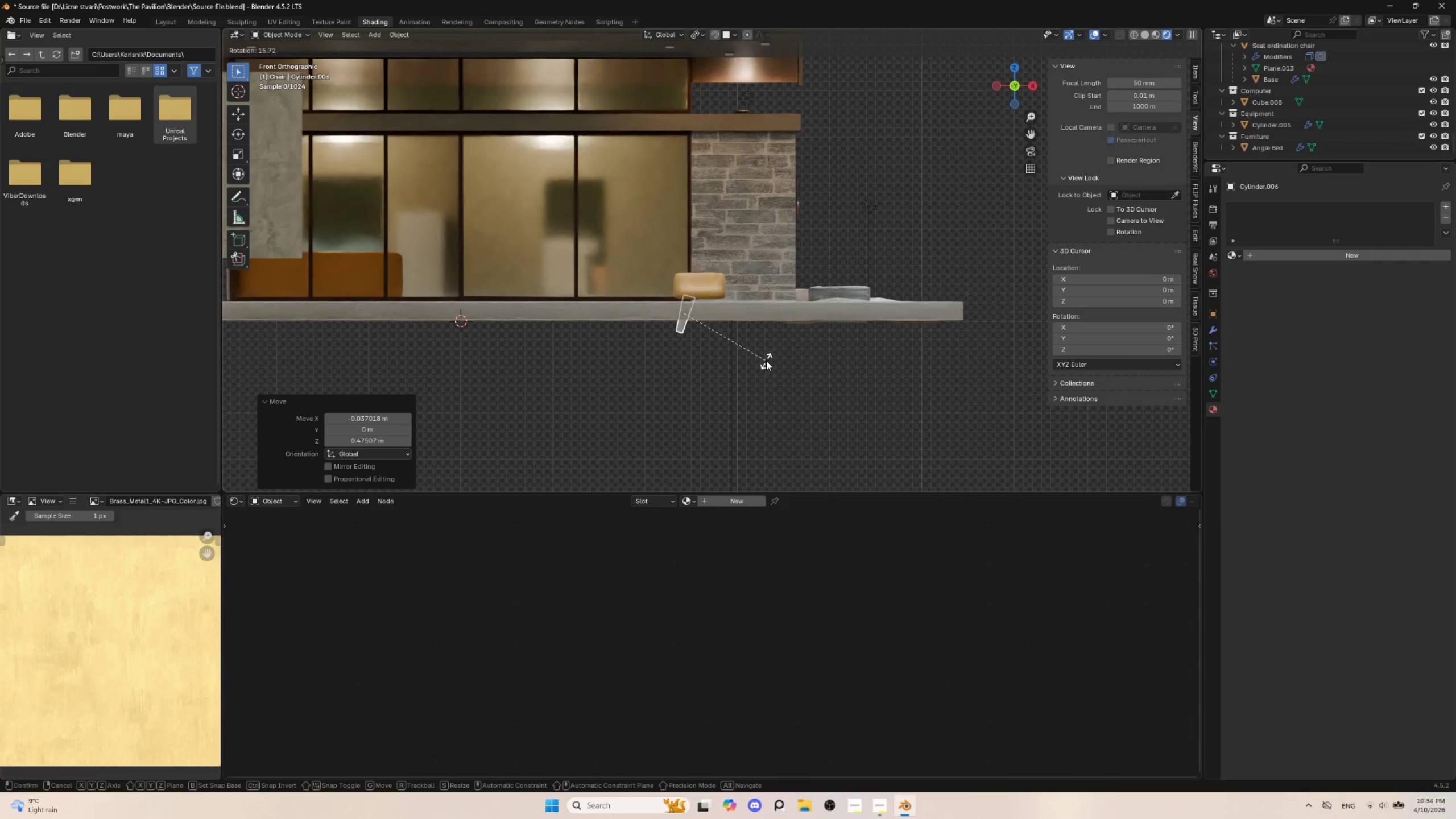 
left_click([766, 360])
 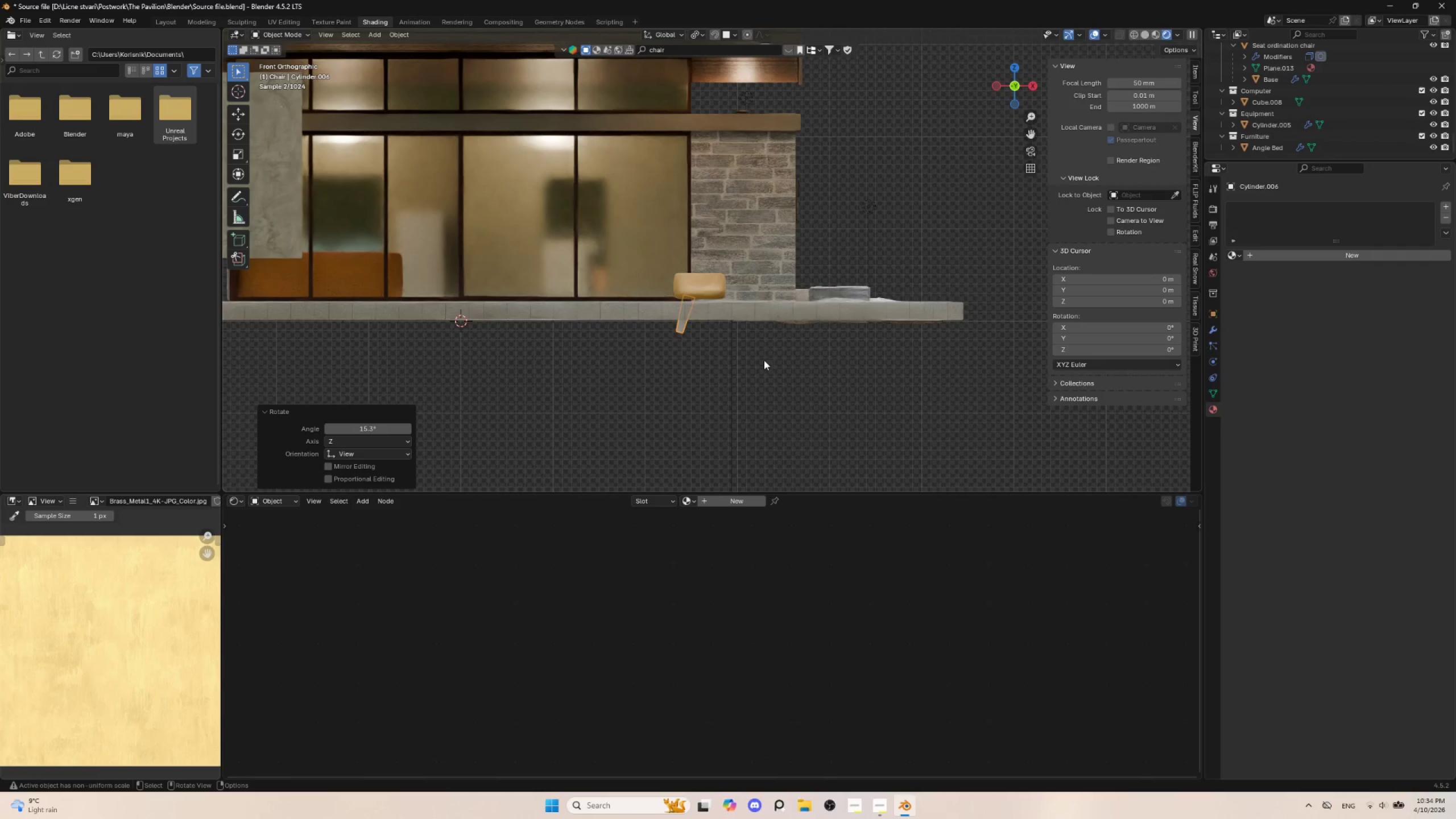 
scroll: coordinate [758, 361], scroll_direction: up, amount: 1.0
 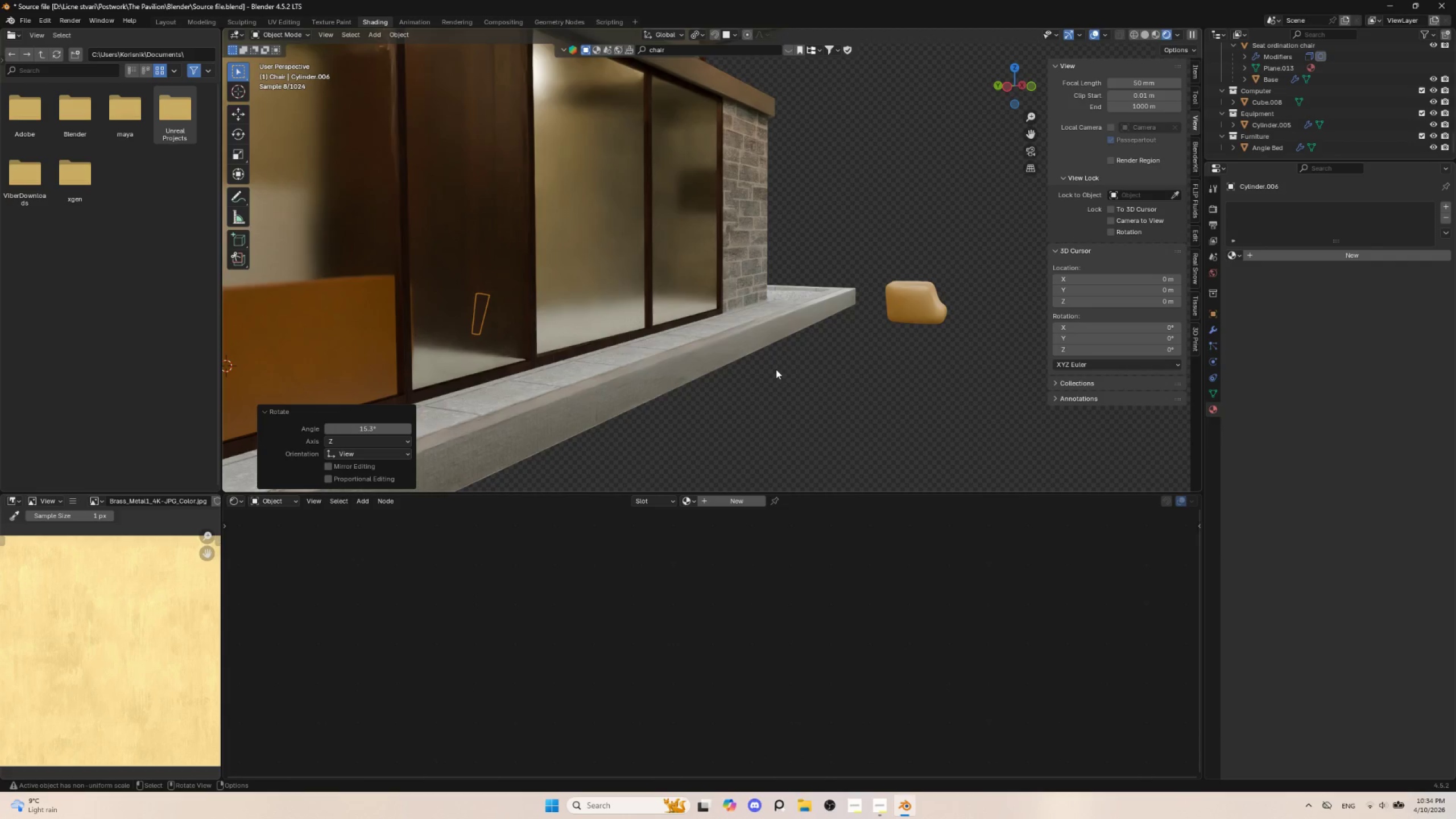 
type(gy)
 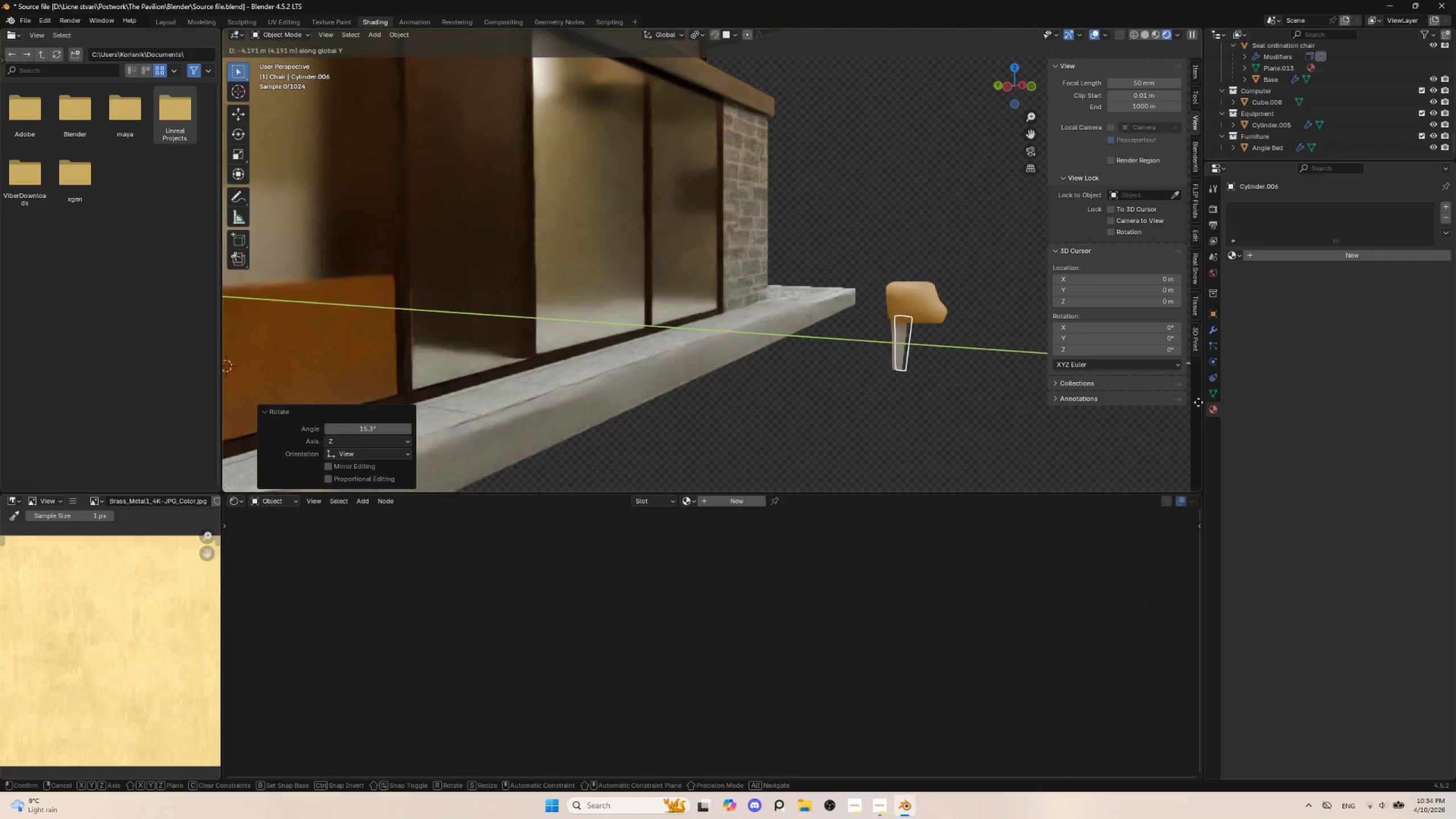 
left_click([1198, 402])
 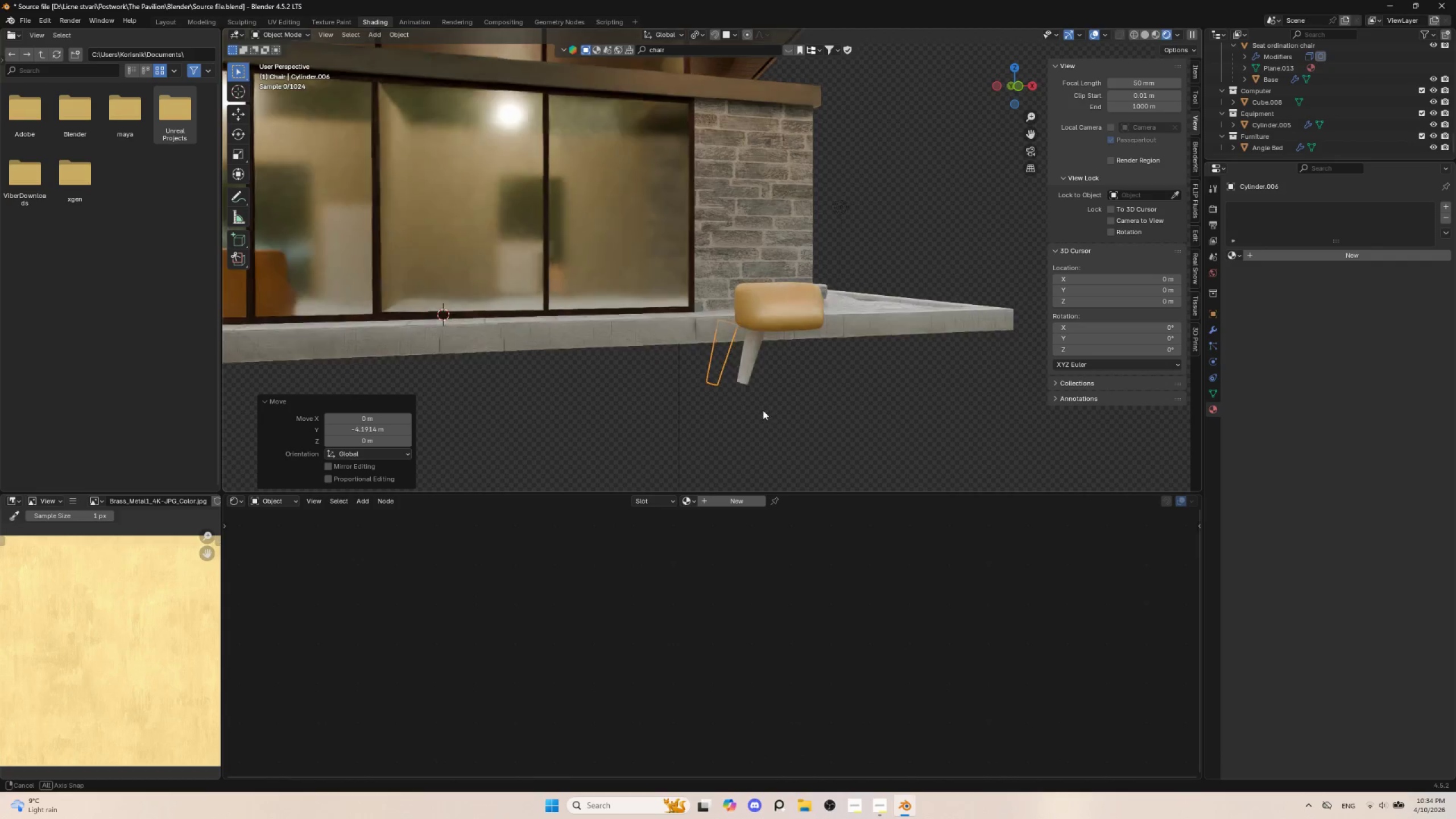 
hold_key(key=AltLeft, duration=0.41)
 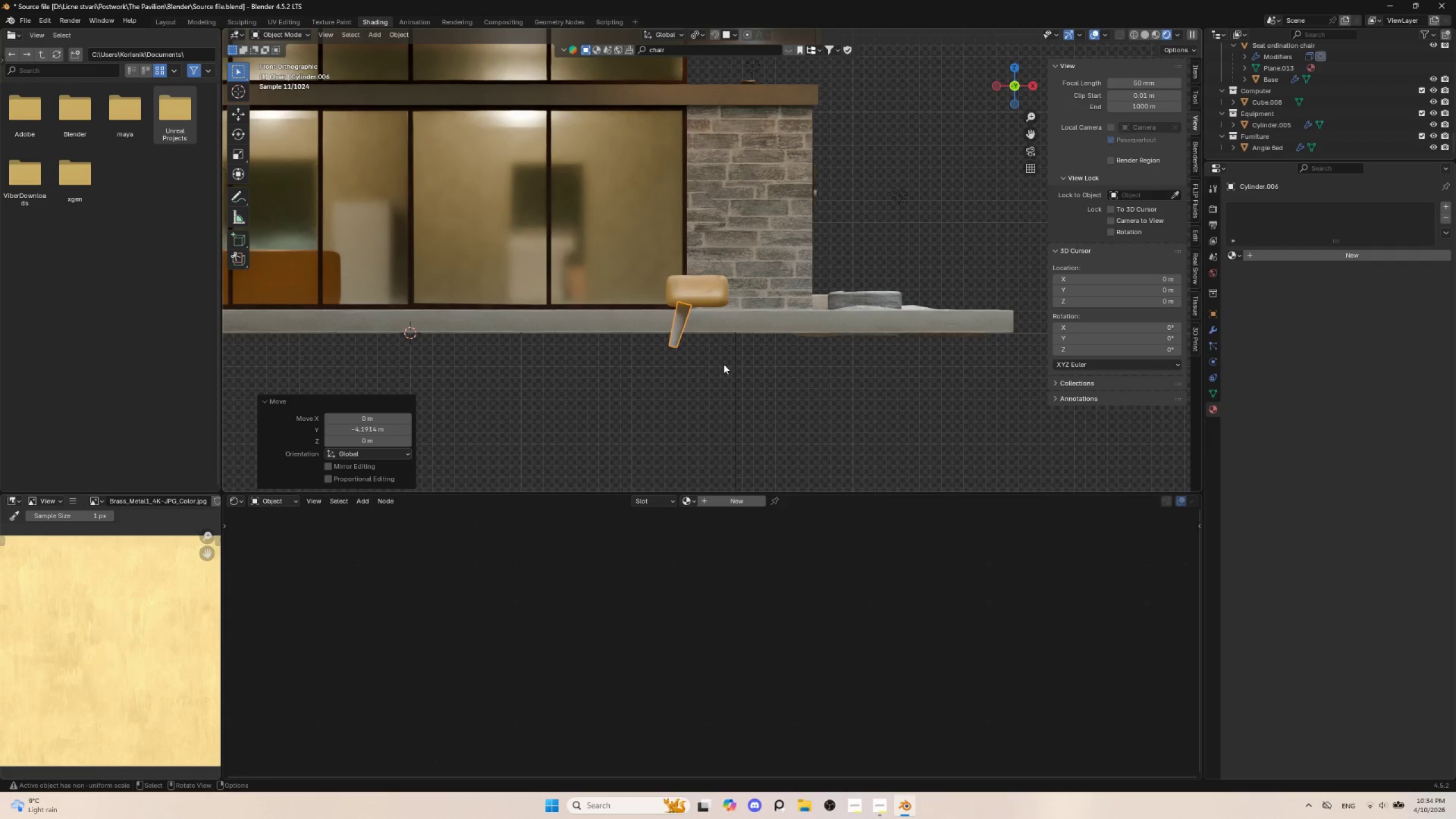 
key(Alt+D)
 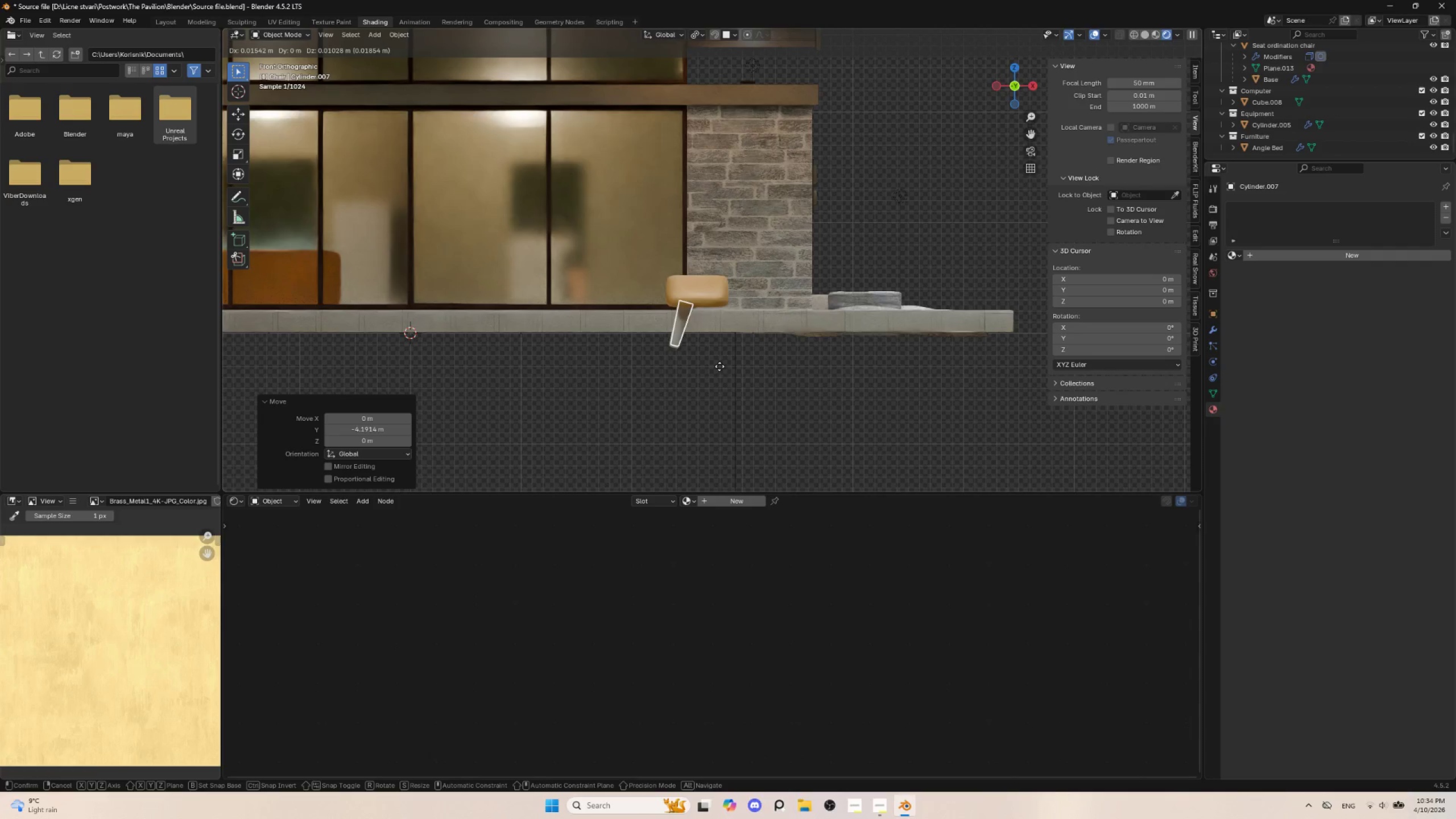 
key(Escape)
 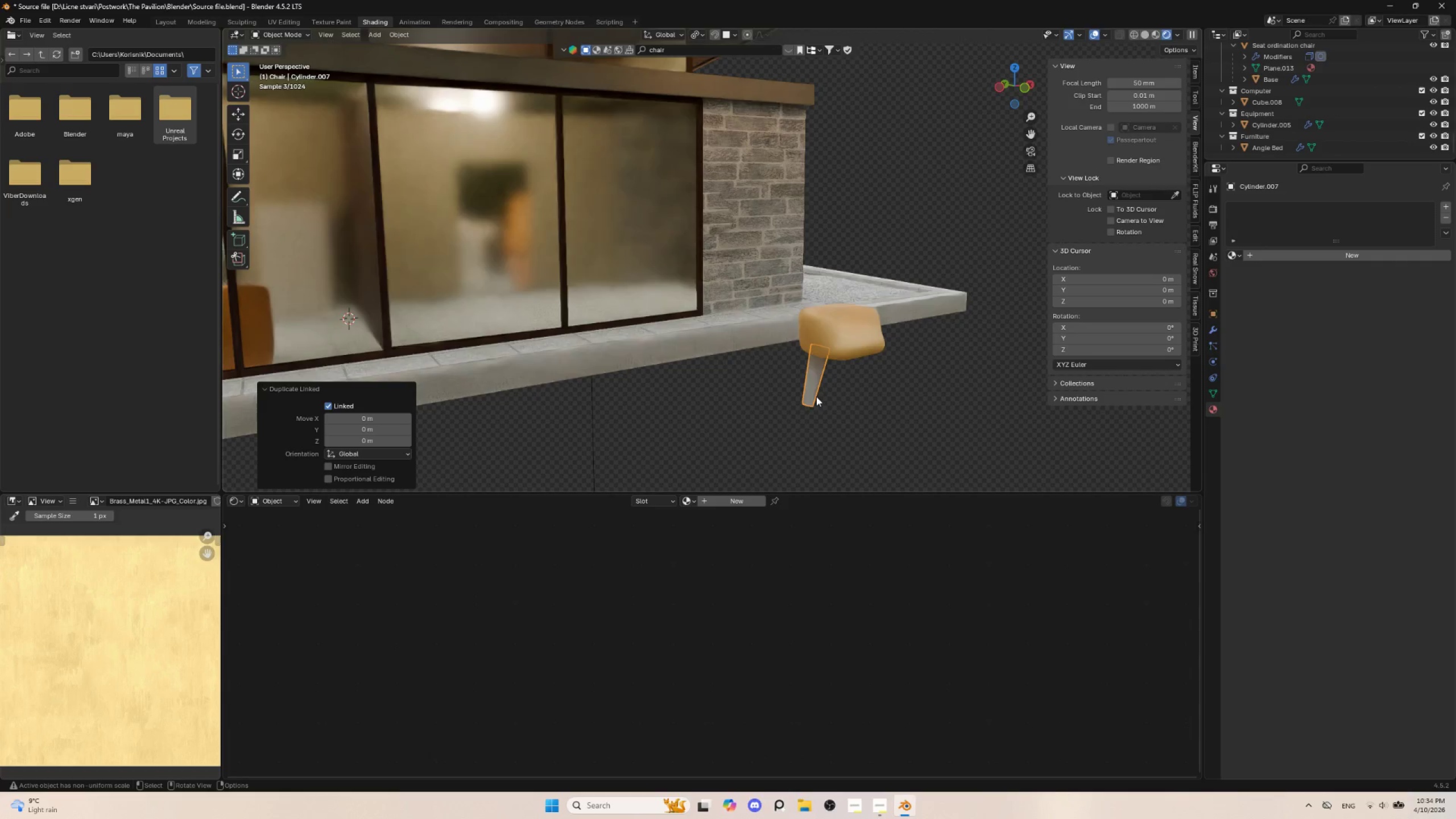 
type(gy)
 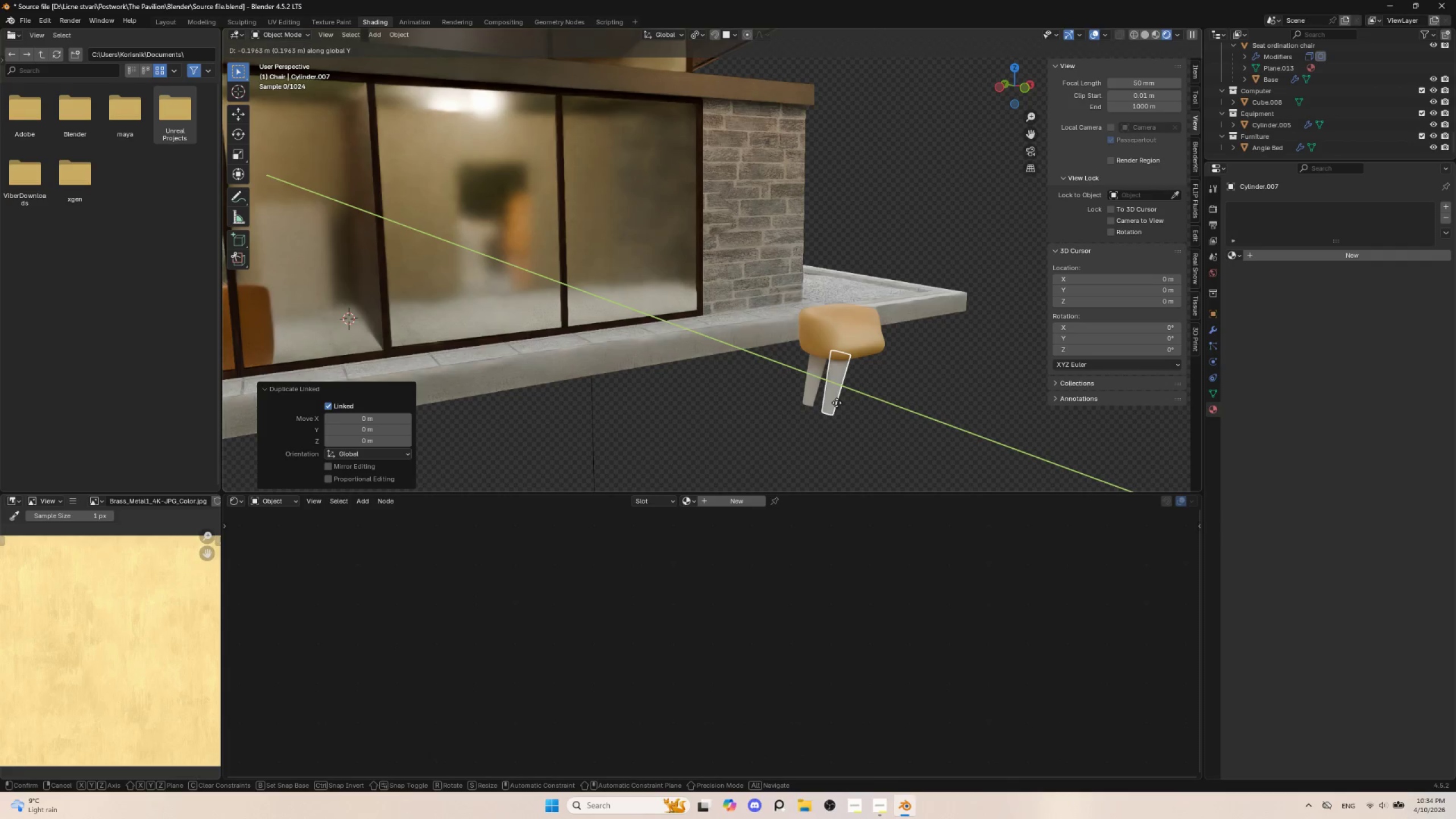 
left_click([837, 403])
 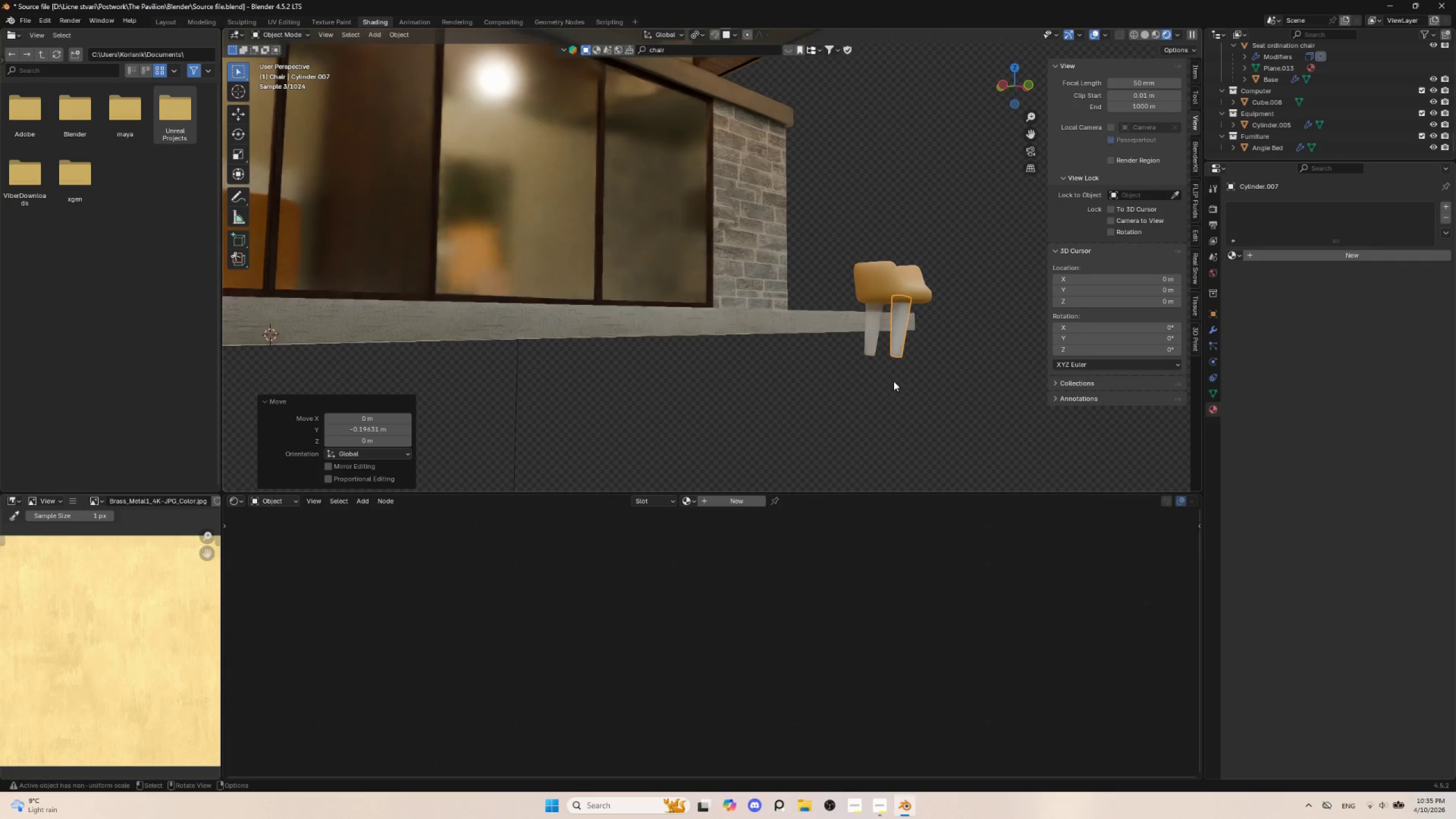 
left_click([899, 326])
 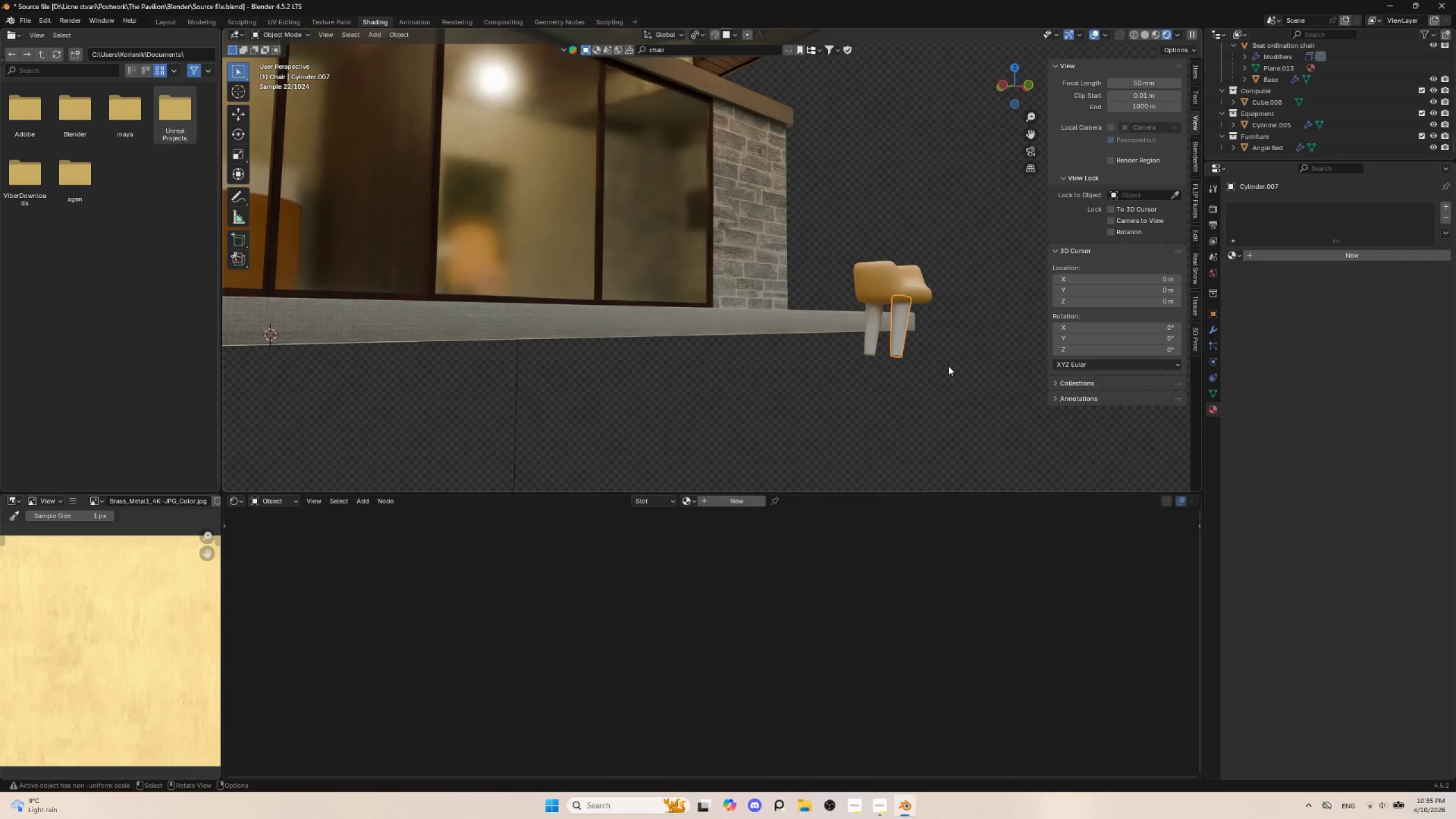 
type(rz)
 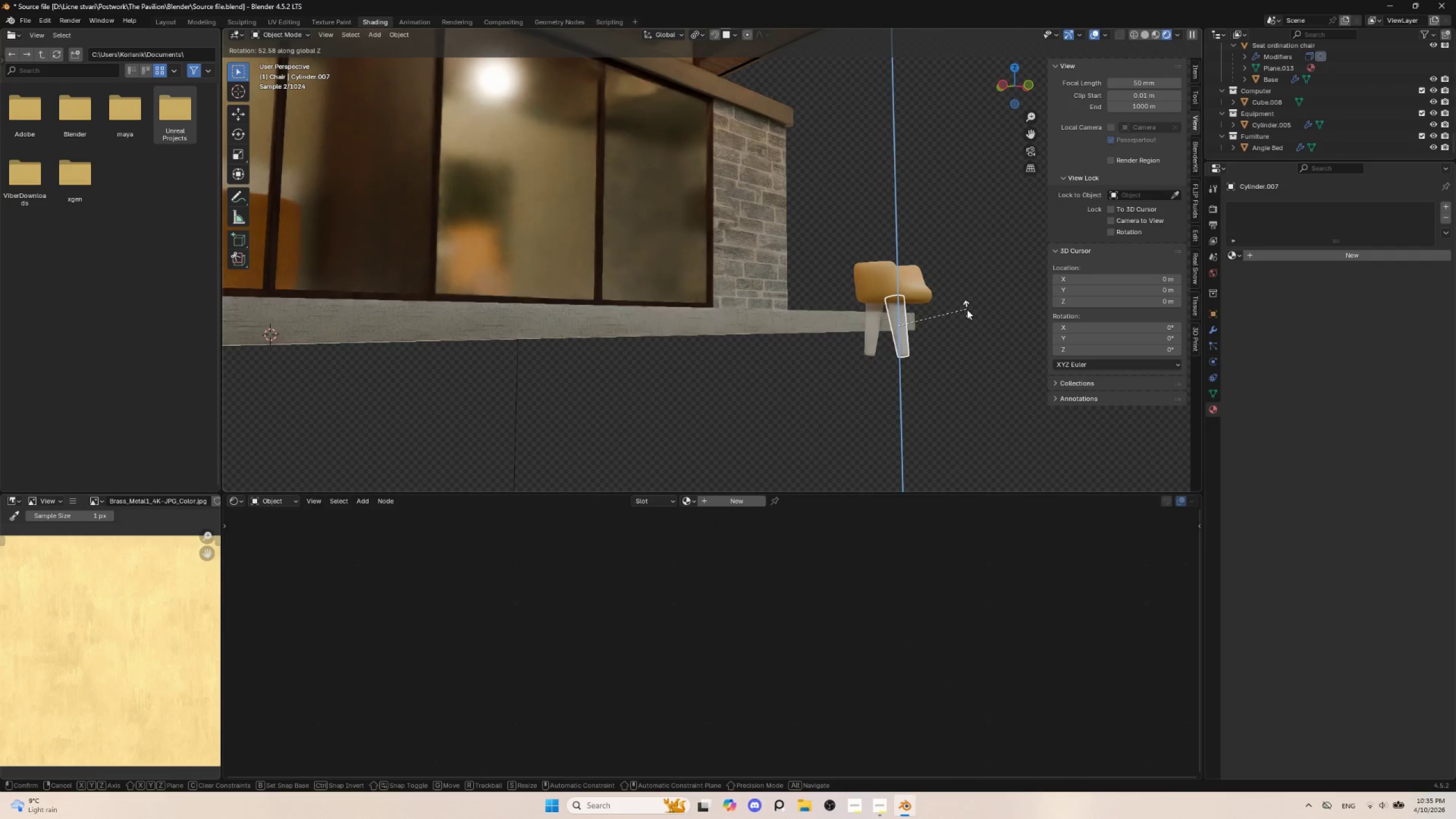 
key(Escape)
 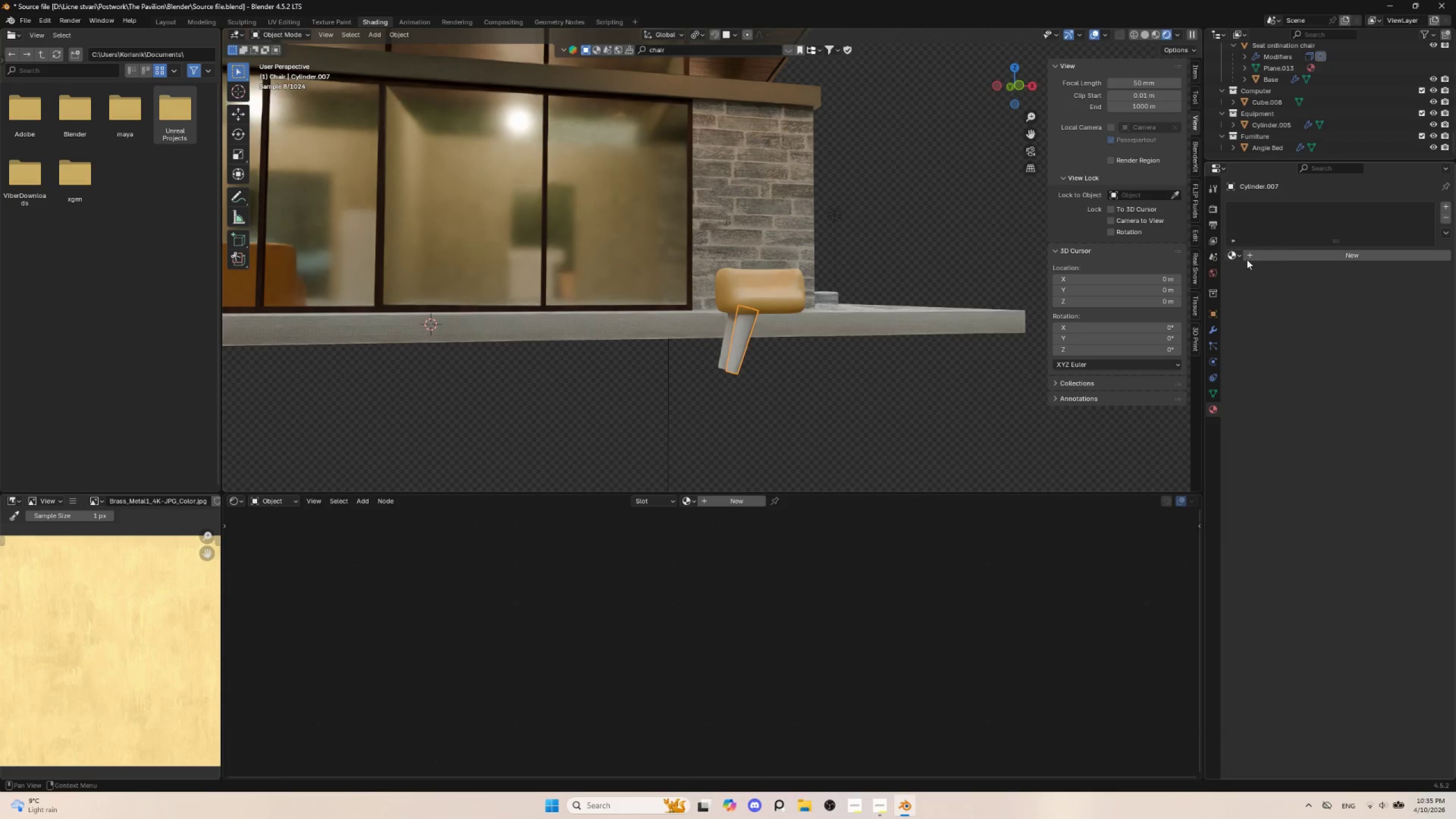 
left_click([1285, 253])
 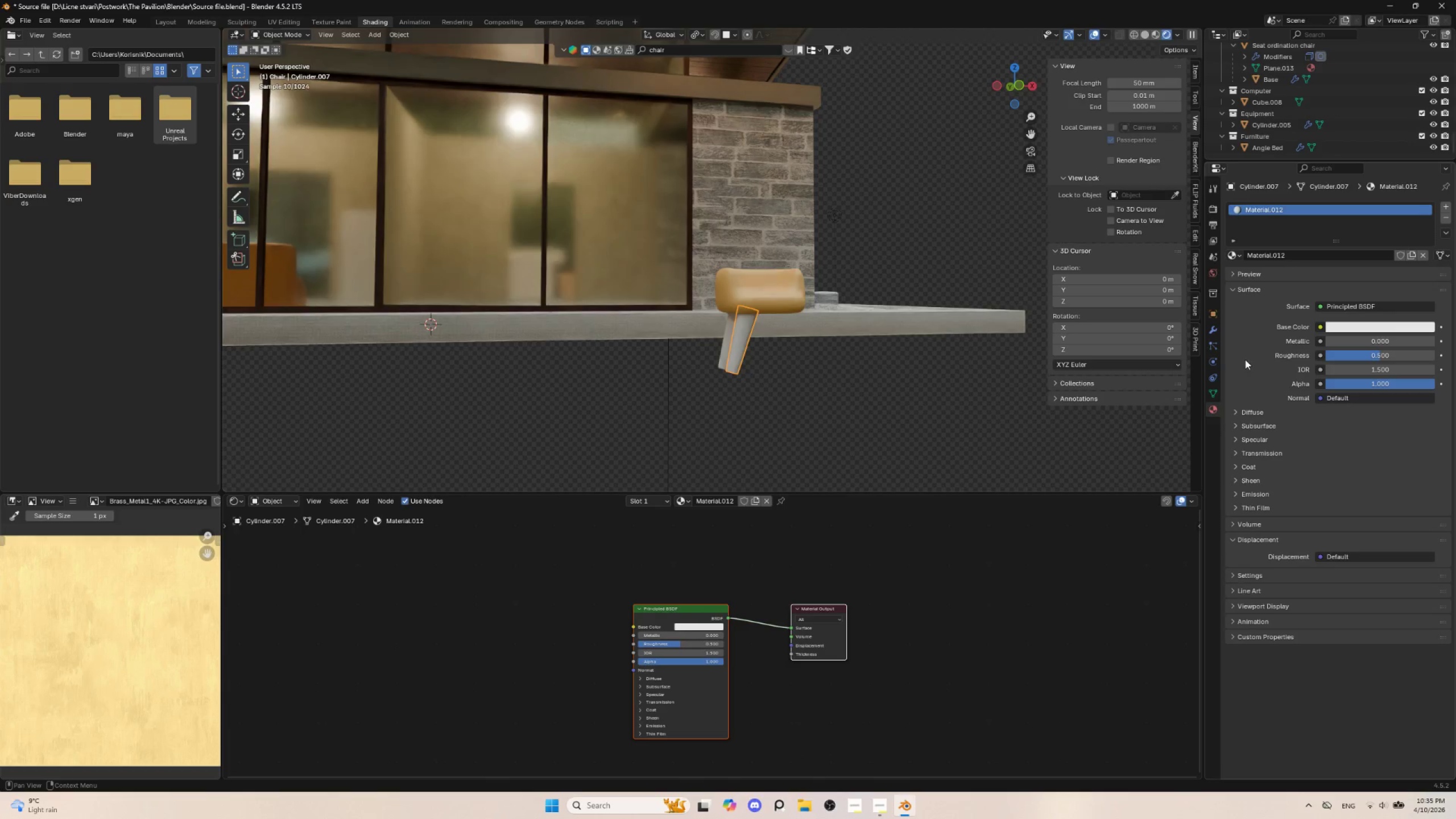 
key(Control+Z)
 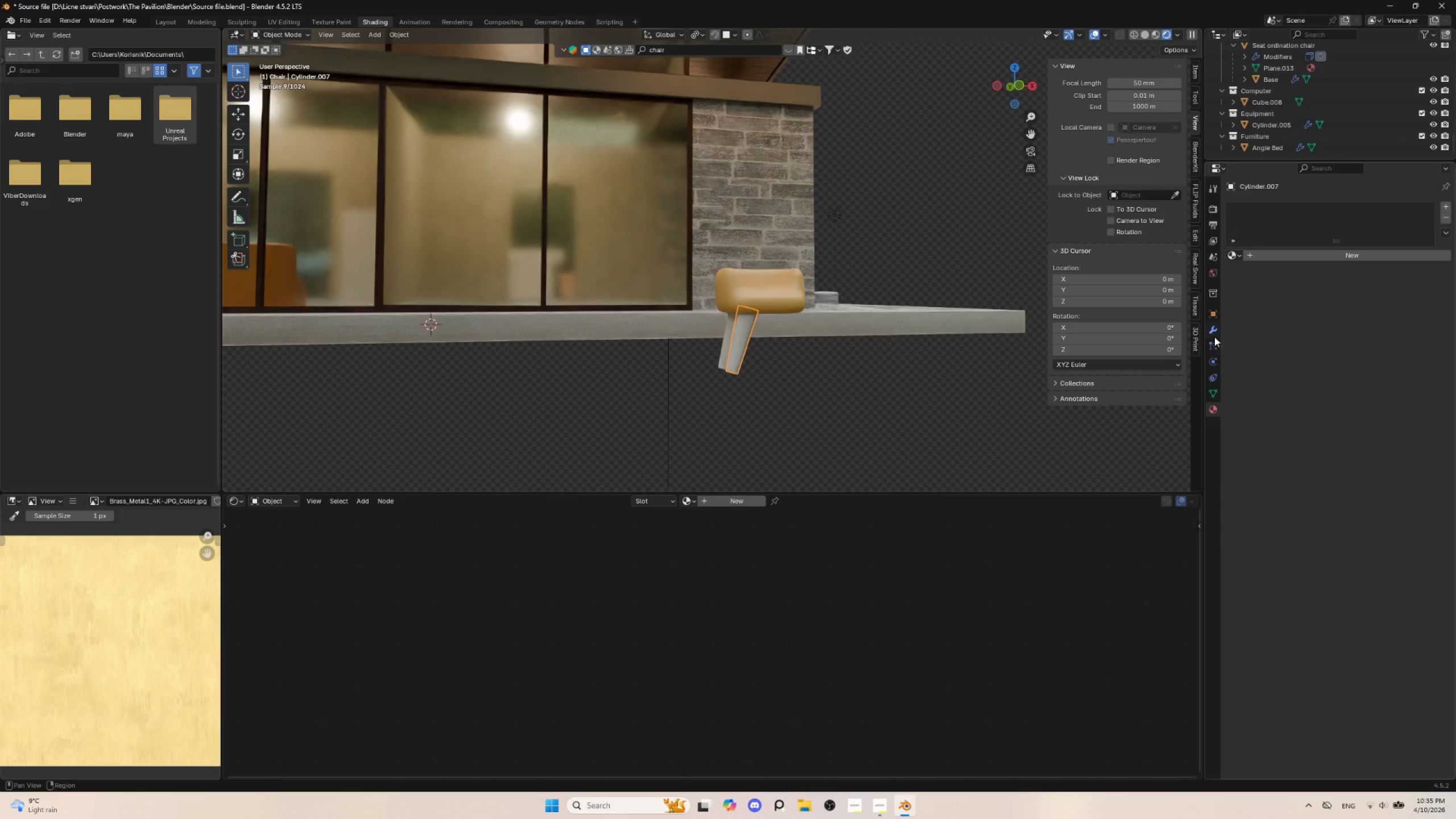 
left_click([1211, 329])
 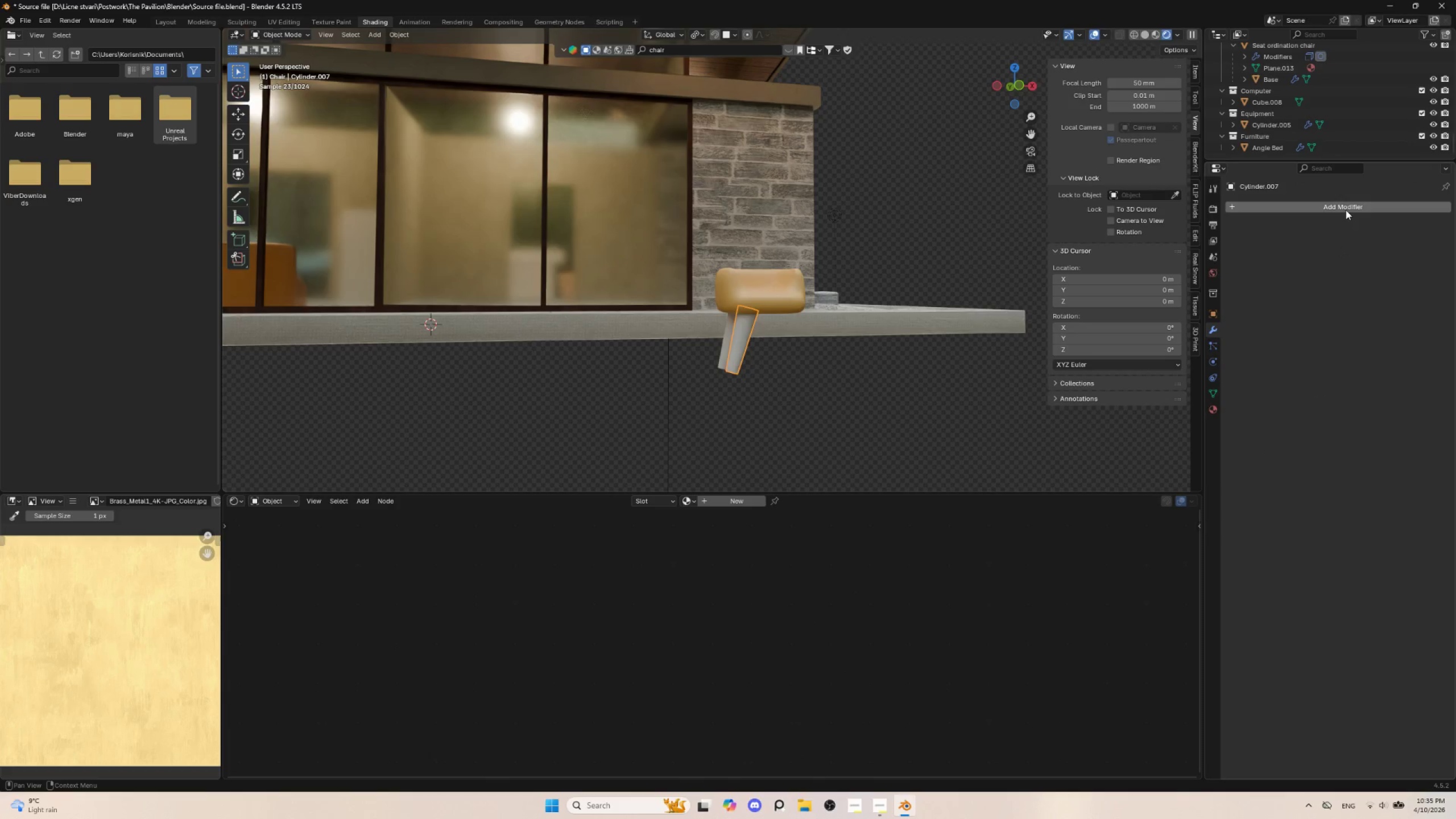 
left_click([1346, 209])
 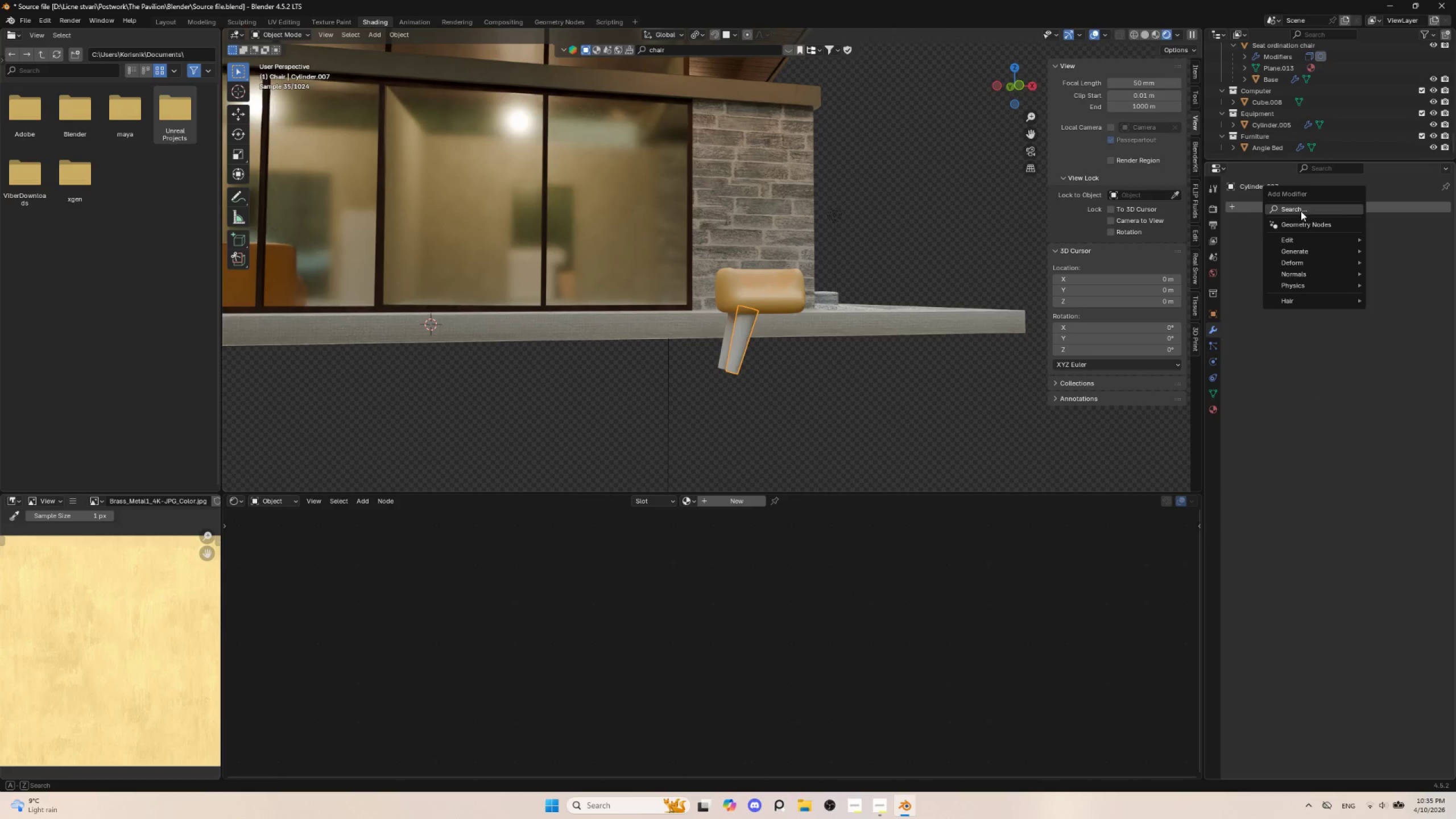 
left_click([1301, 210])
 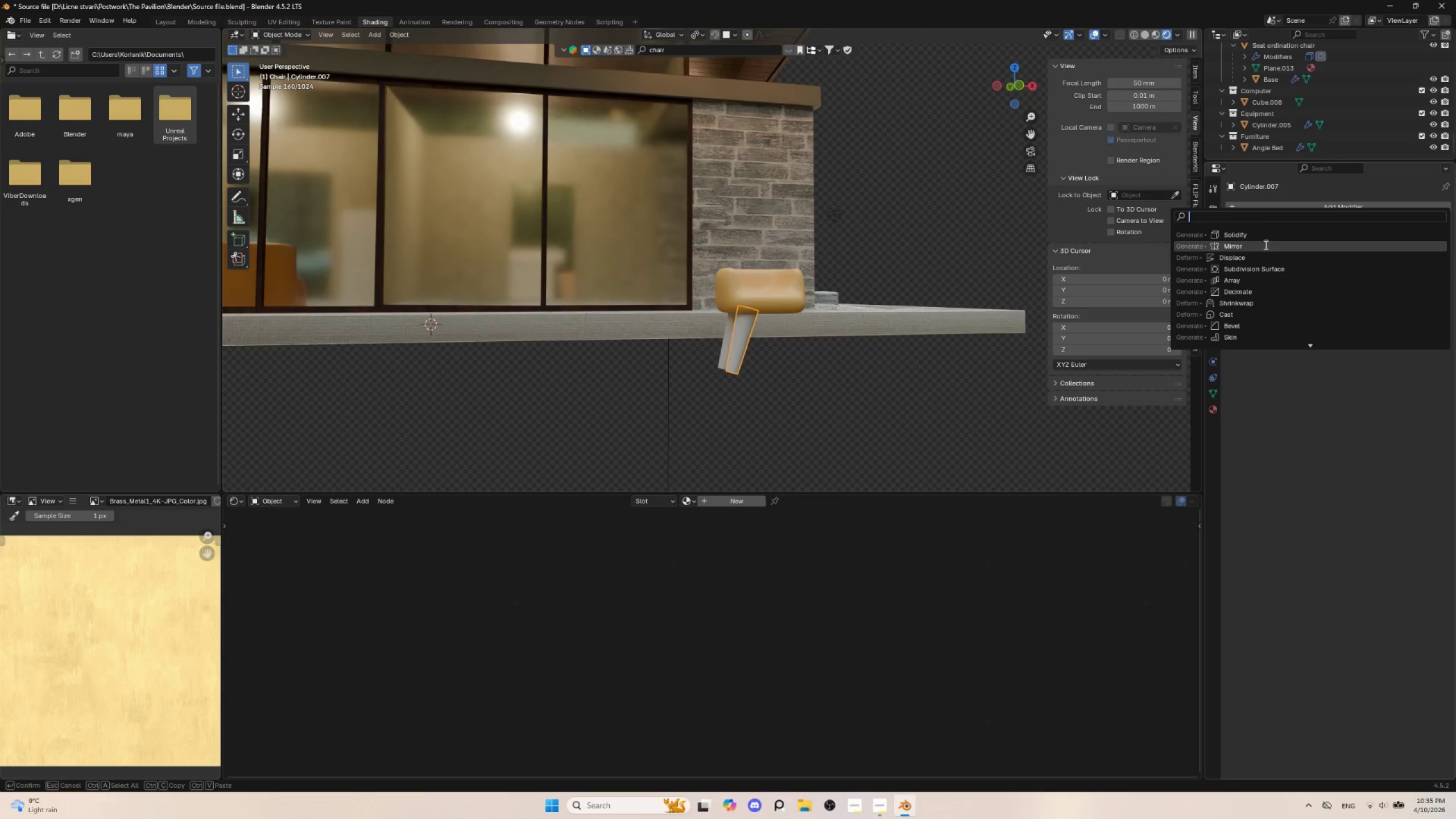 
left_click([1263, 249])
 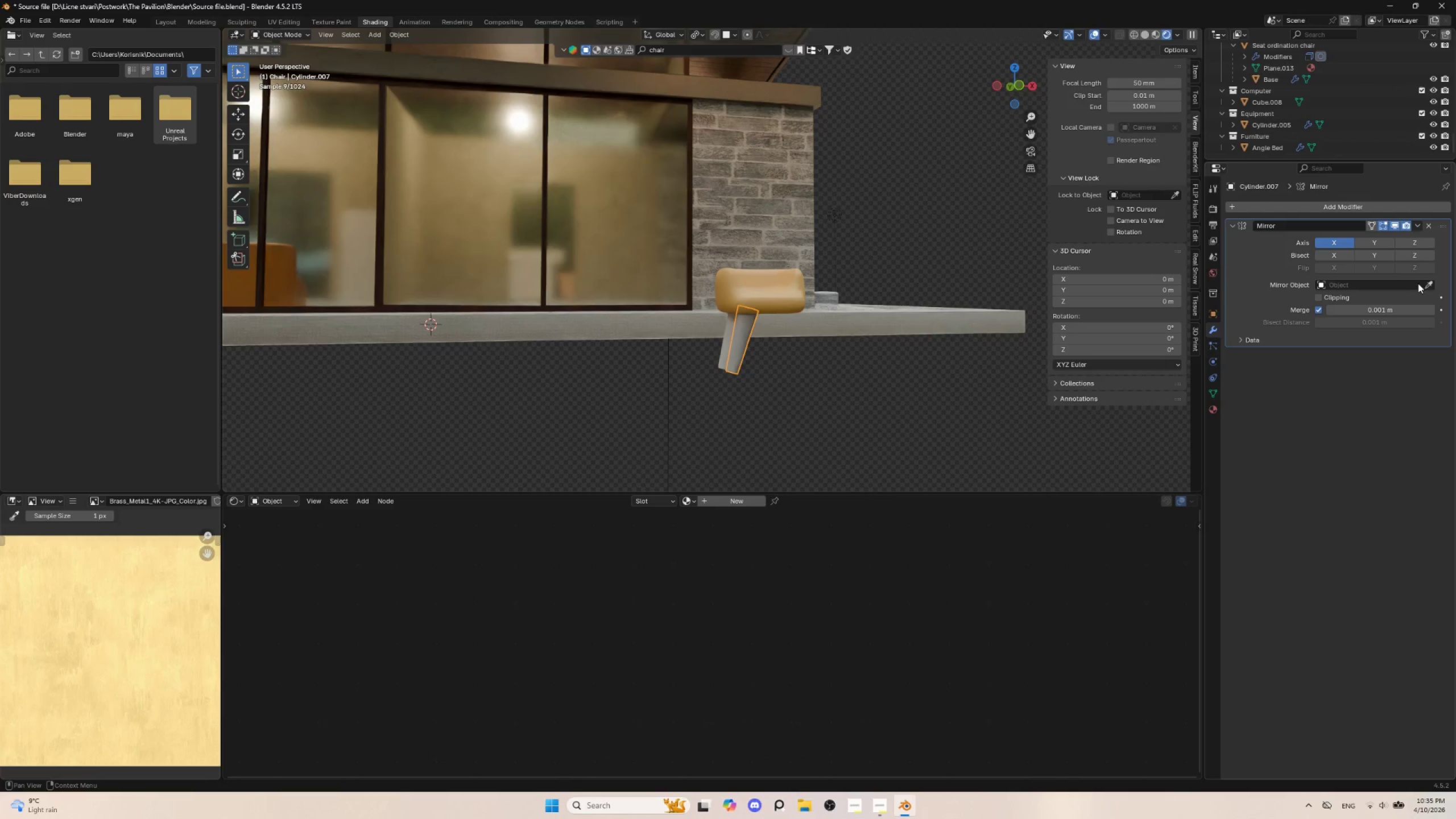 
left_click([1428, 285])
 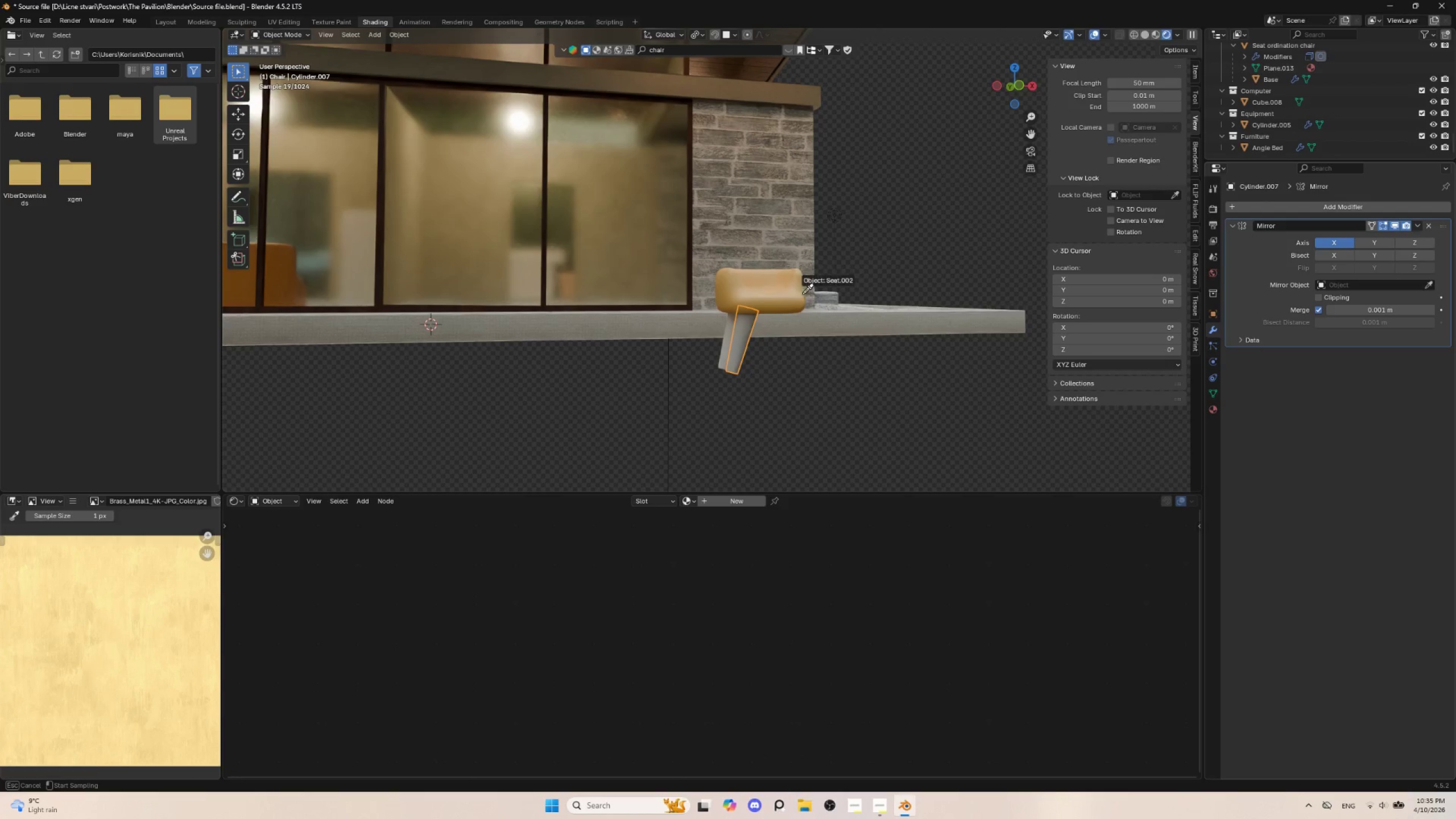 
left_click([783, 298])
 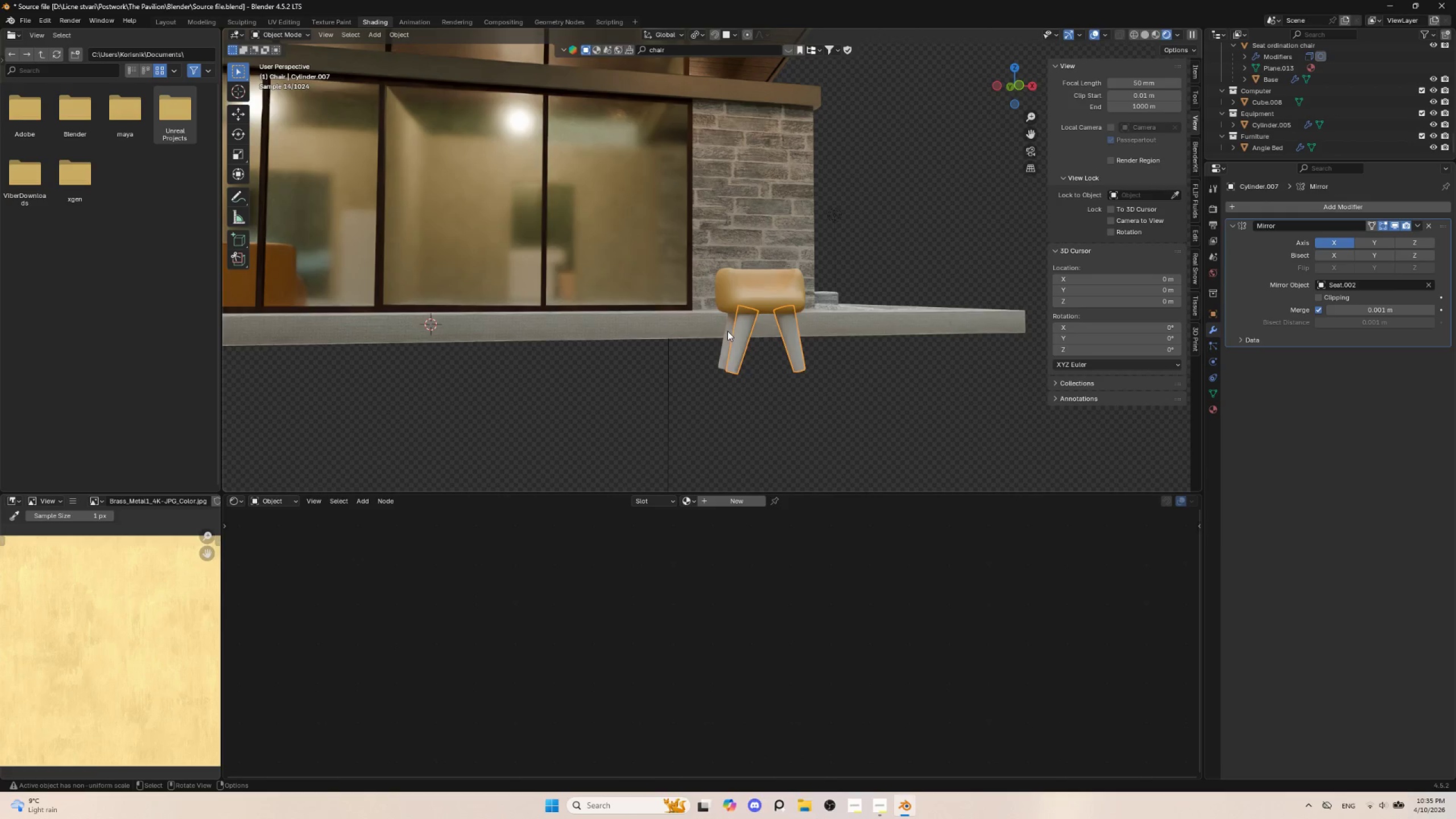 
left_click([727, 331])
 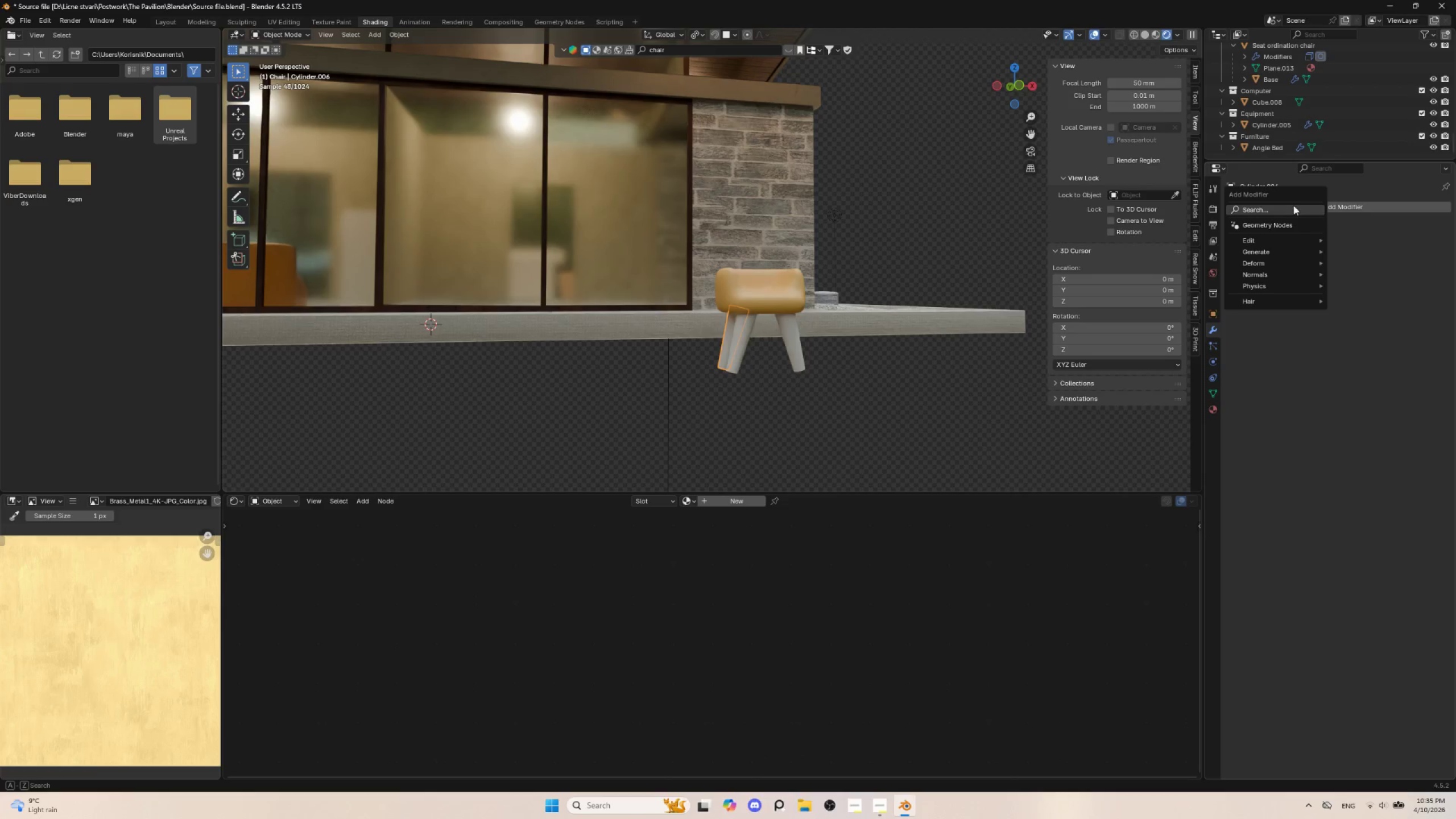 
left_click([1271, 209])
 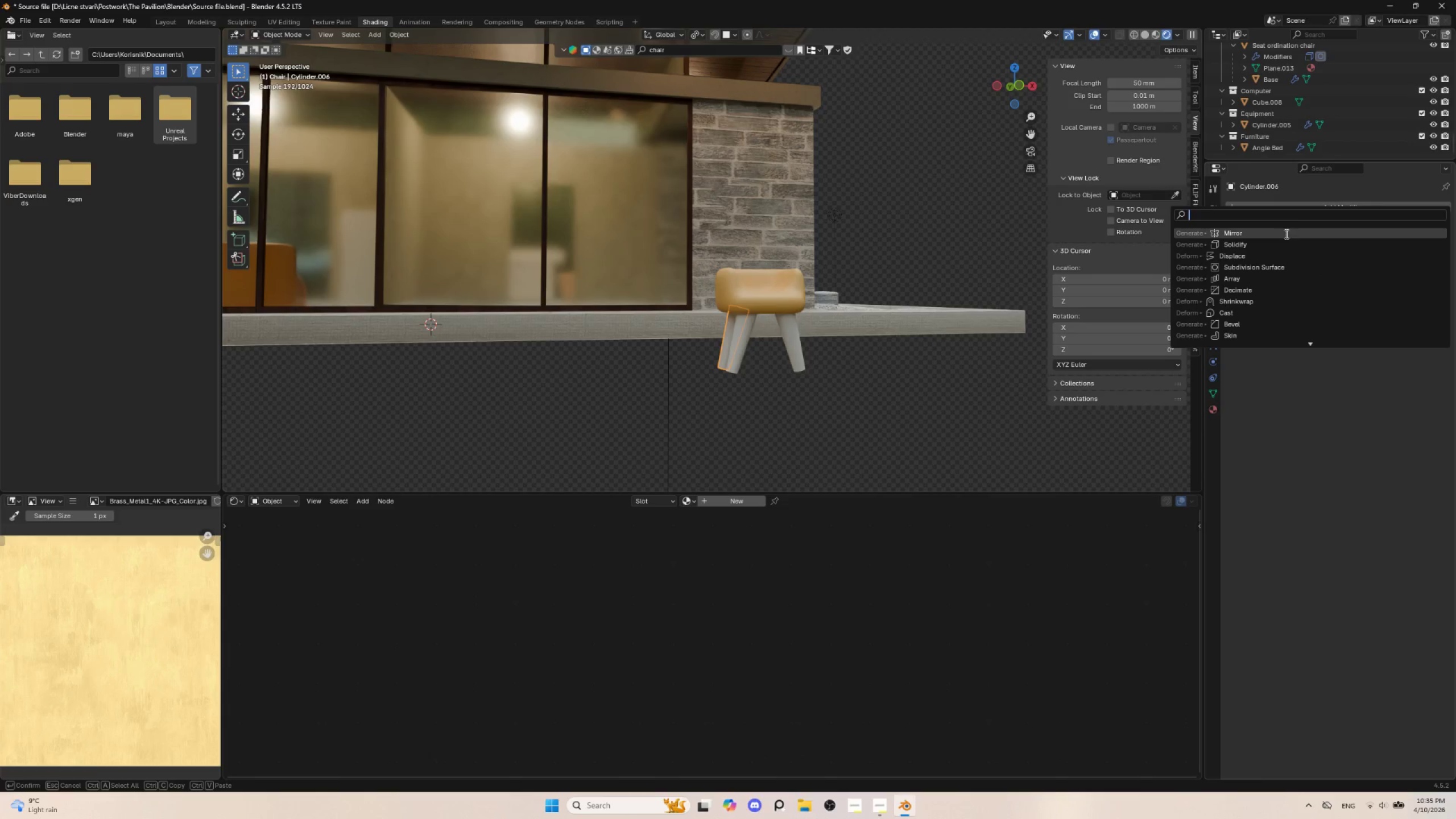 
left_click([1280, 230])
 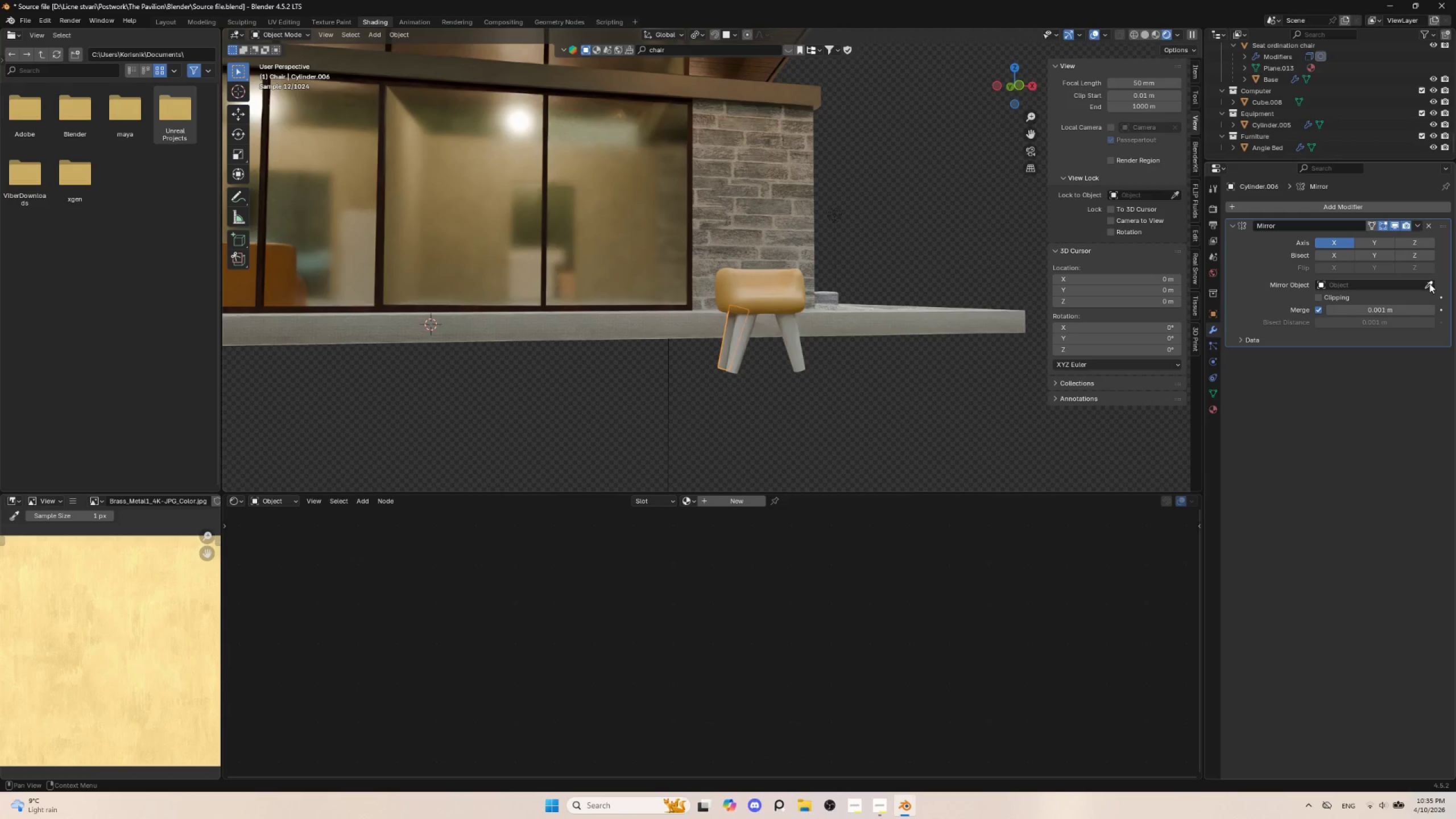 
left_click([1429, 283])
 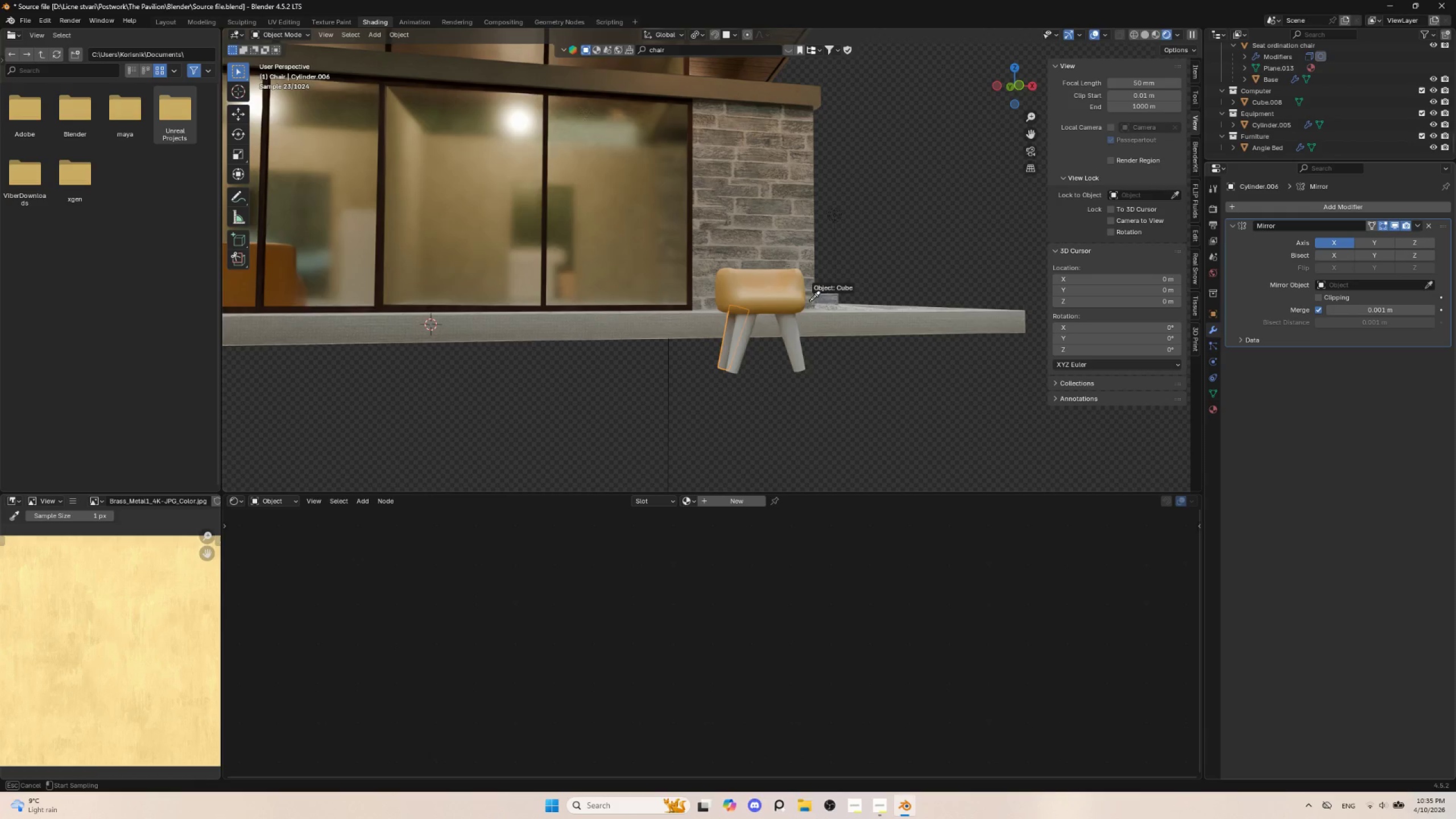 
left_click([782, 294])
 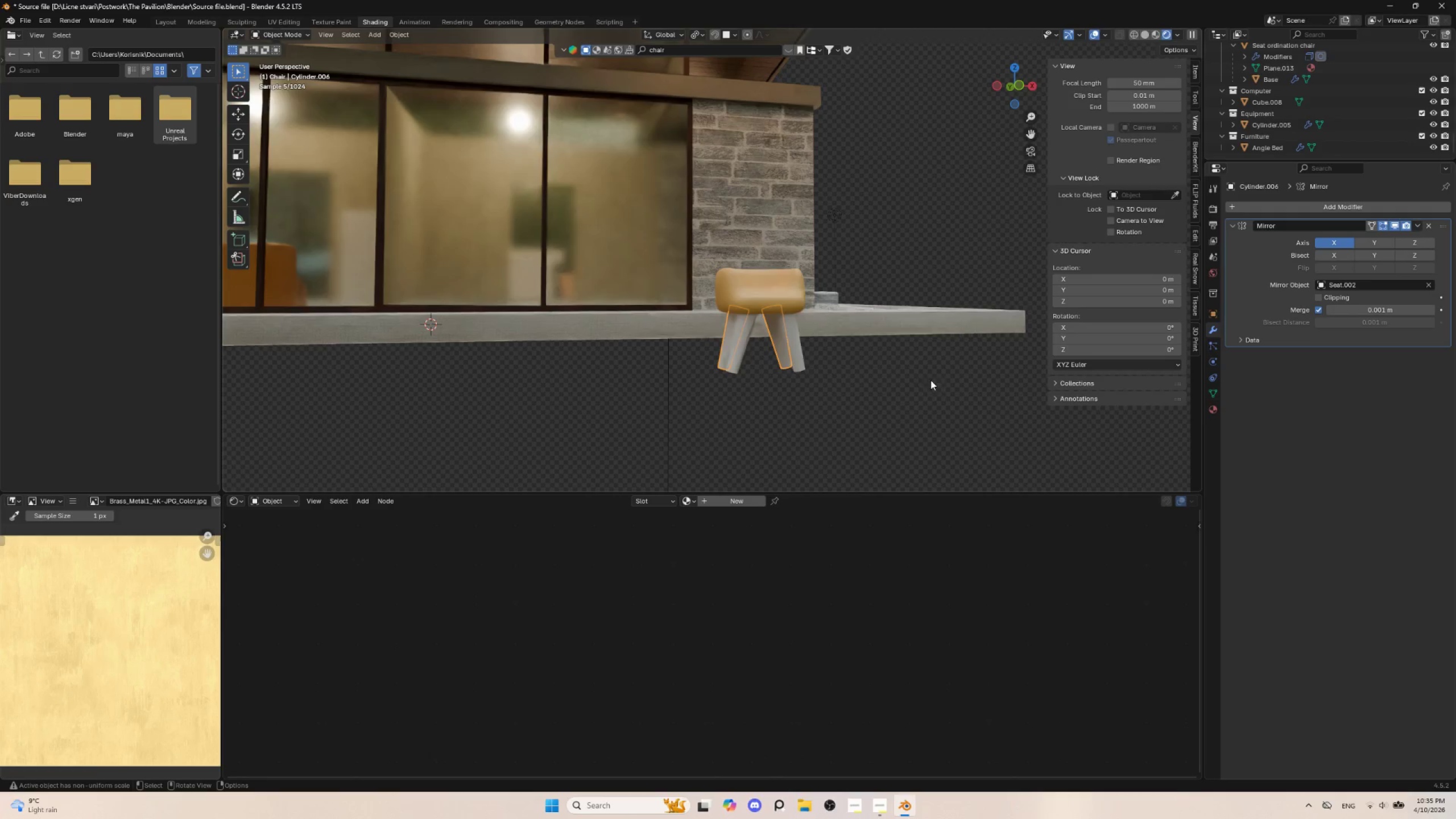 
left_click([878, 379])
 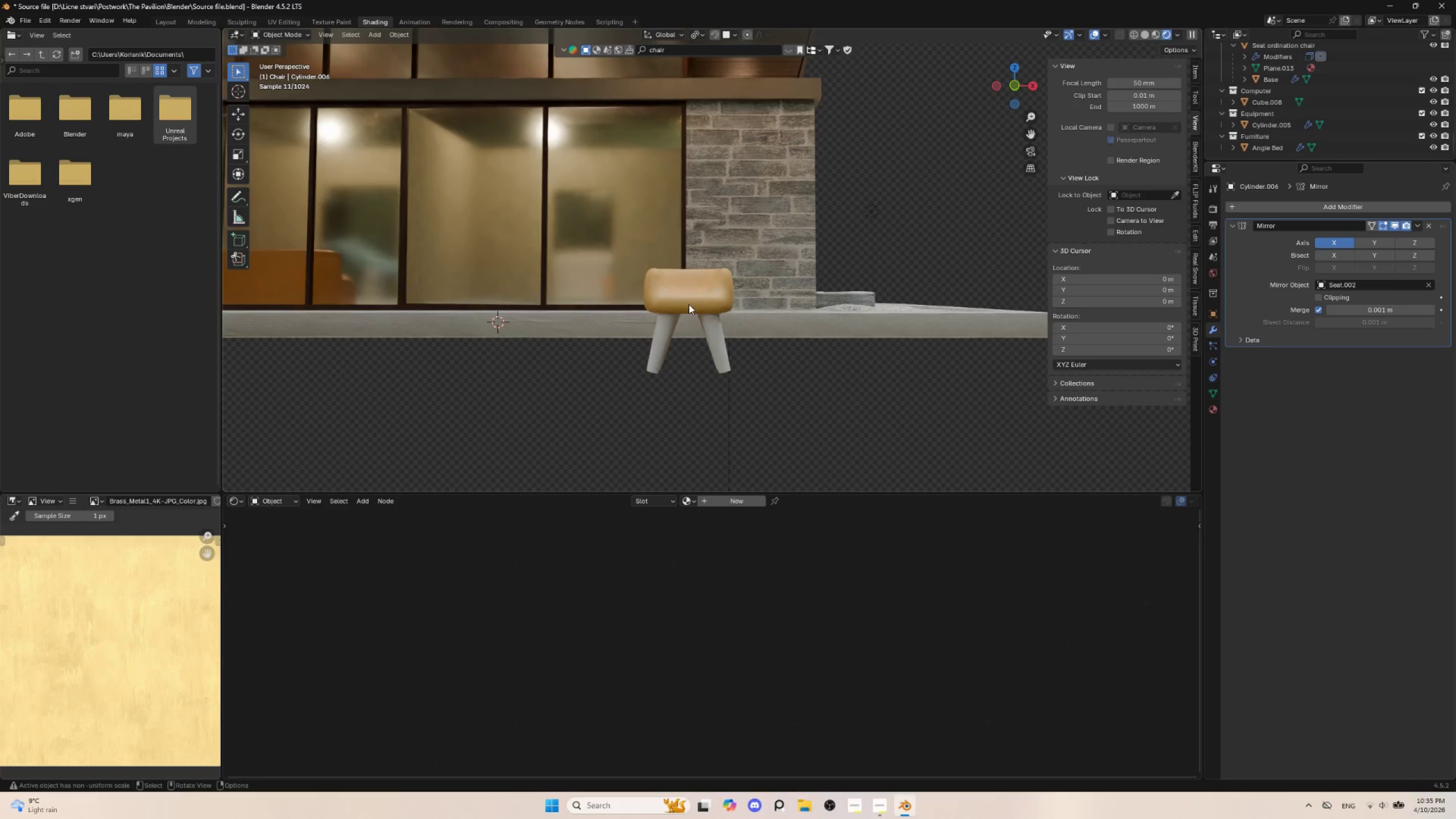 
left_click([714, 337])
 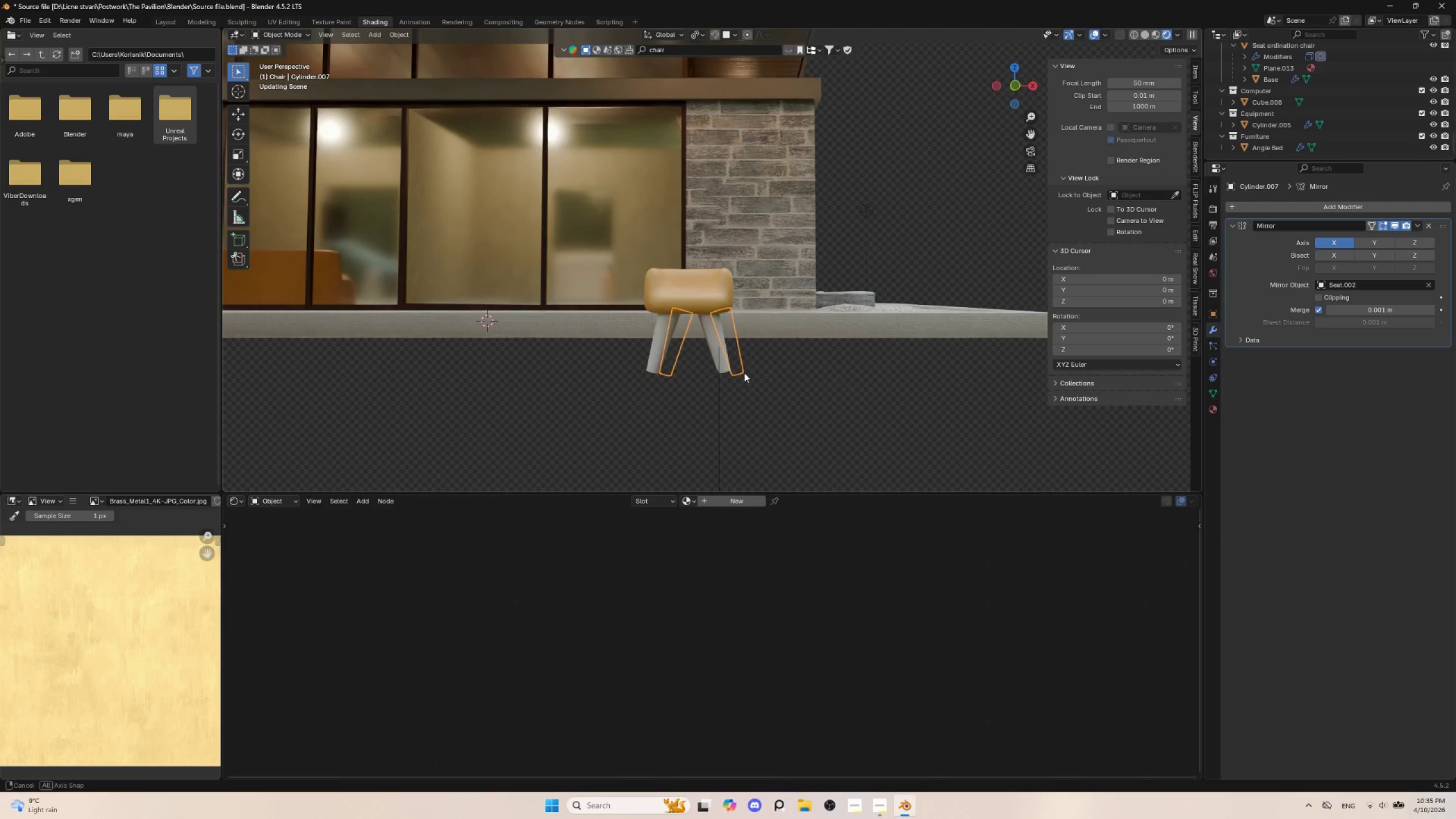 
hold_key(key=ShiftLeft, duration=0.84)
left_click([779, 354])
 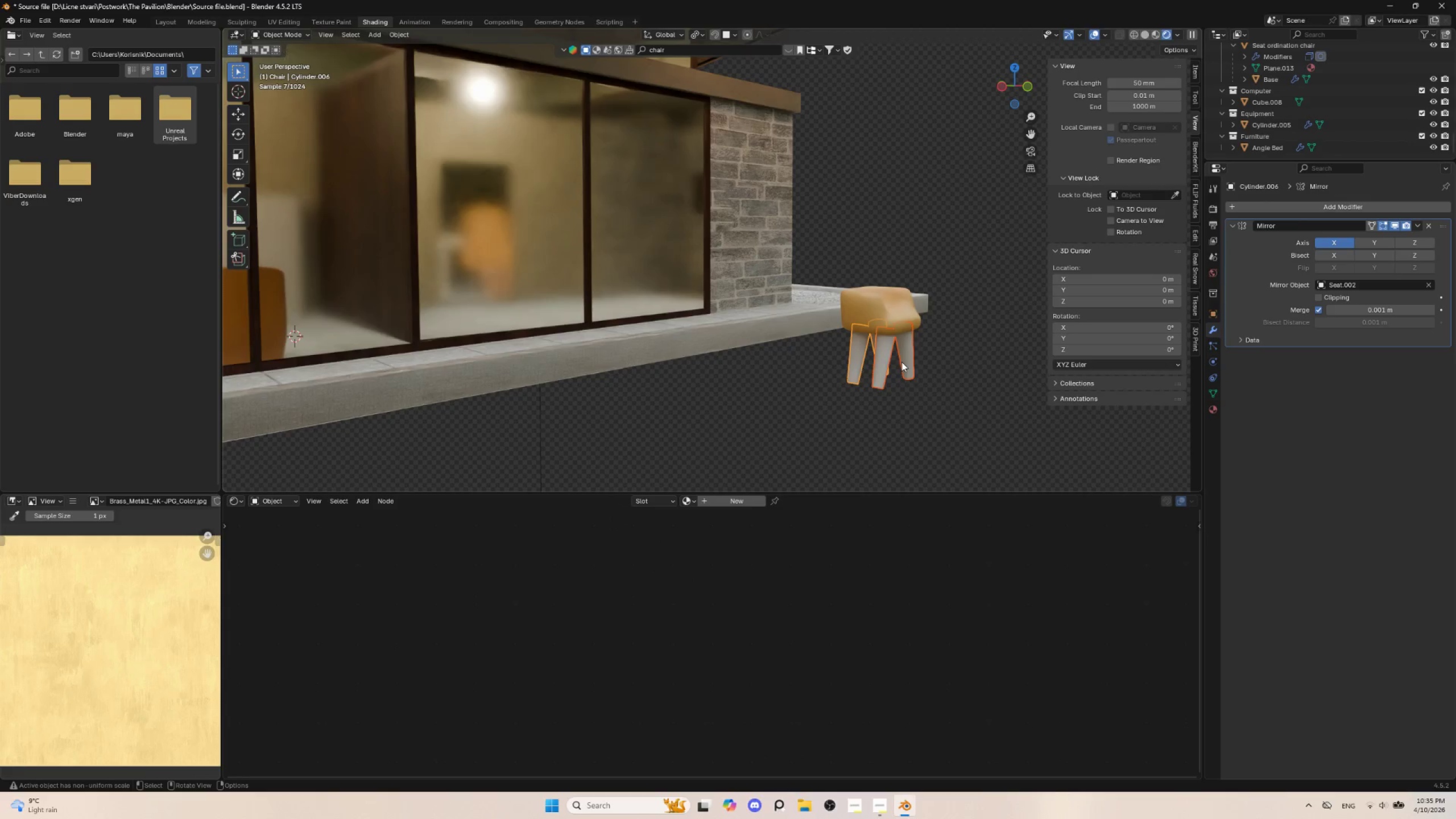 
hold_key(key=ShiftLeft, duration=0.38)
 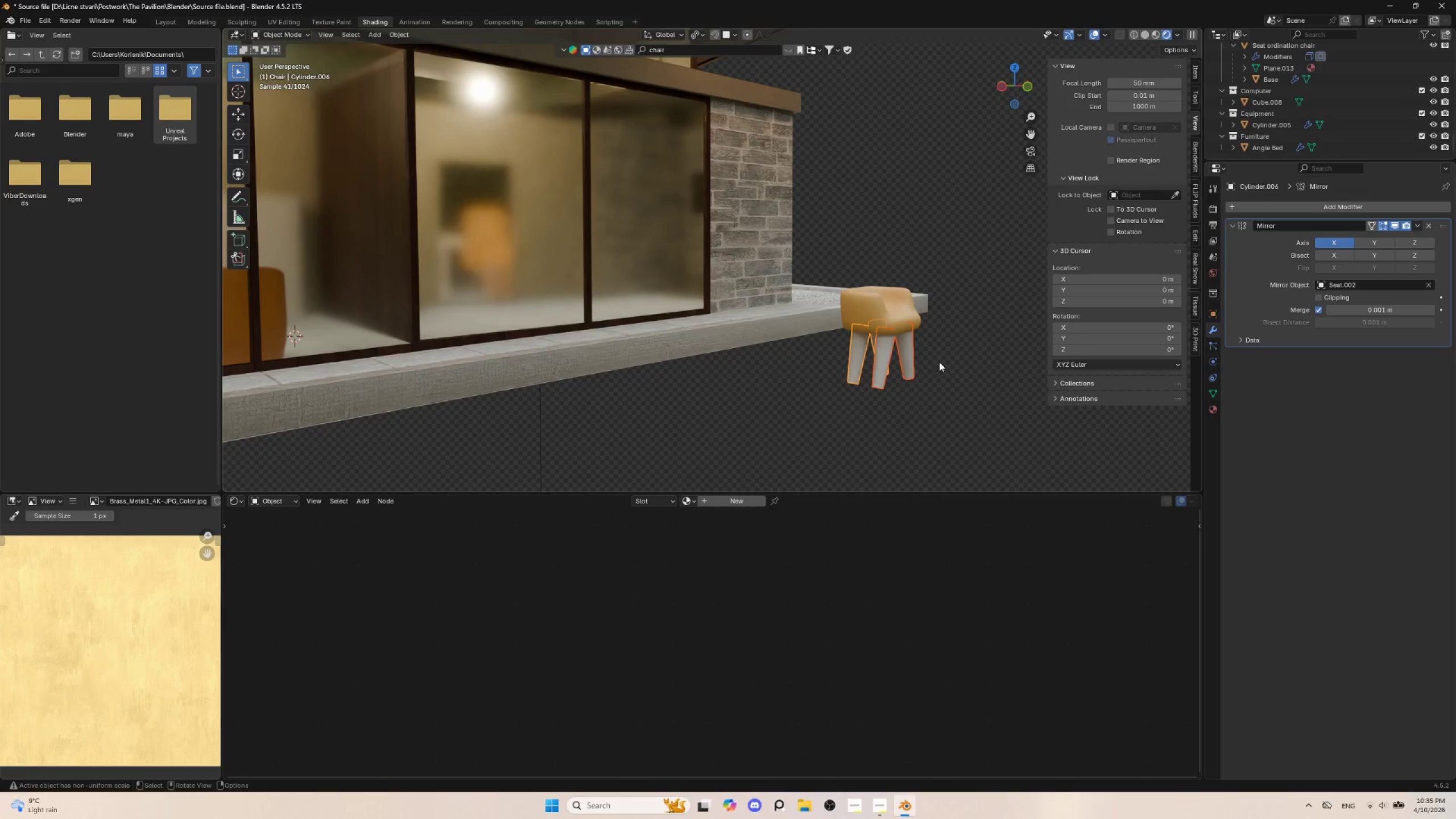 
left_click([887, 350])
 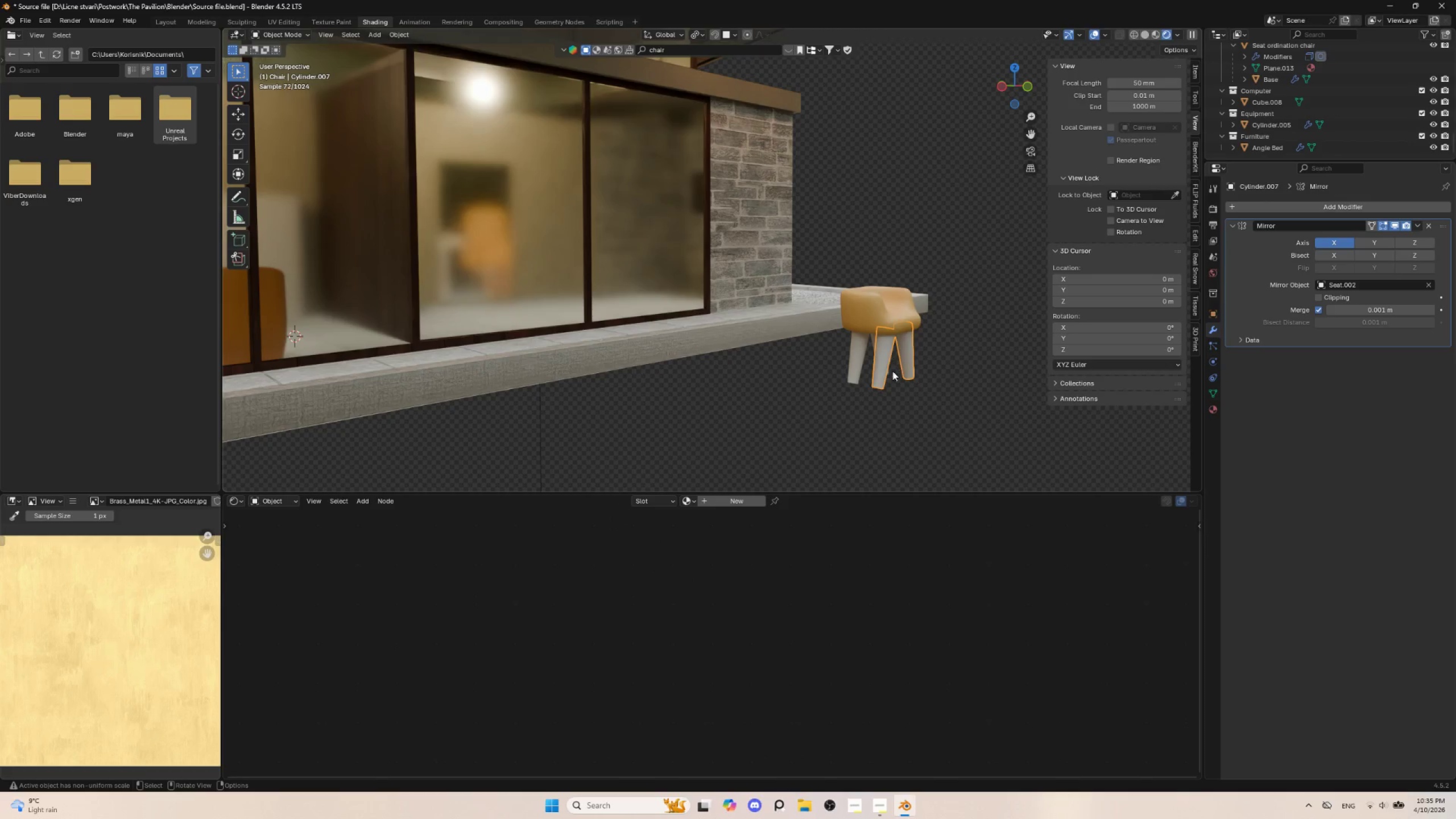 
hold_key(key=ShiftLeft, duration=0.61)
left_click([851, 354])
 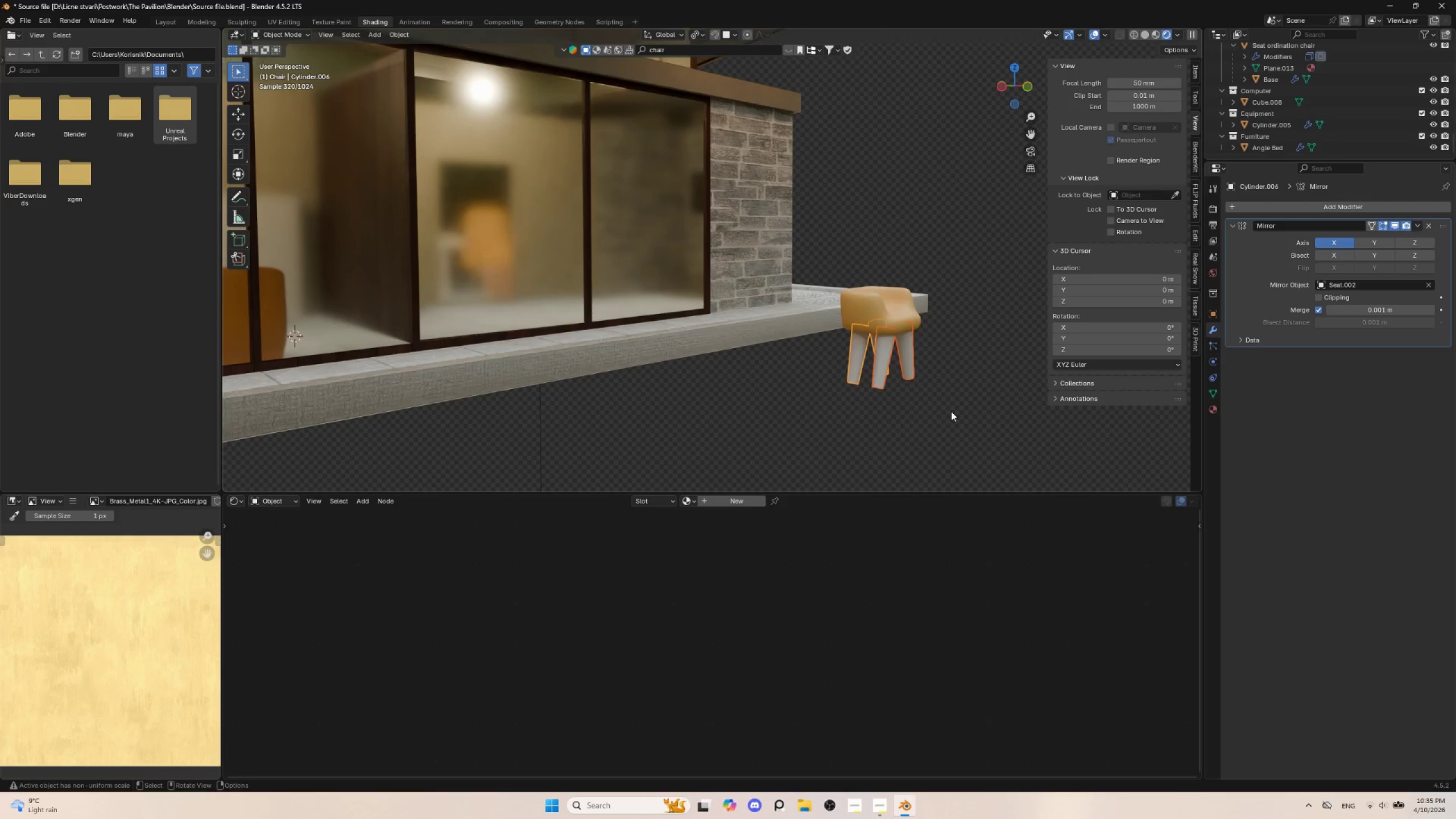 
key(S)
 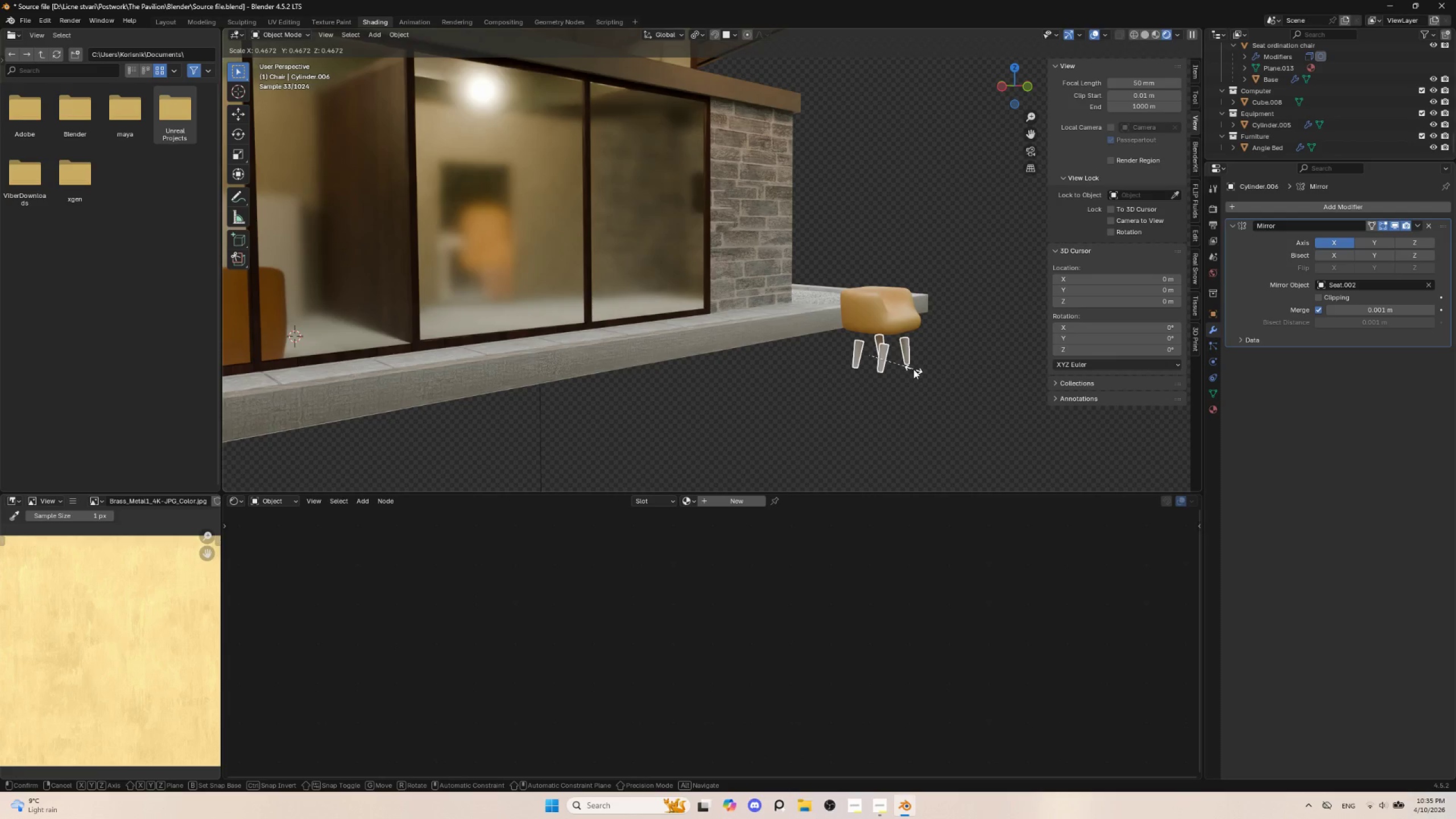 
wait(5.17)
 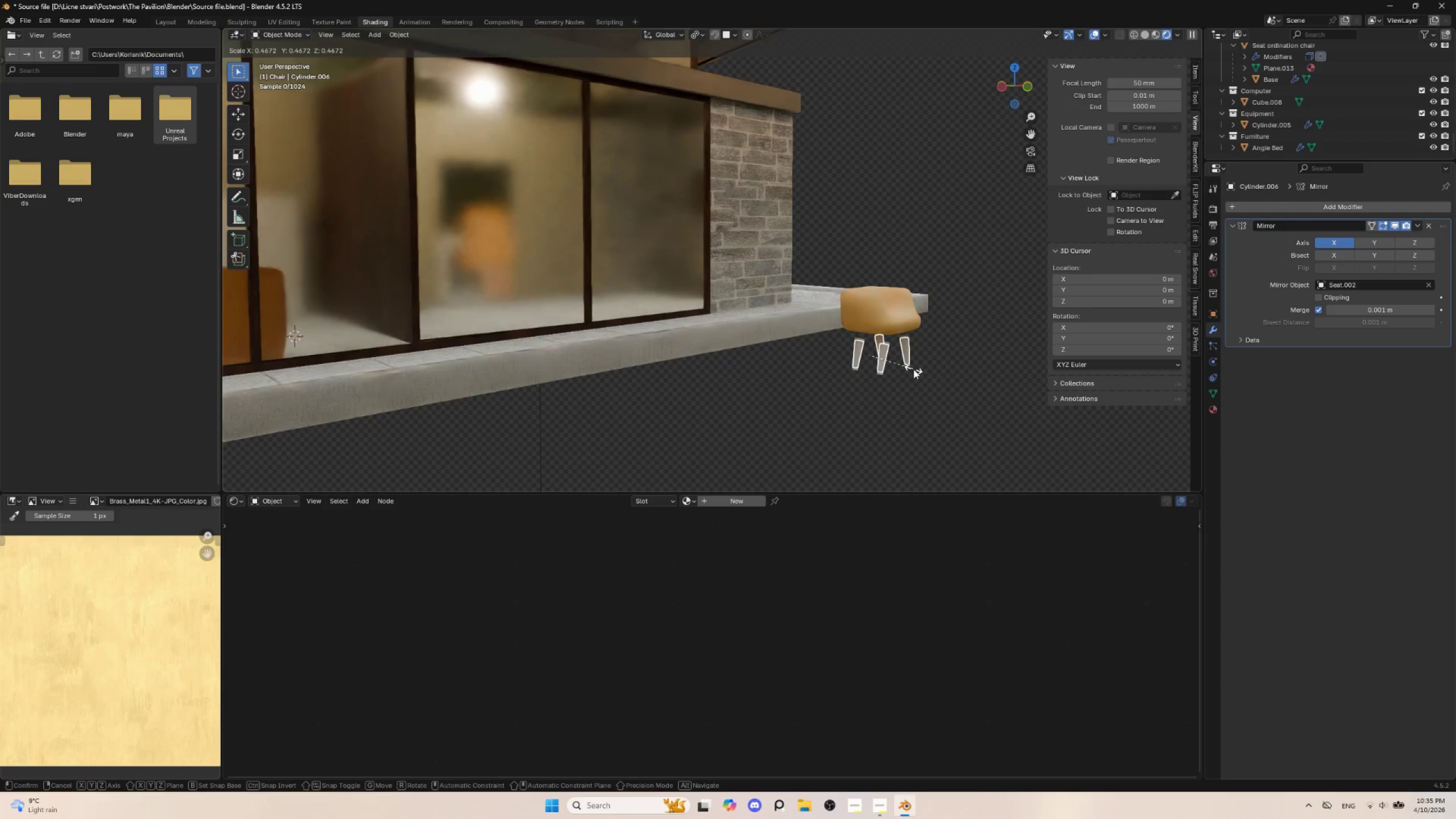 
key(Escape)
 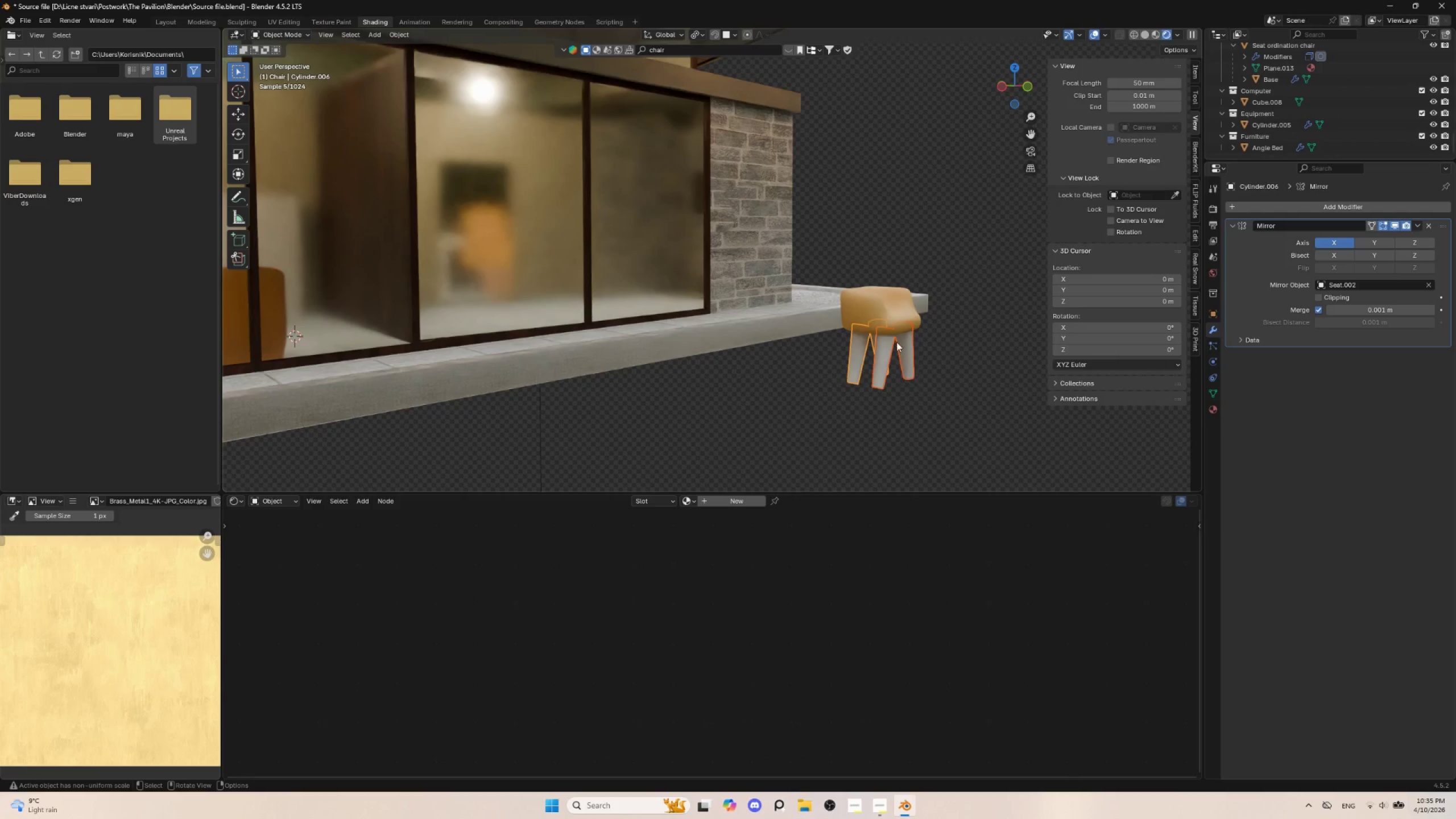 
hold_key(key=ShiftLeft, duration=0.94)
left_click([867, 308])
 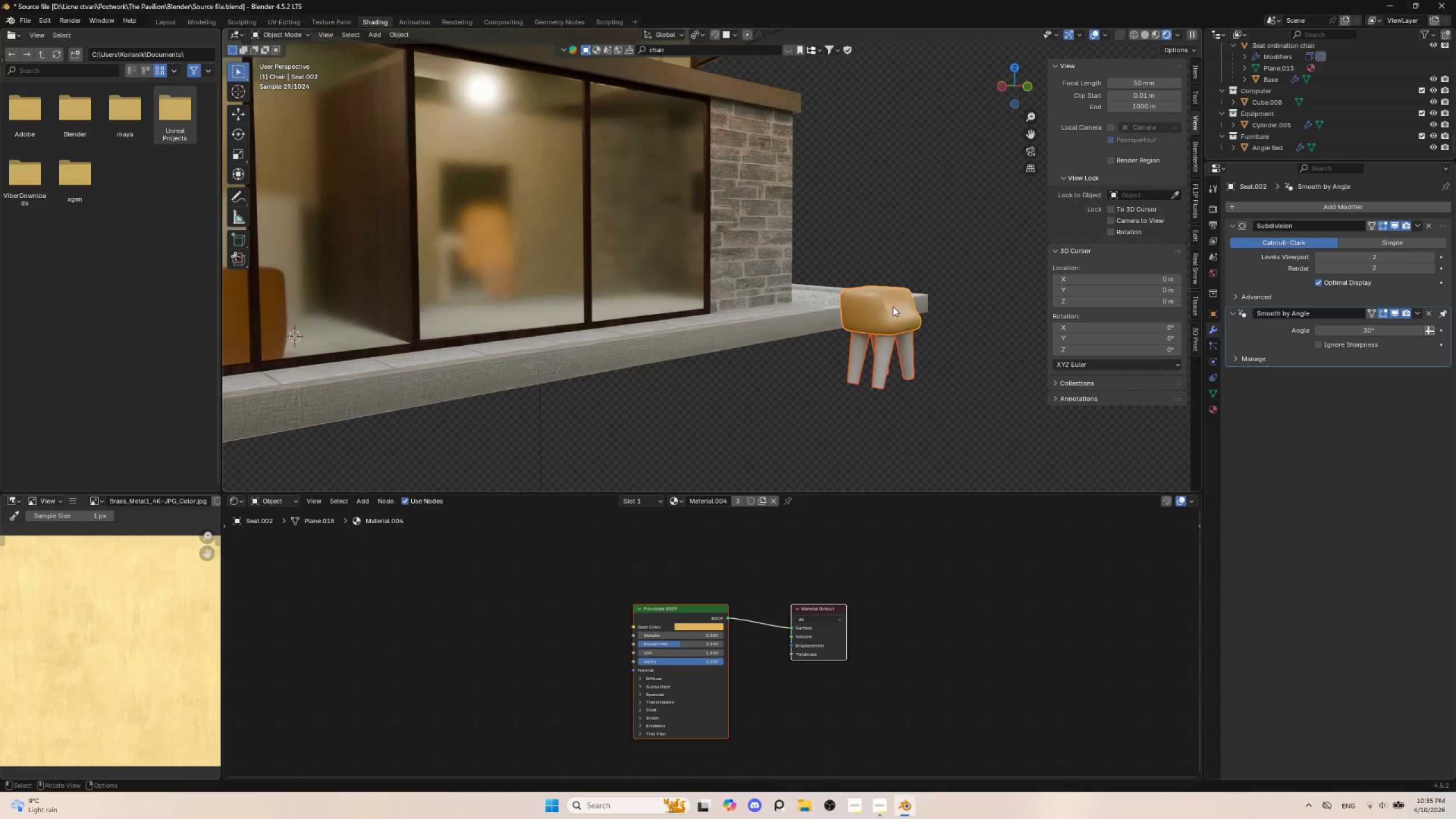 
hold_key(key=ControlLeft, duration=1.5)
 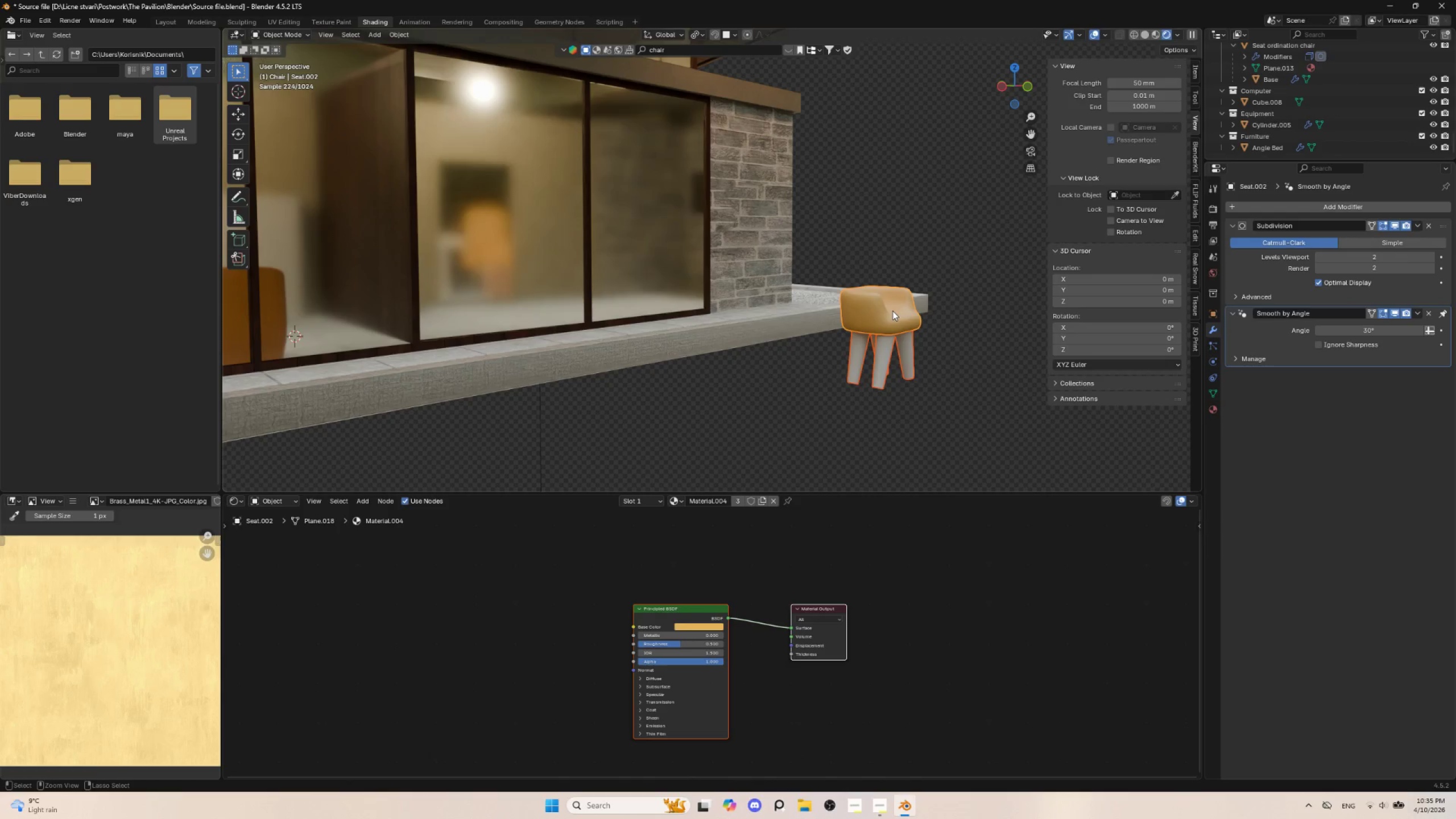 
key(Control+P)
 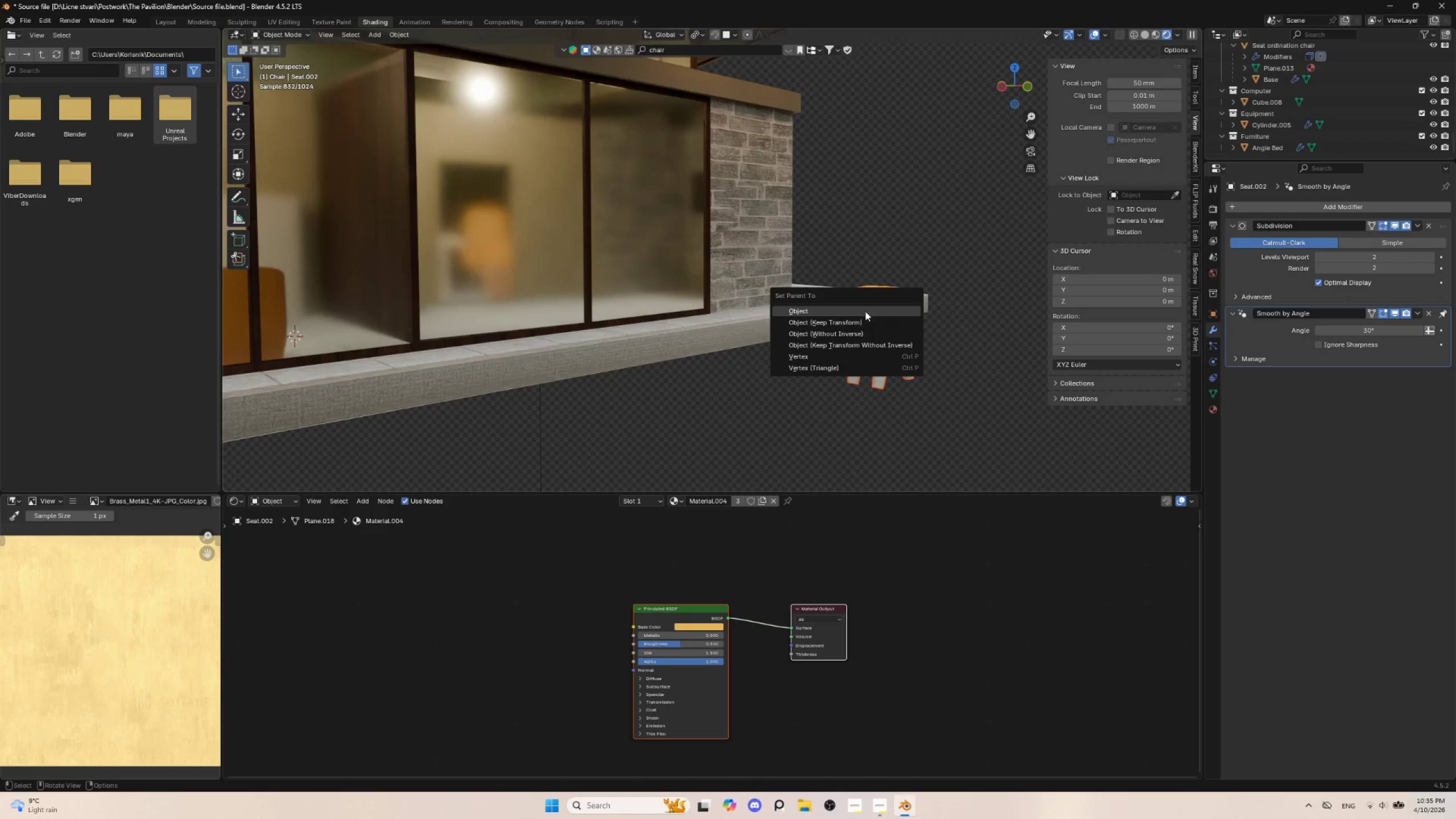 
left_click([865, 311])
 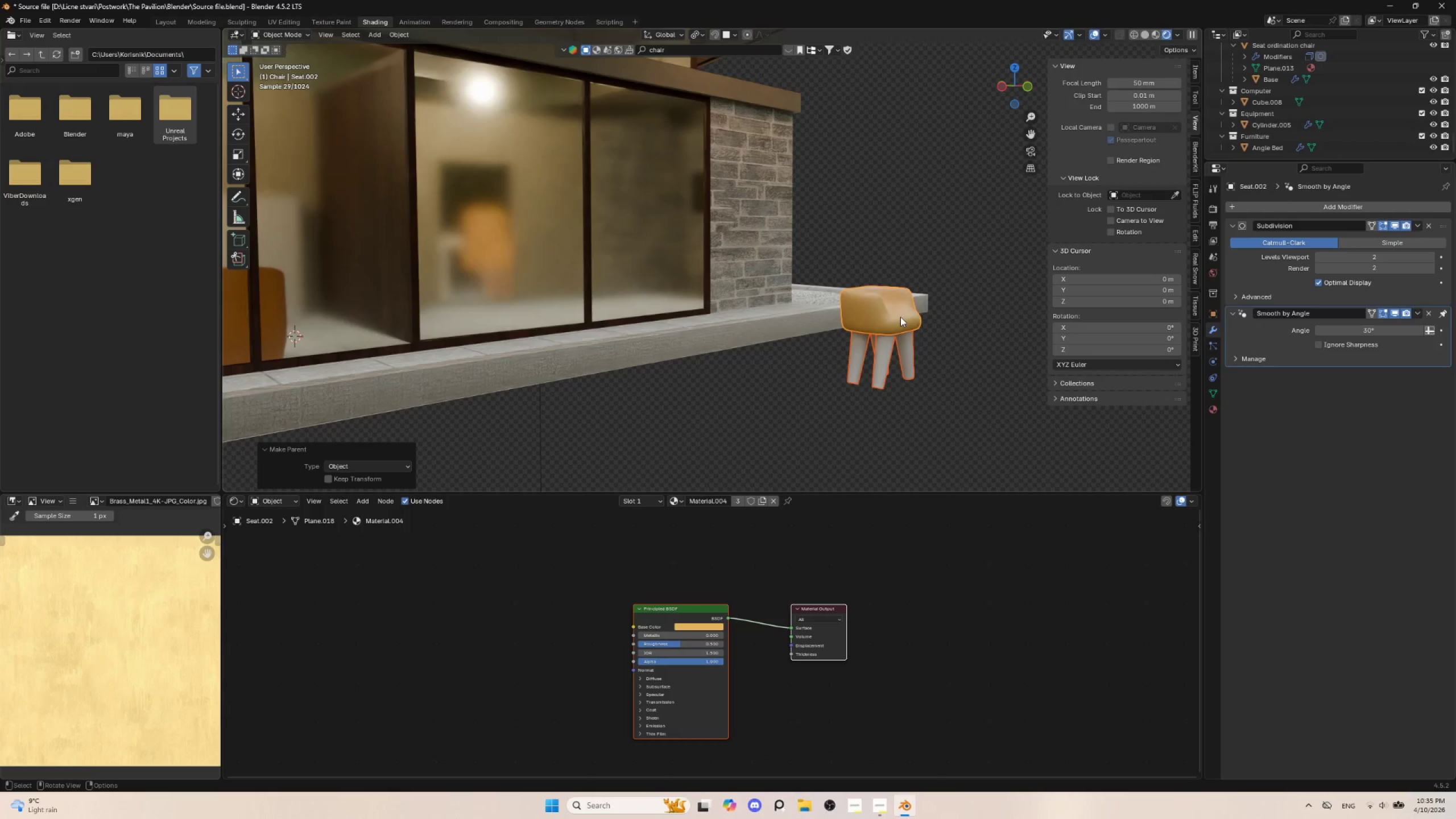 
key(M)
 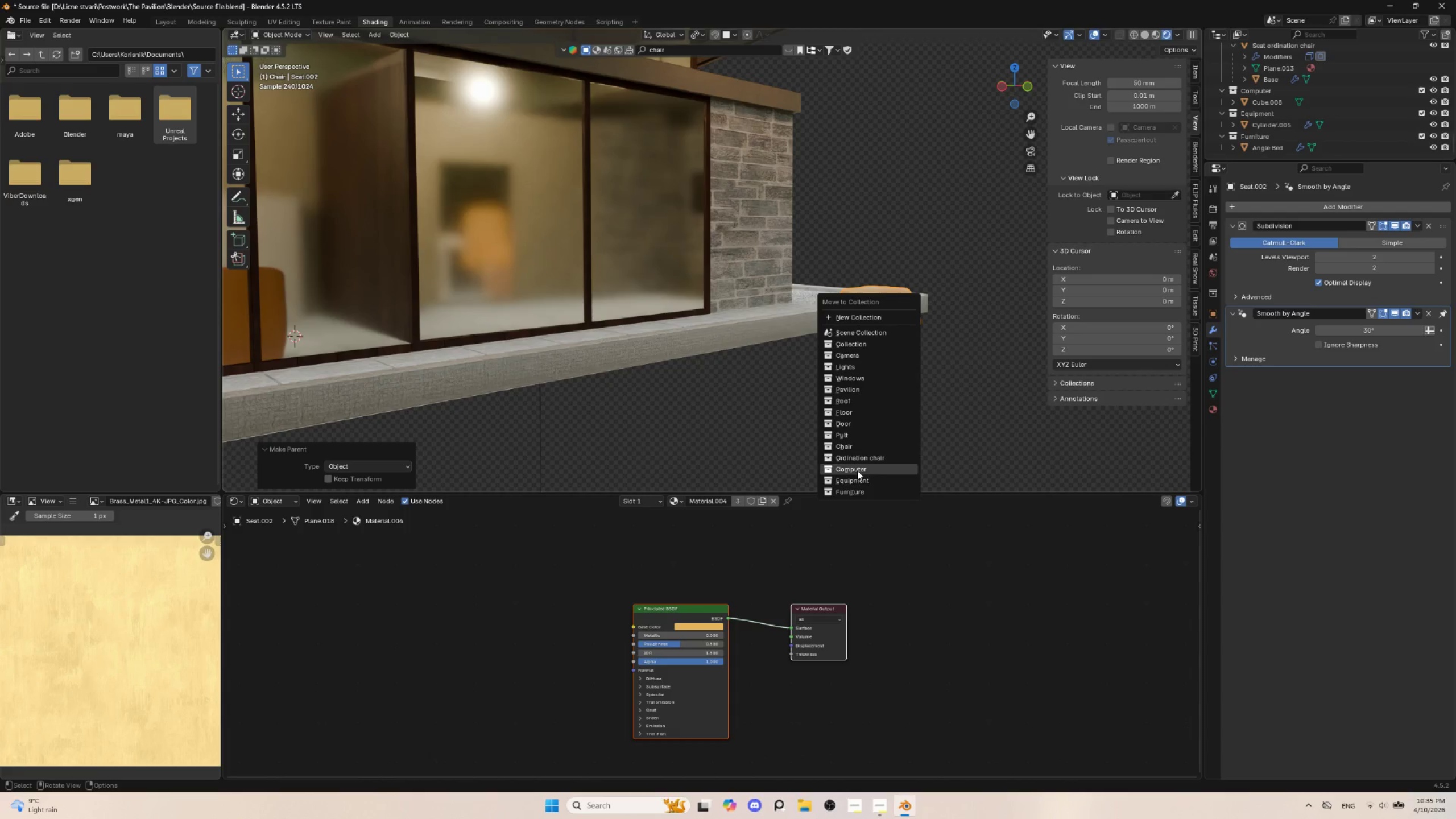 
left_click([859, 487])
 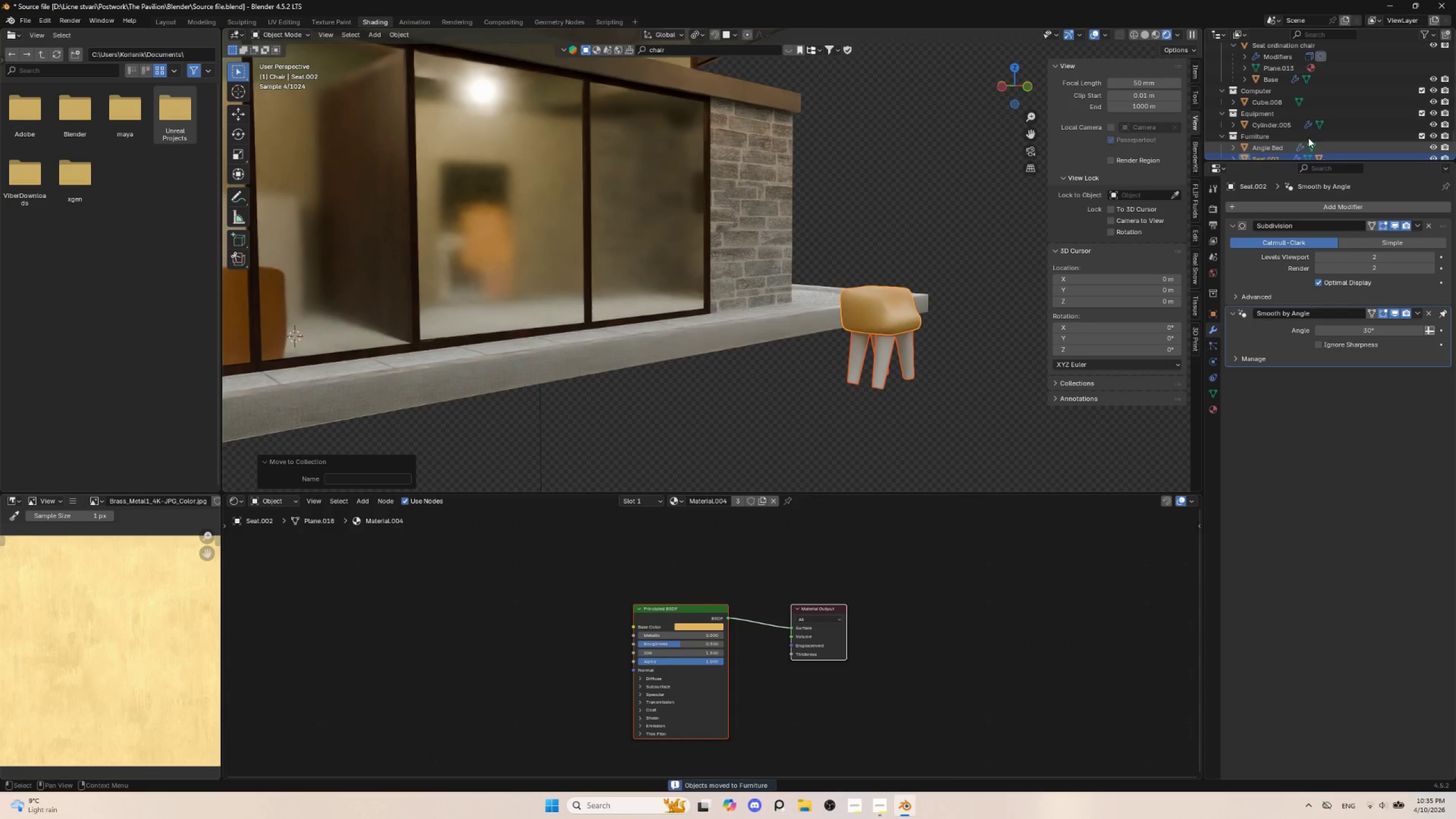 
scroll: coordinate [1308, 136], scroll_direction: down, amount: 4.0
 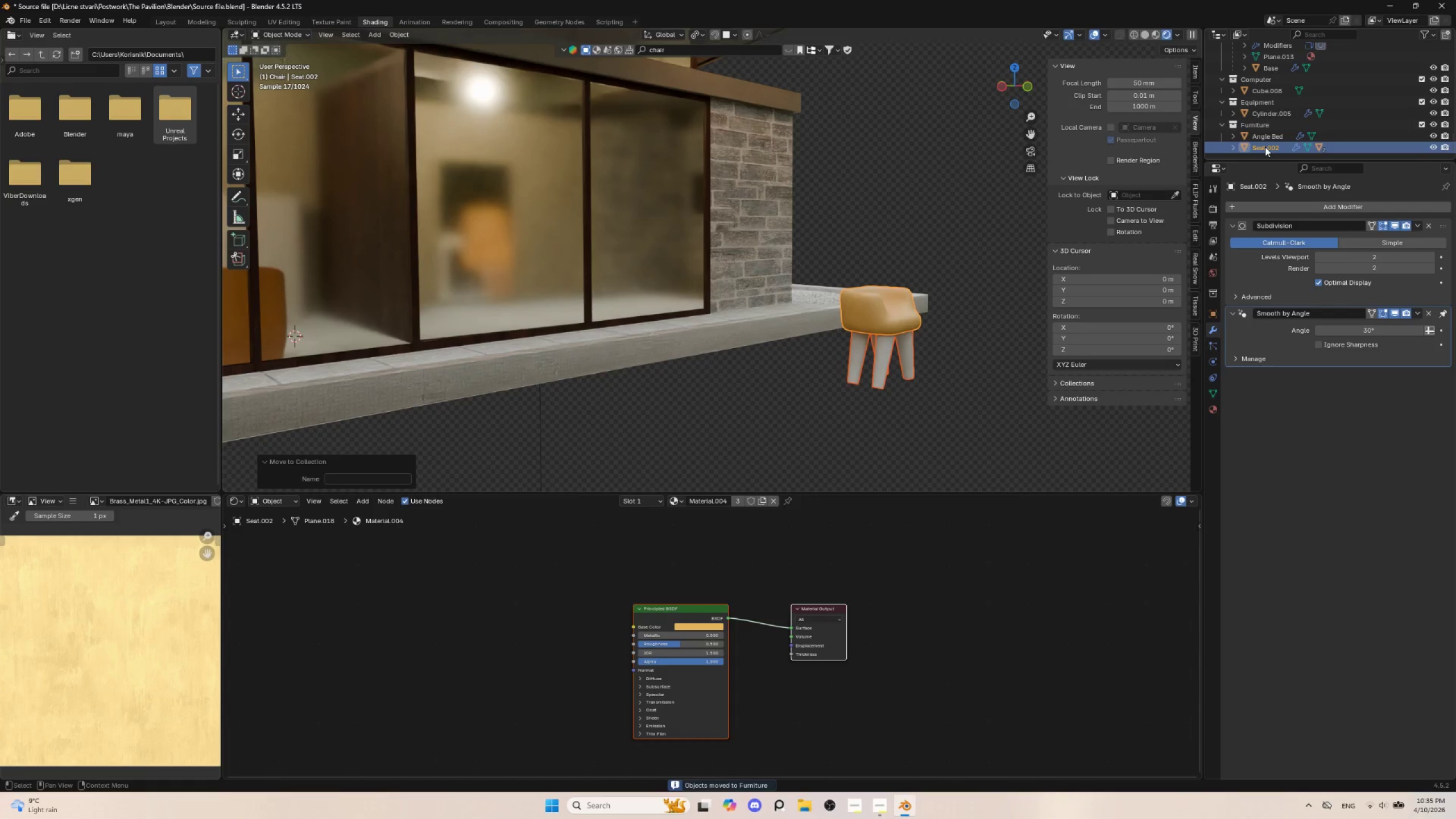 
double_click([1265, 147])
 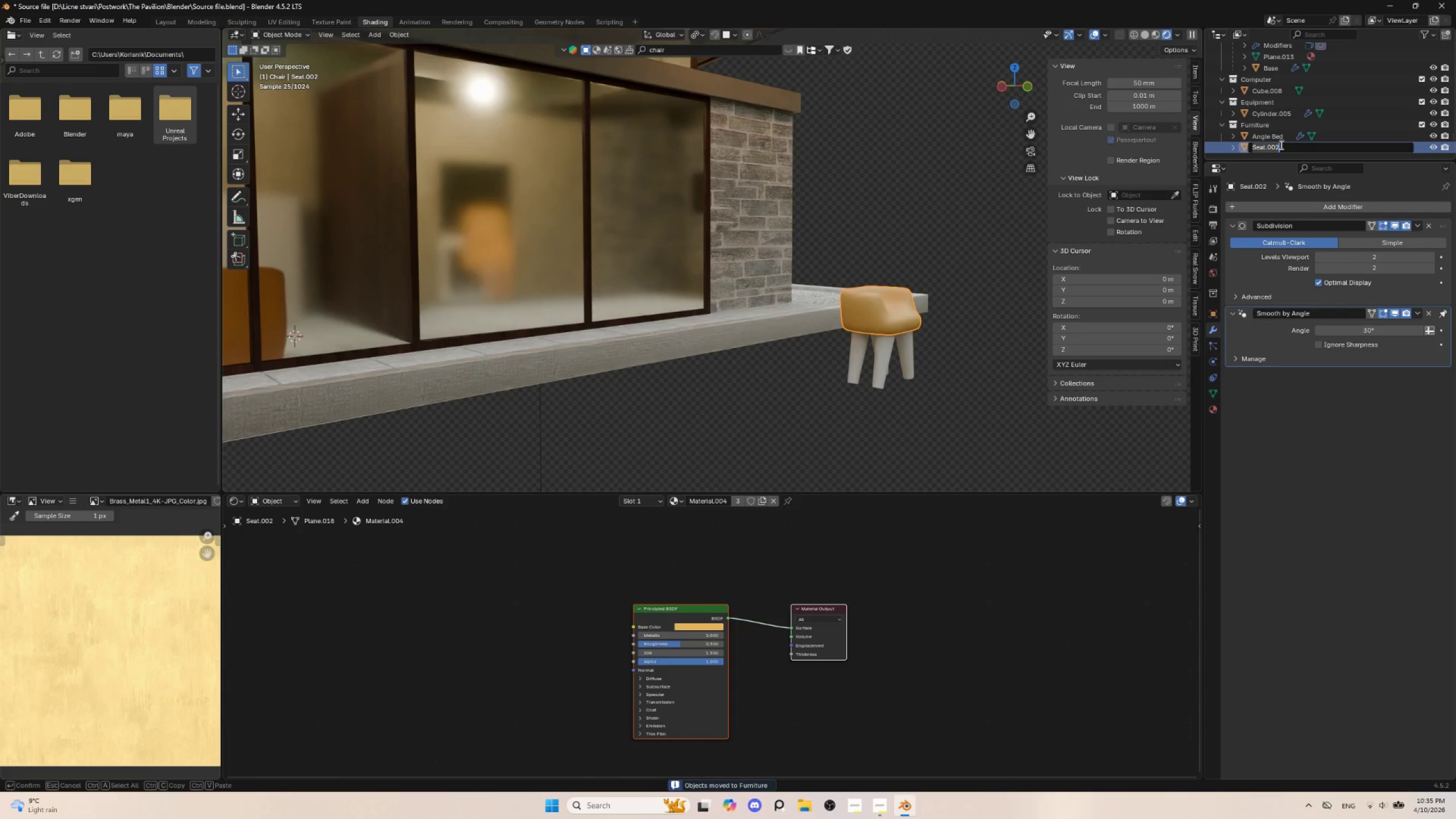 
type(Chair )
 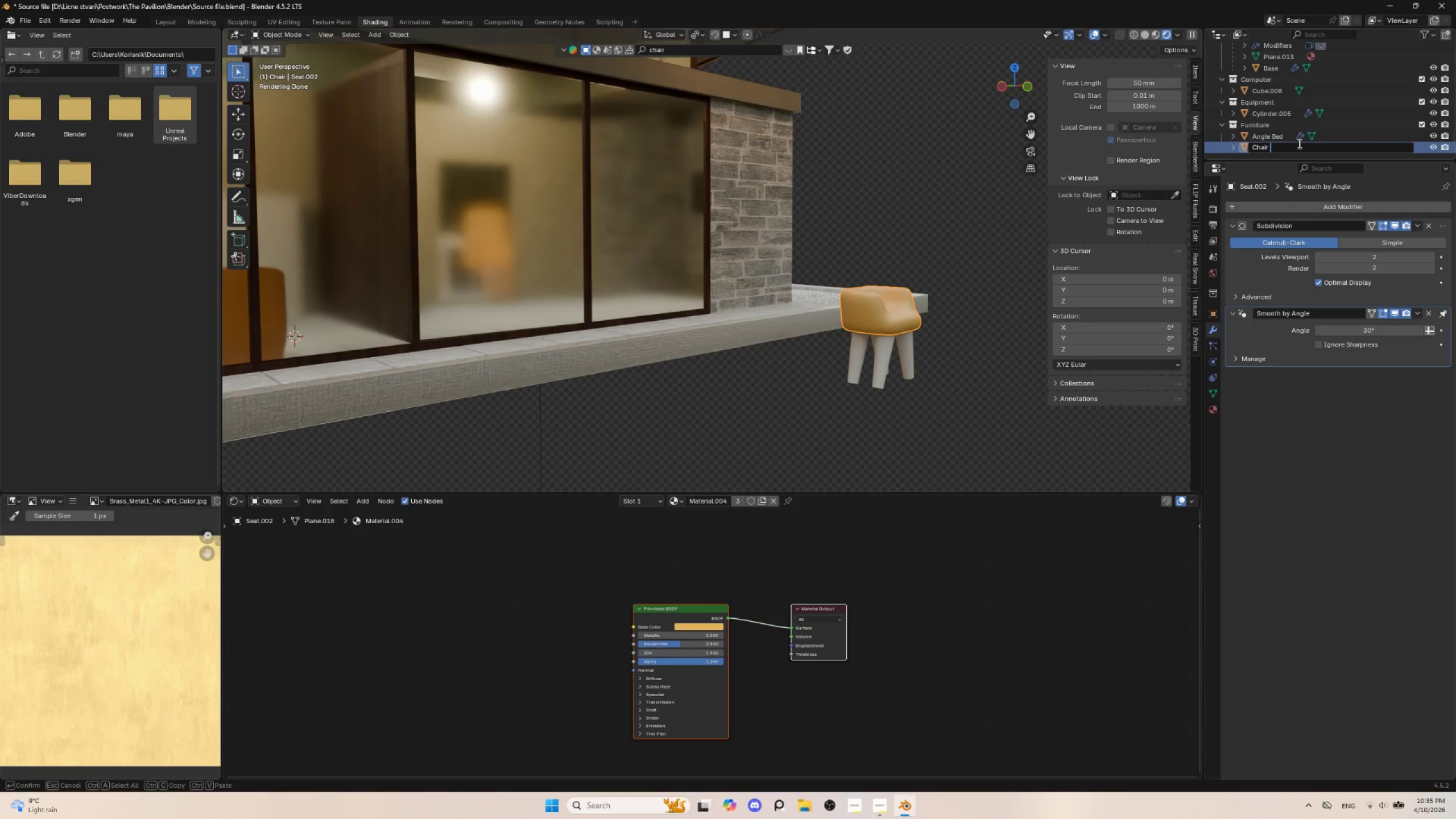 
type(smal)
 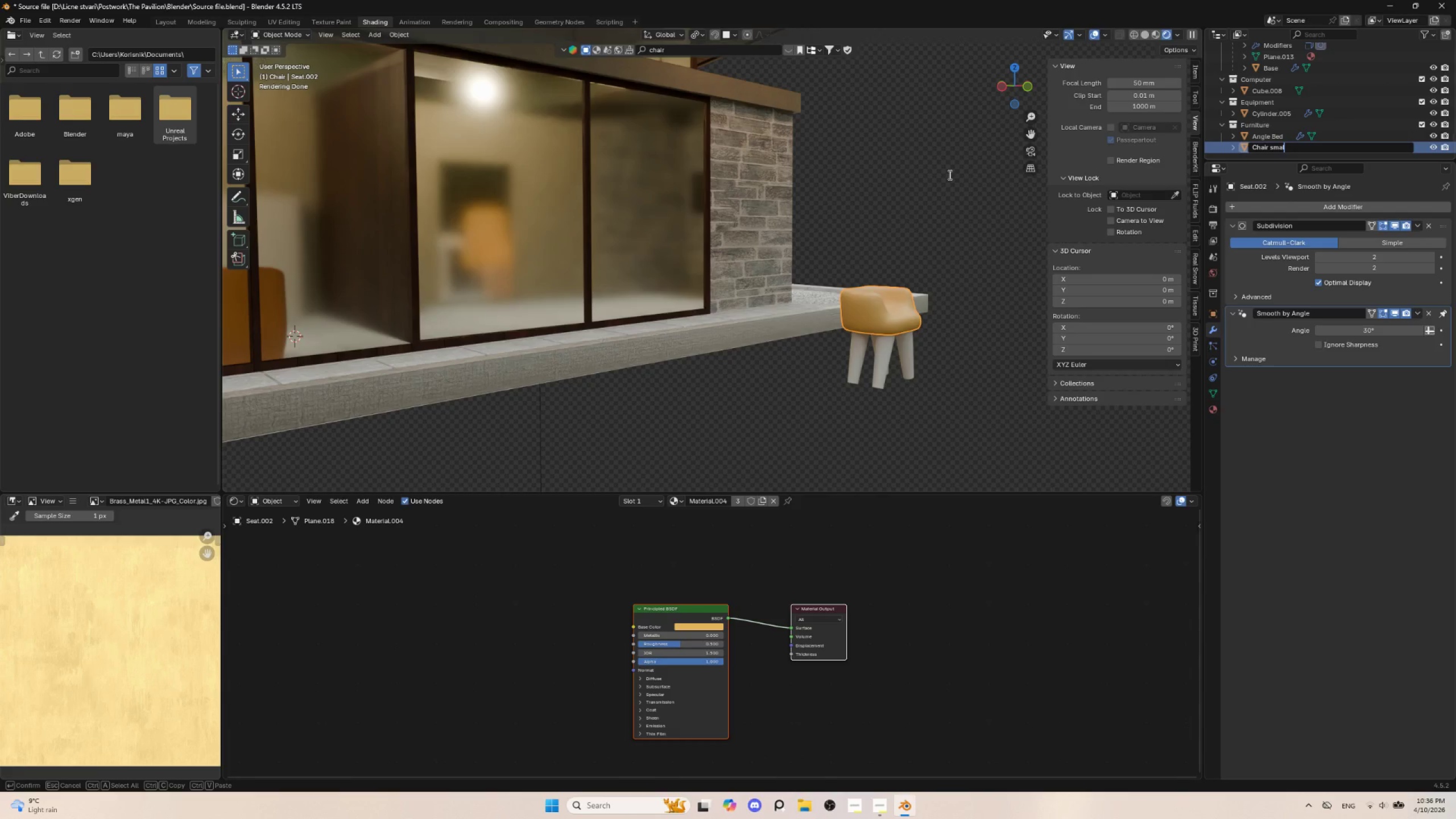 
left_click([949, 175])
 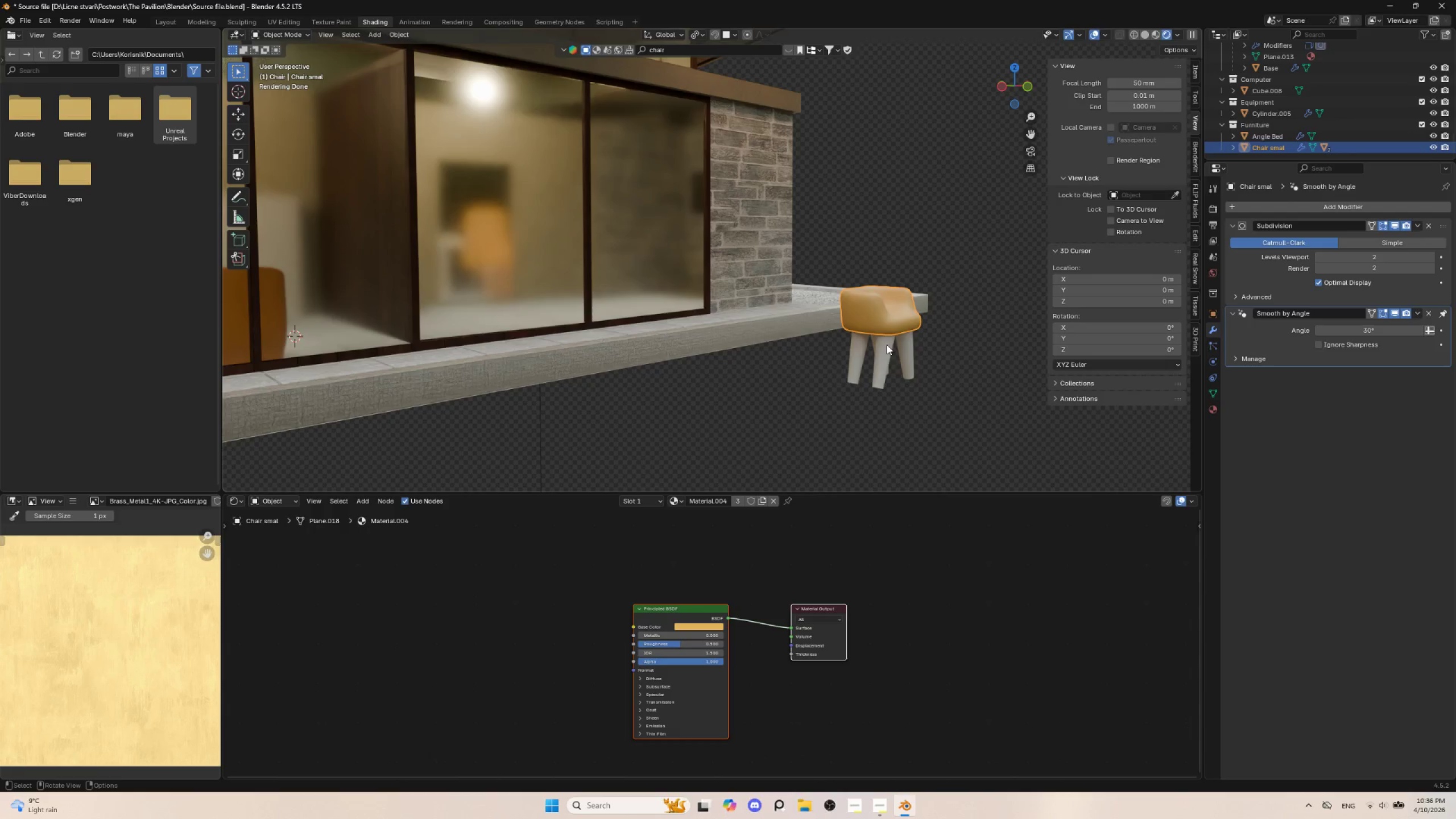 
left_click([878, 311])
 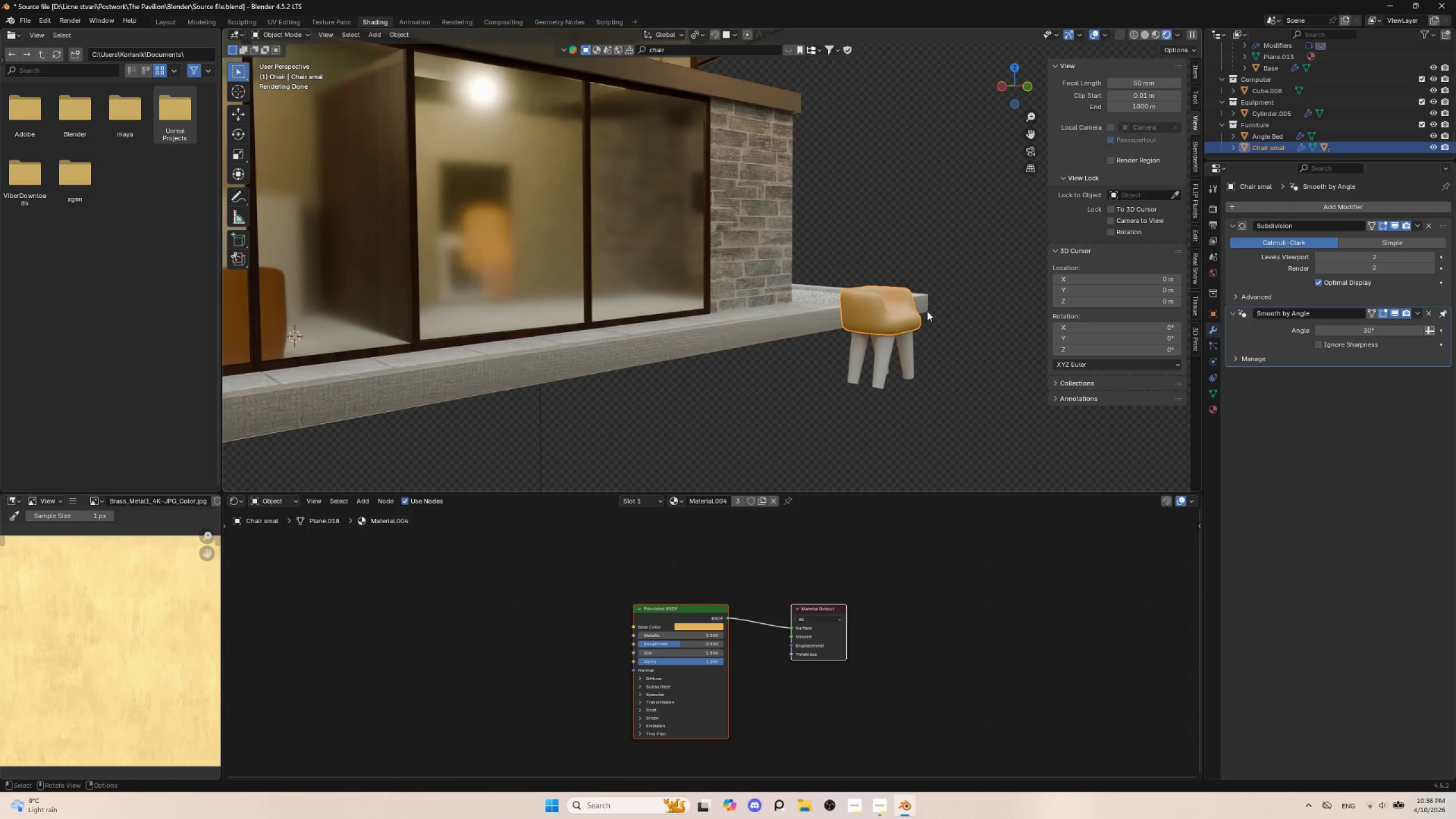 
key(G)
 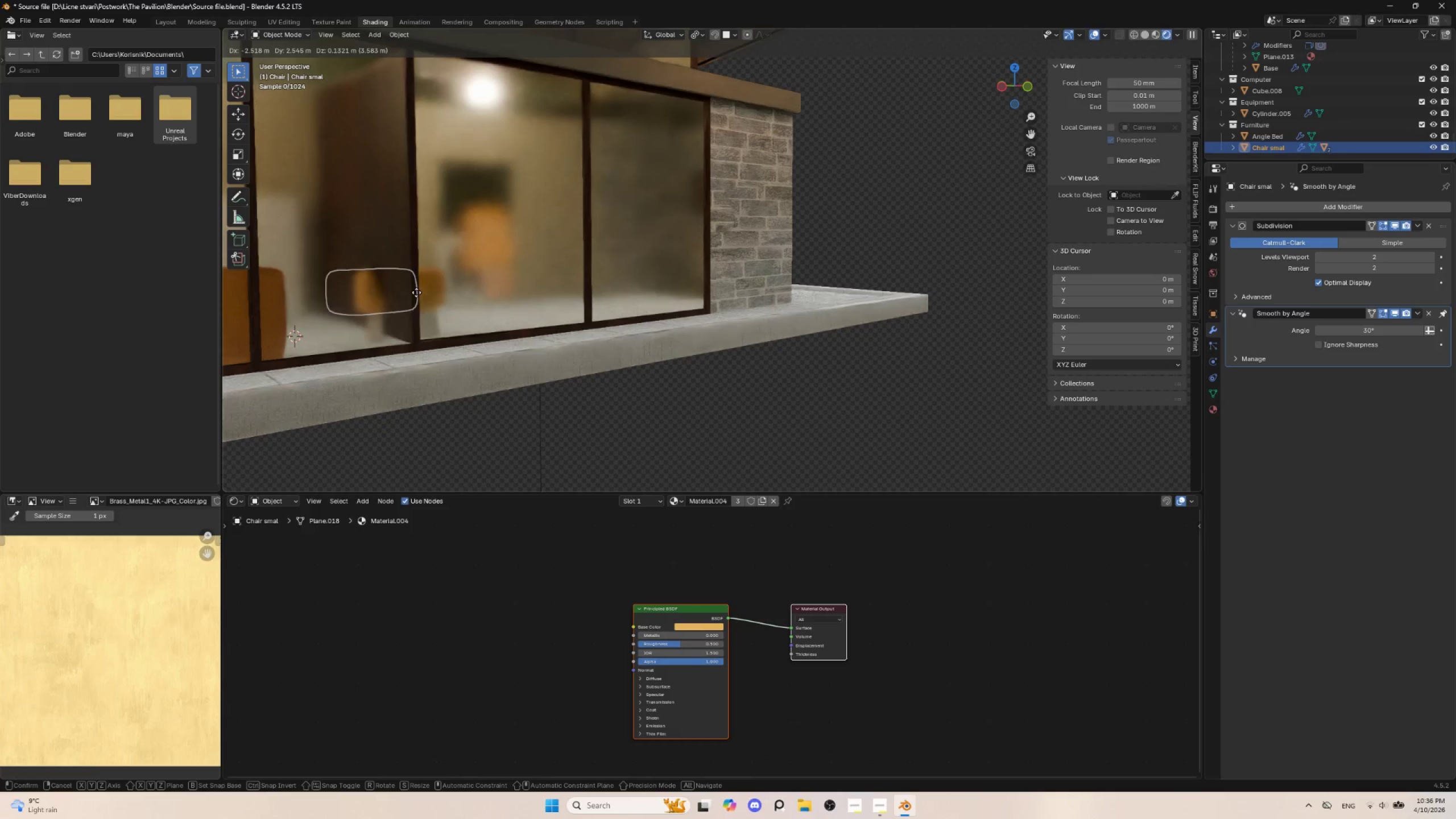 
left_click([395, 292])
 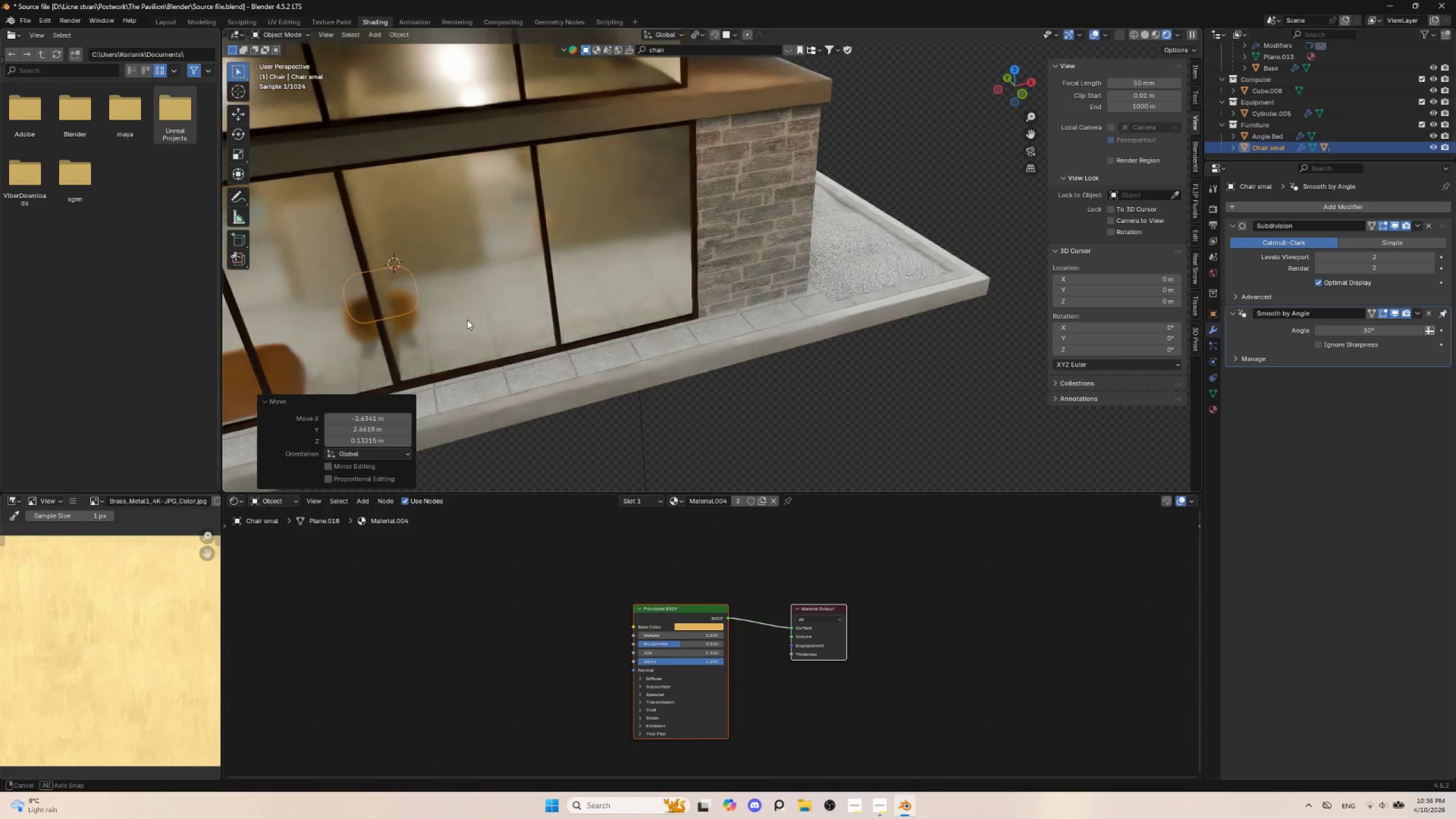 
hold_key(key=ShiftLeft, duration=0.75)
 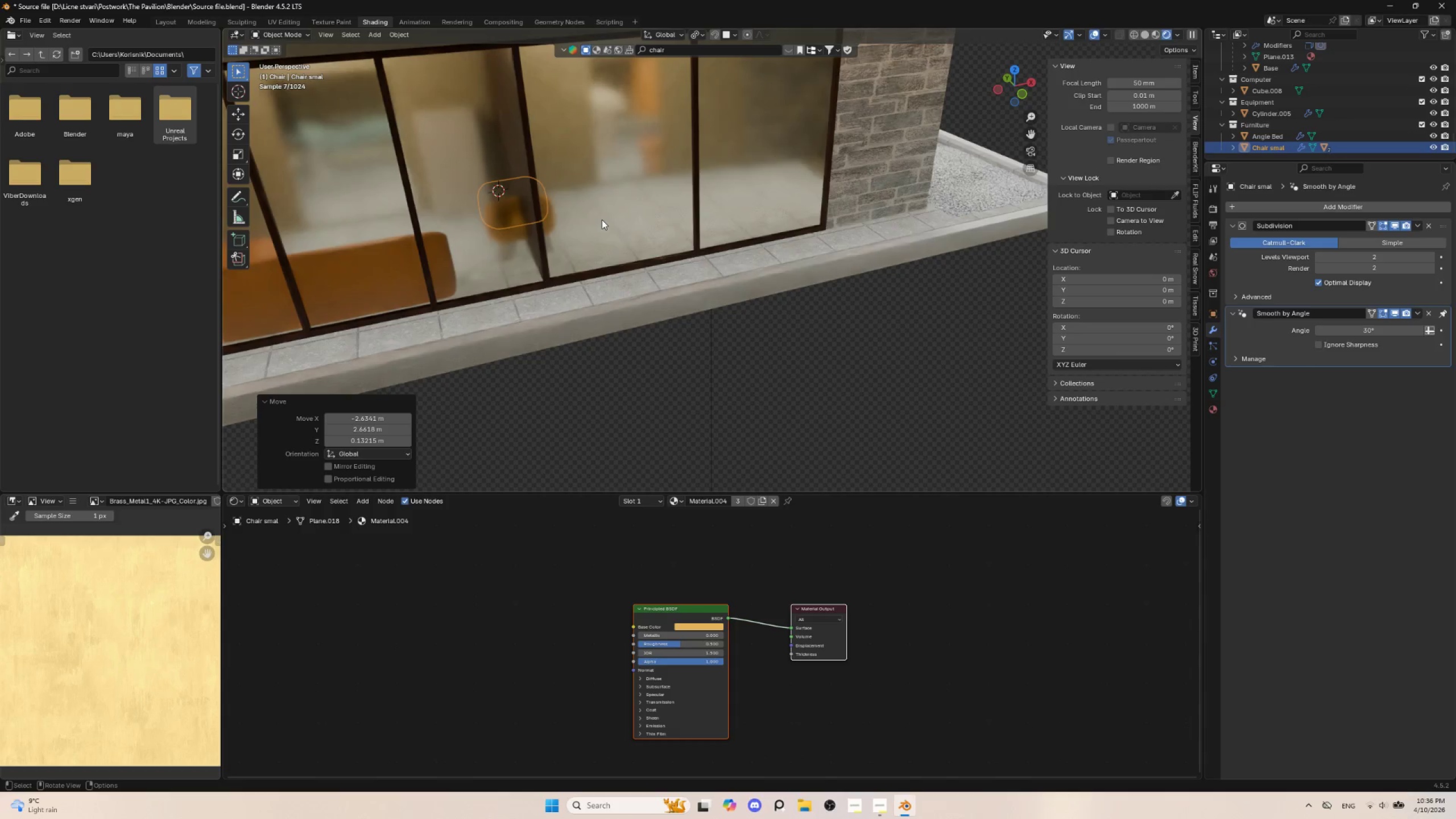 
type(gy)
 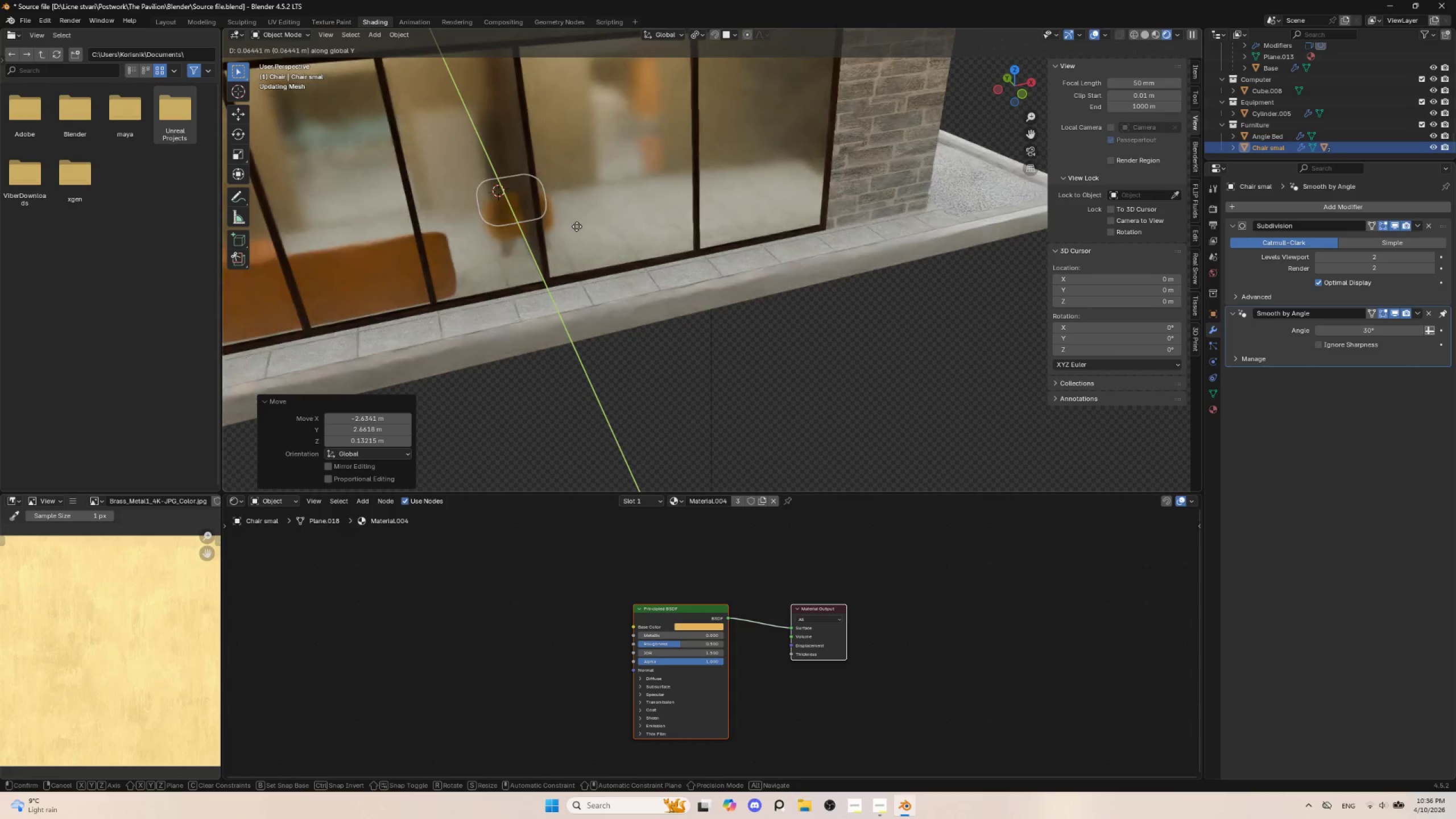 
key(X)
 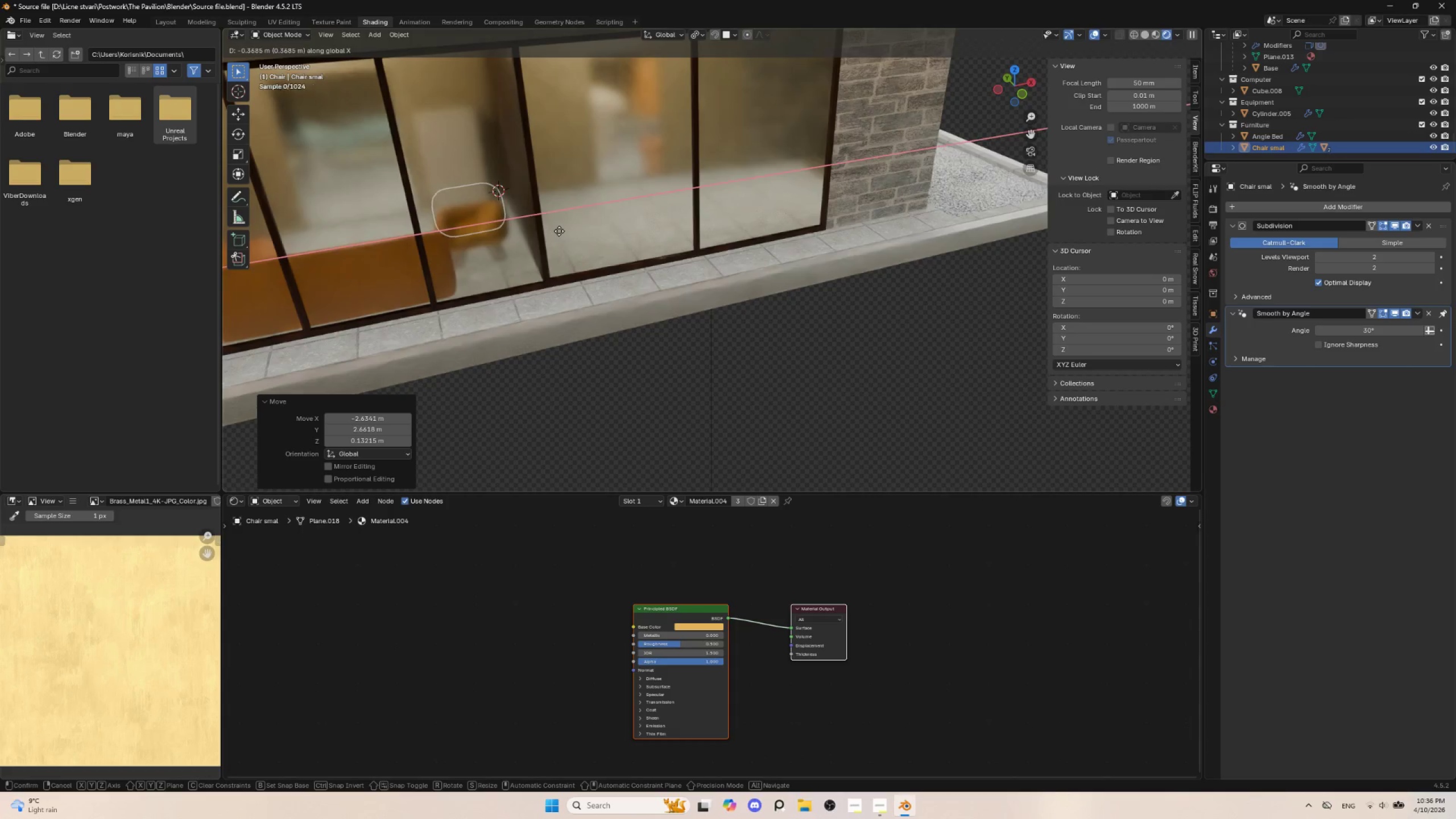 
left_click([560, 231])
 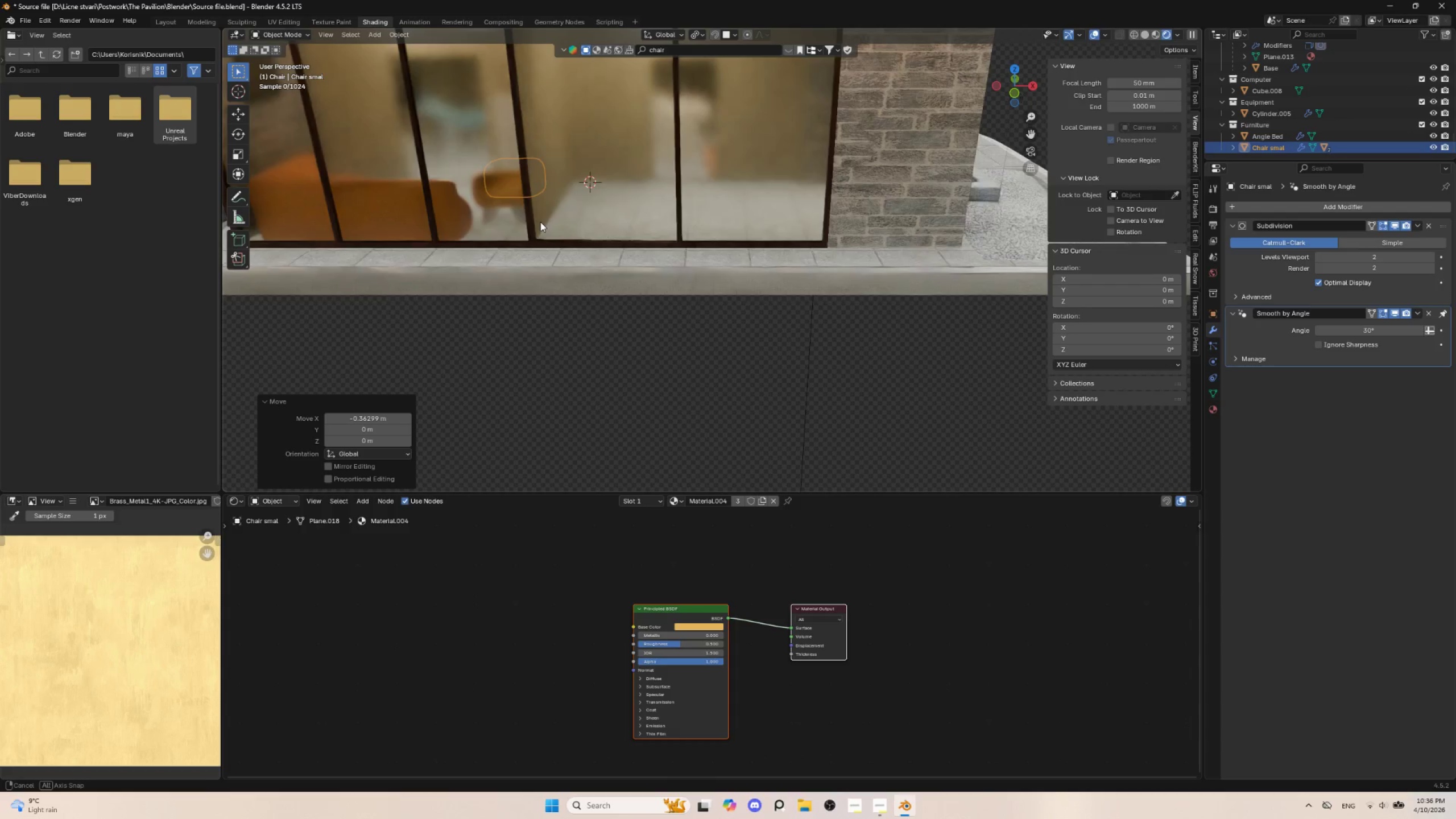 
hold_key(key=ShiftLeft, duration=0.86)
 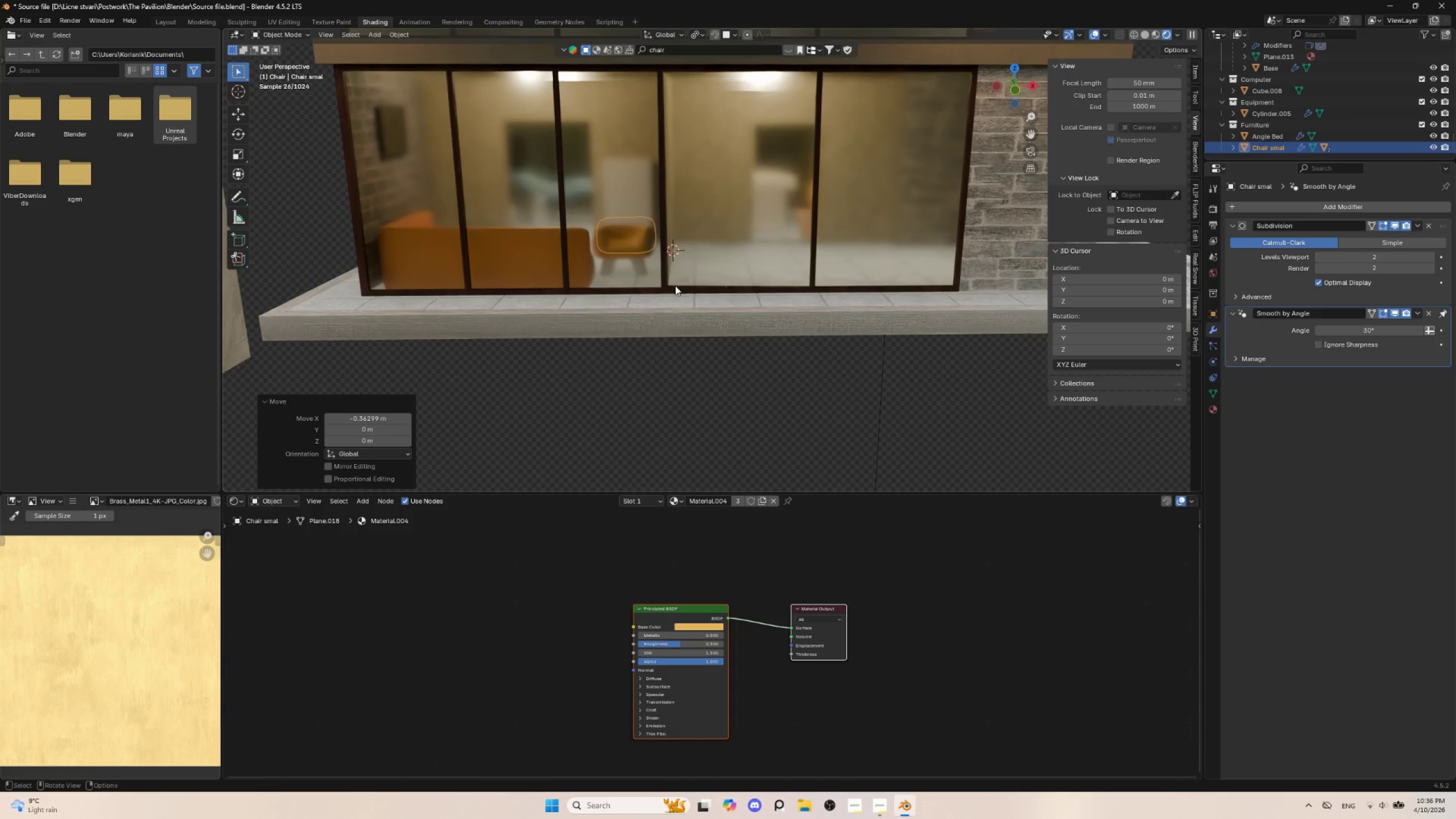 
wait(5.78)
 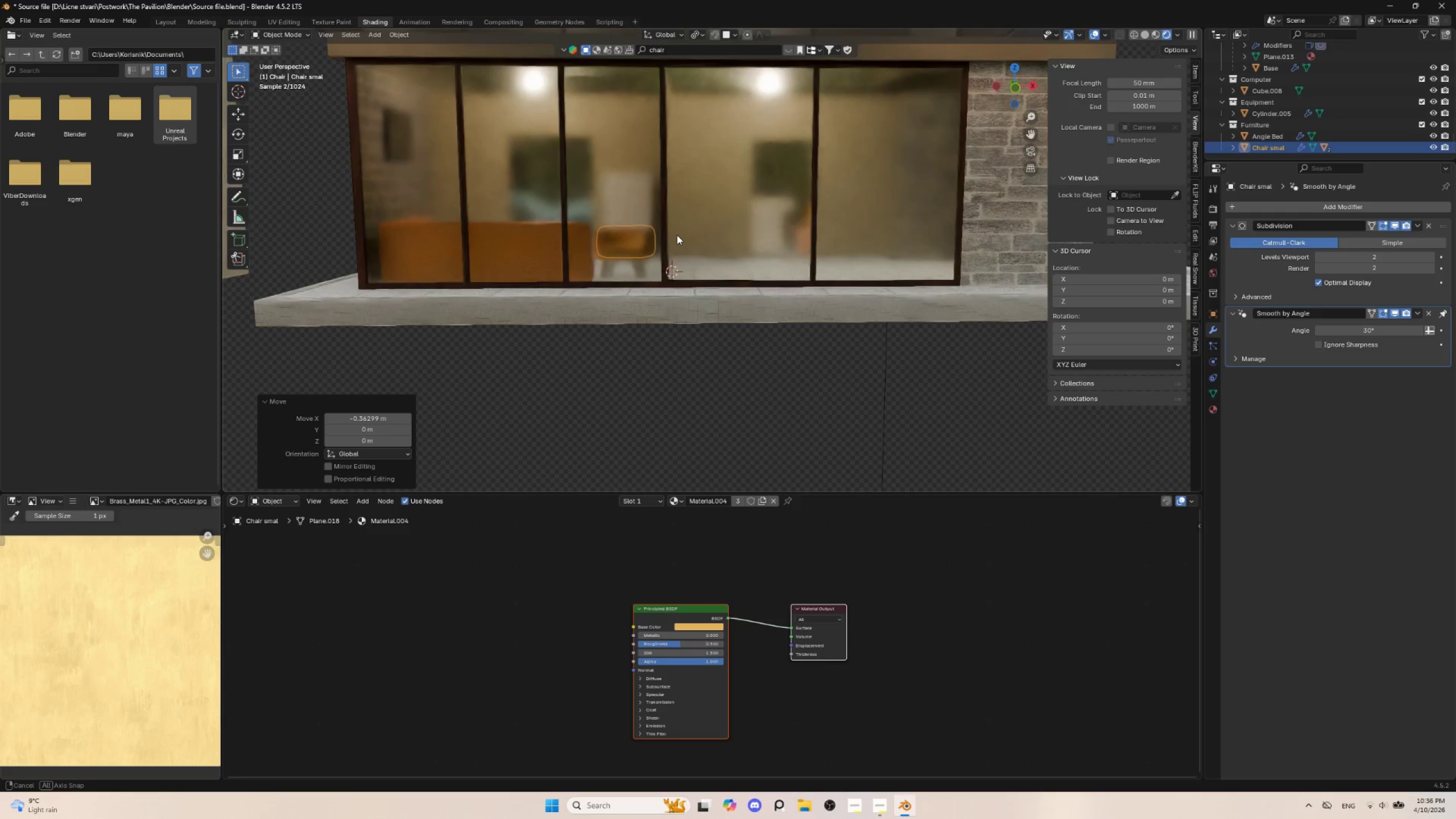 
hold_key(key=AltLeft, duration=0.59)
 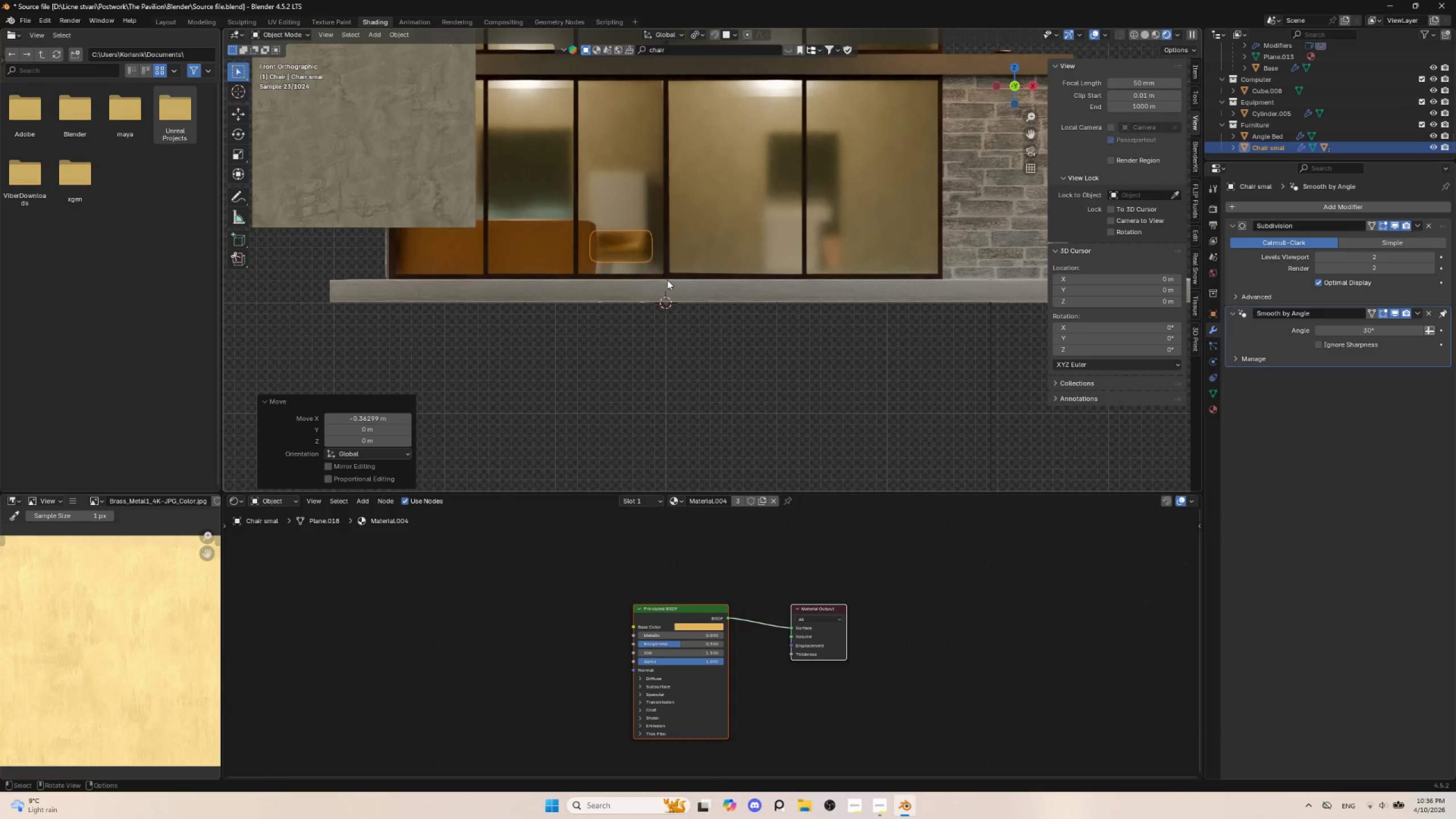 
key(G)
 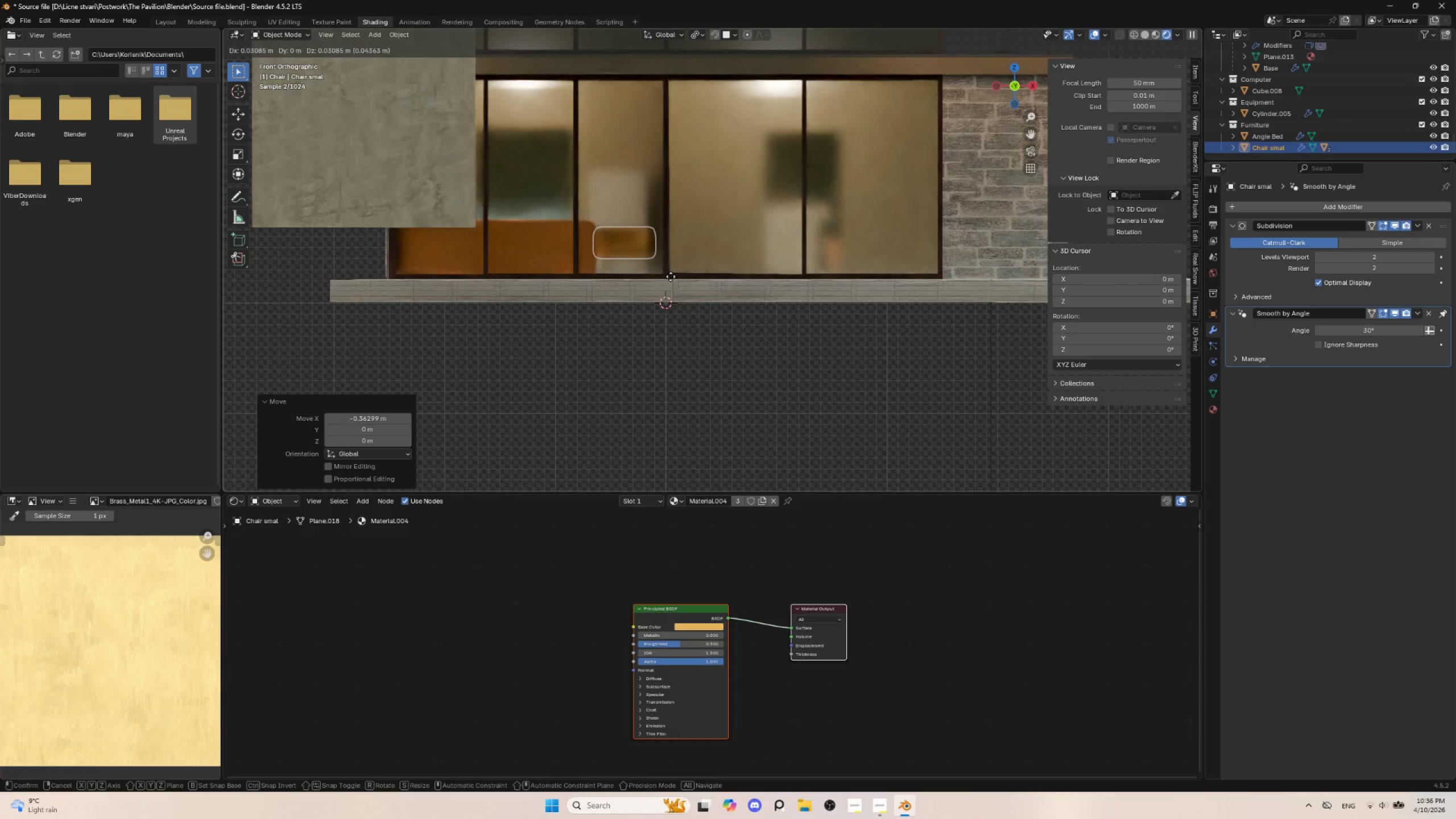 
left_click([671, 276])
 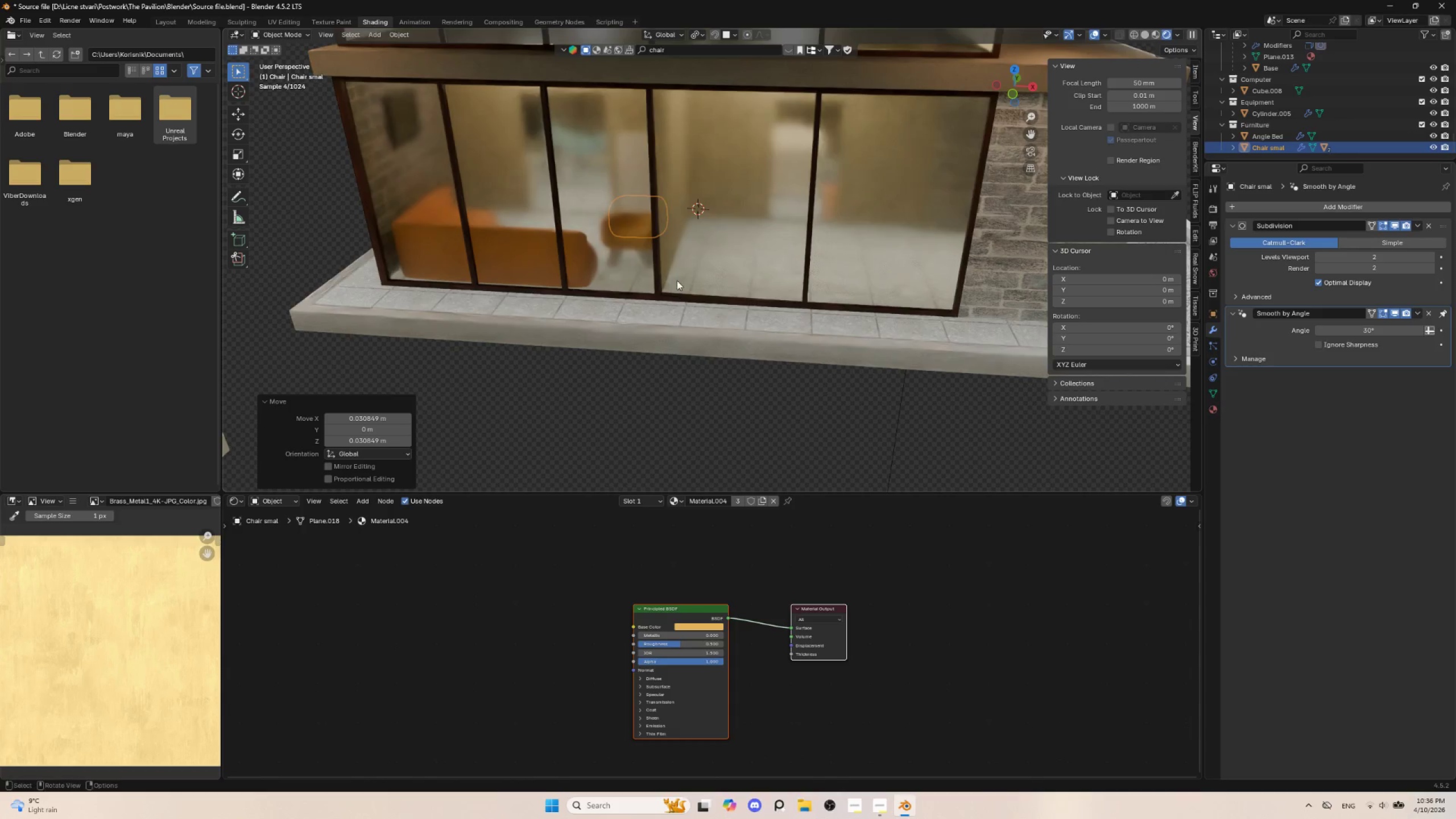 
type(Dy)
 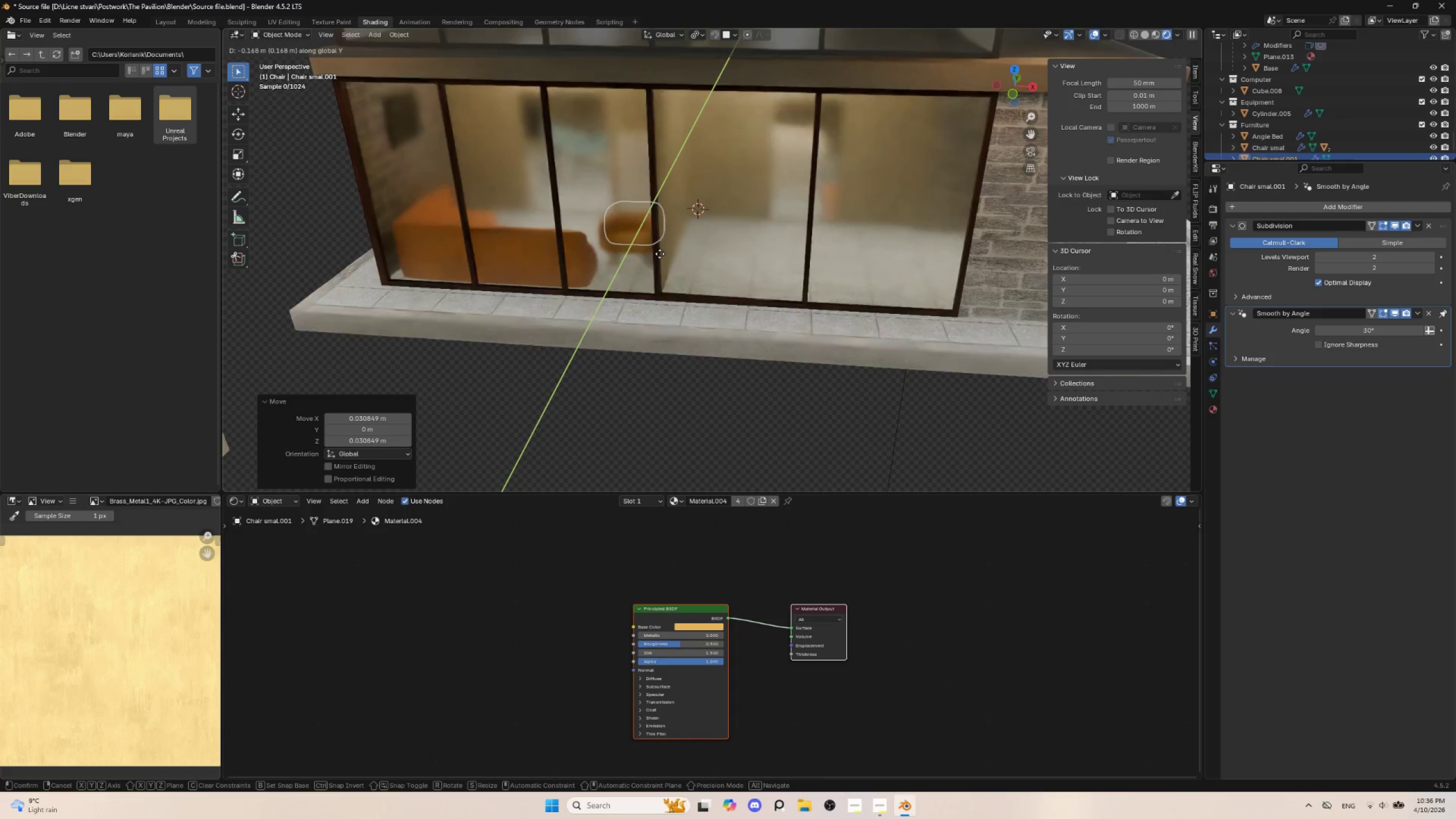 
key(Escape)
 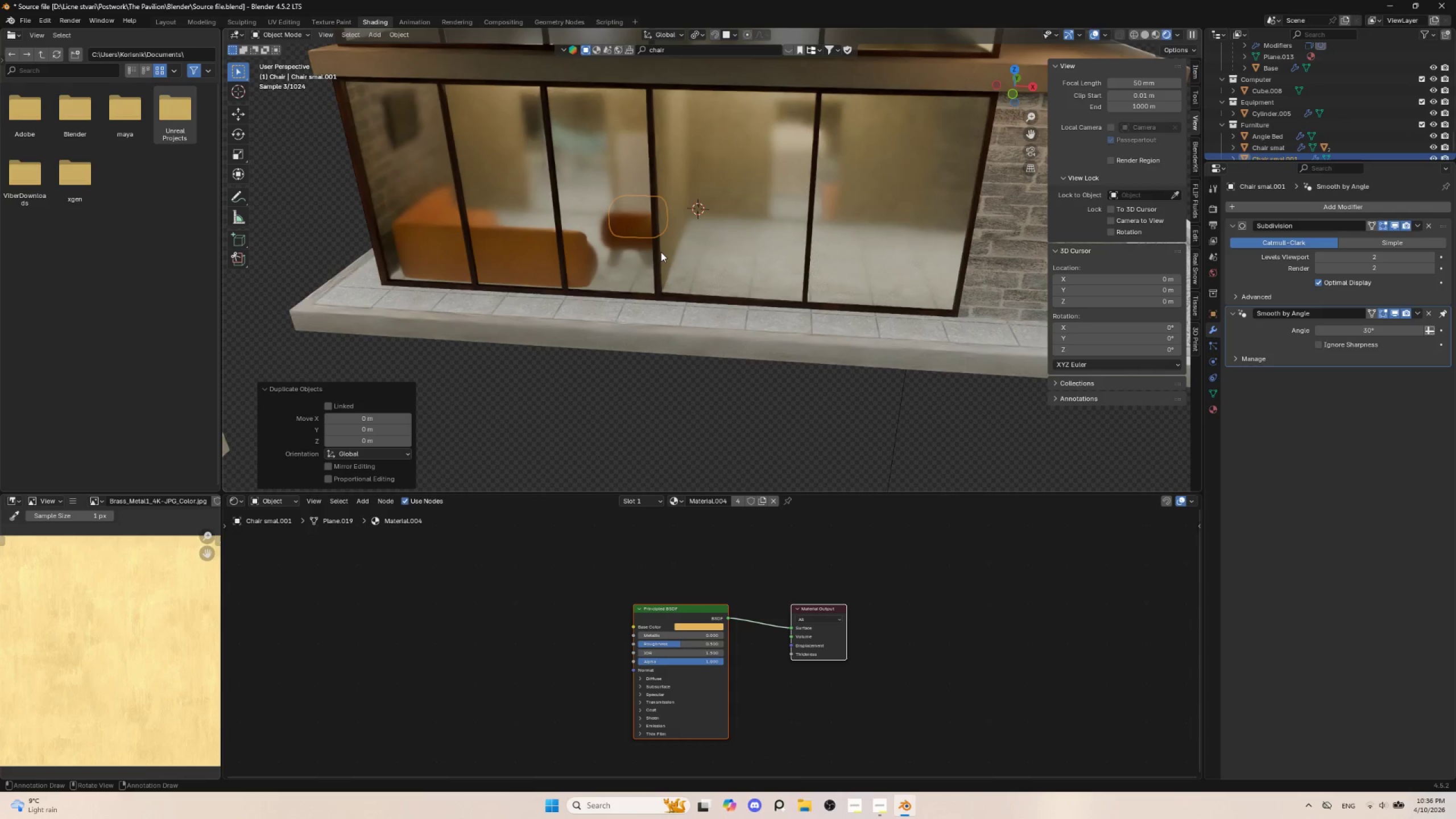 
key(Control+Z)
 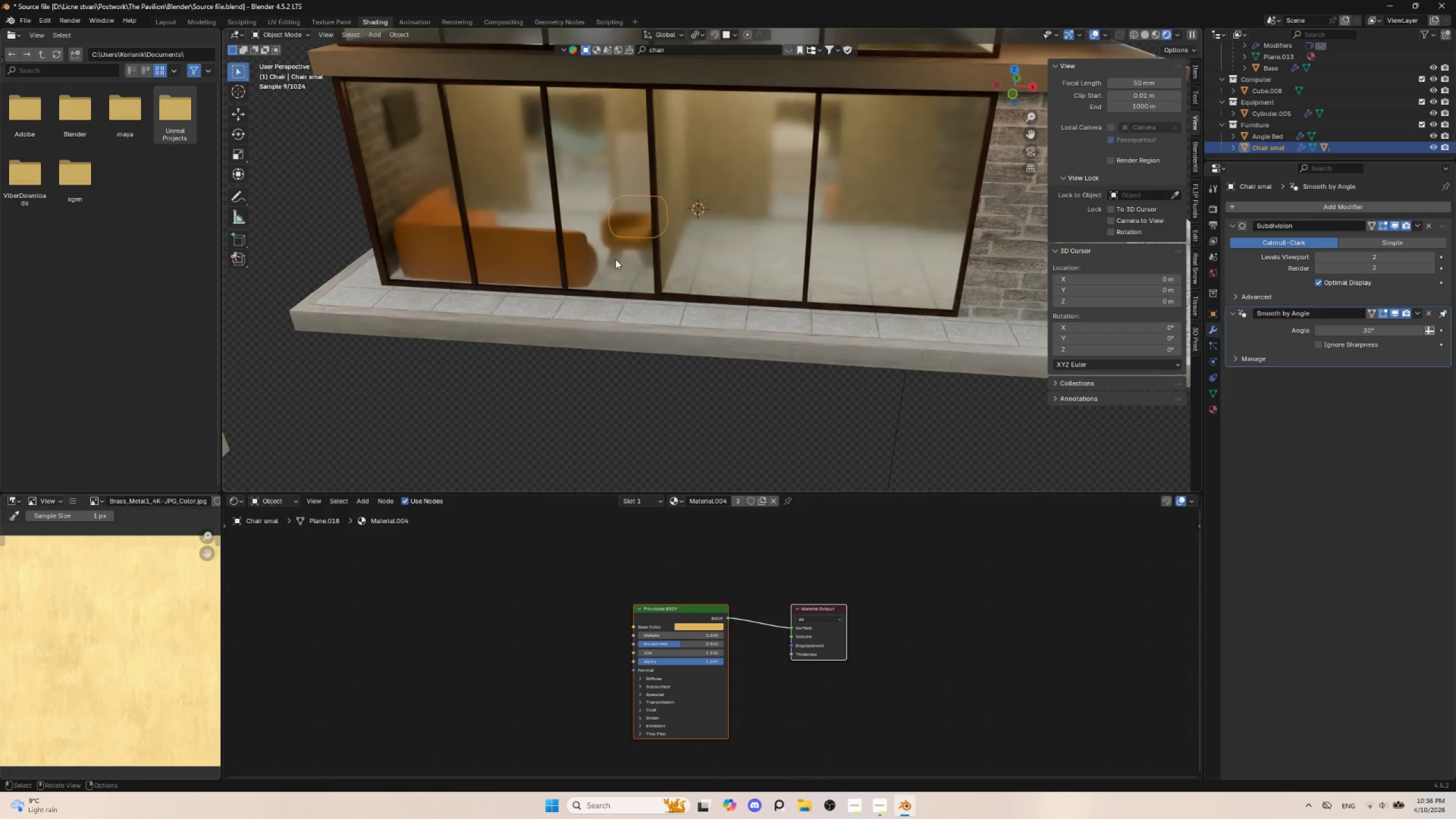 
hold_key(key=ShiftLeft, duration=0.83)
hold_key(key=AltLeft, duration=0.7)
left_click([615, 258])
 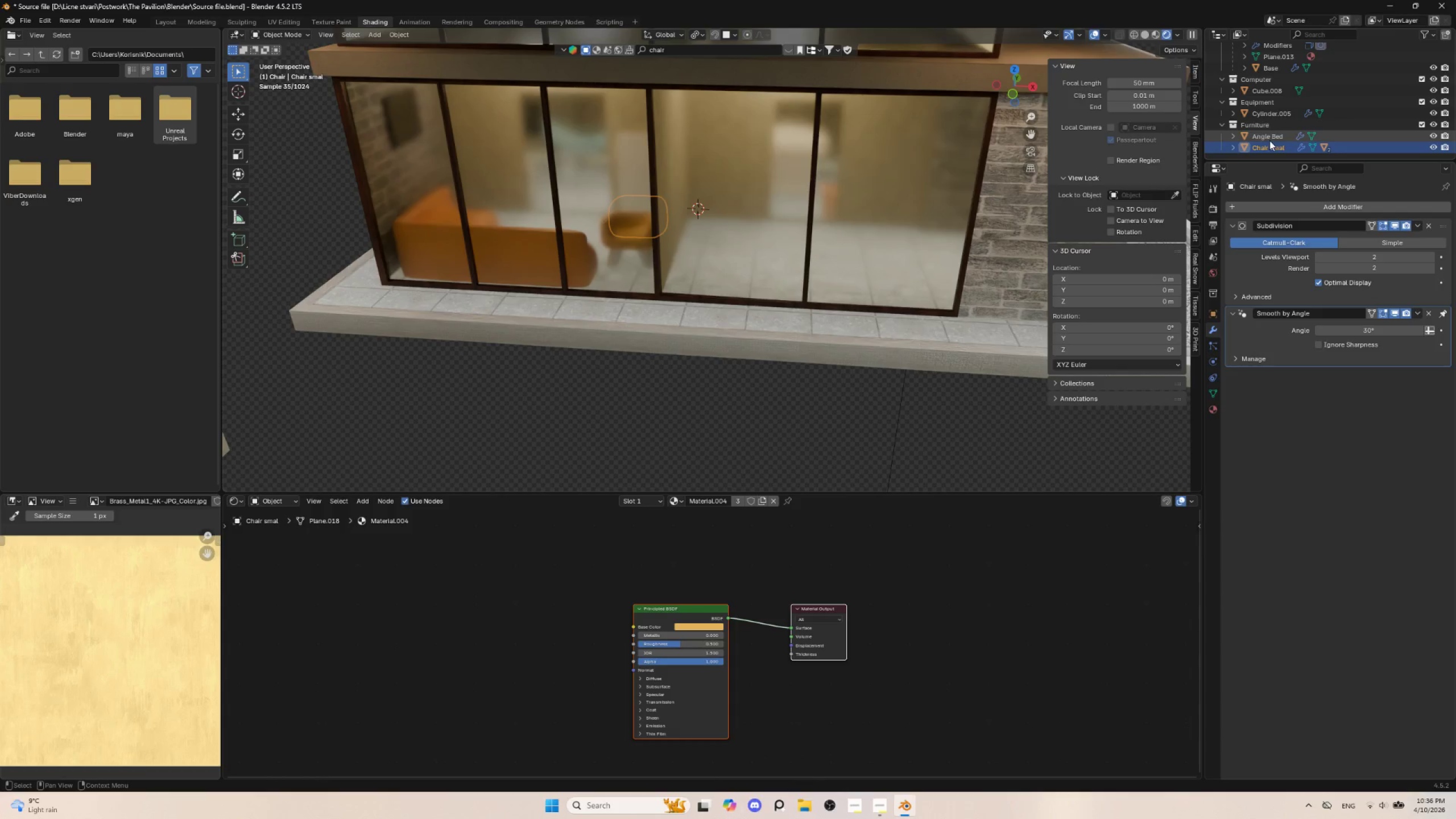 
left_click([1254, 122])
 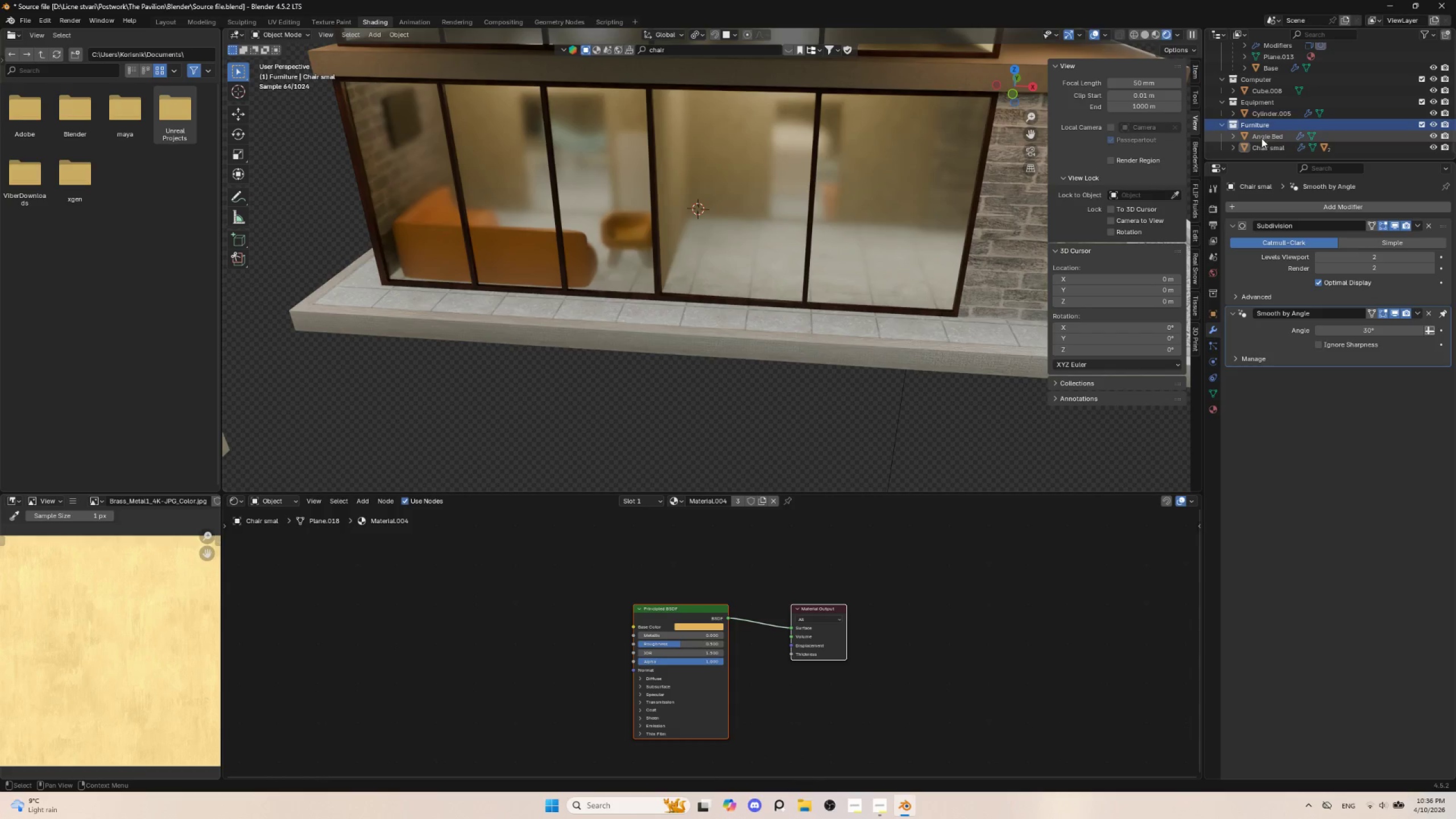 
left_click([1264, 147])
 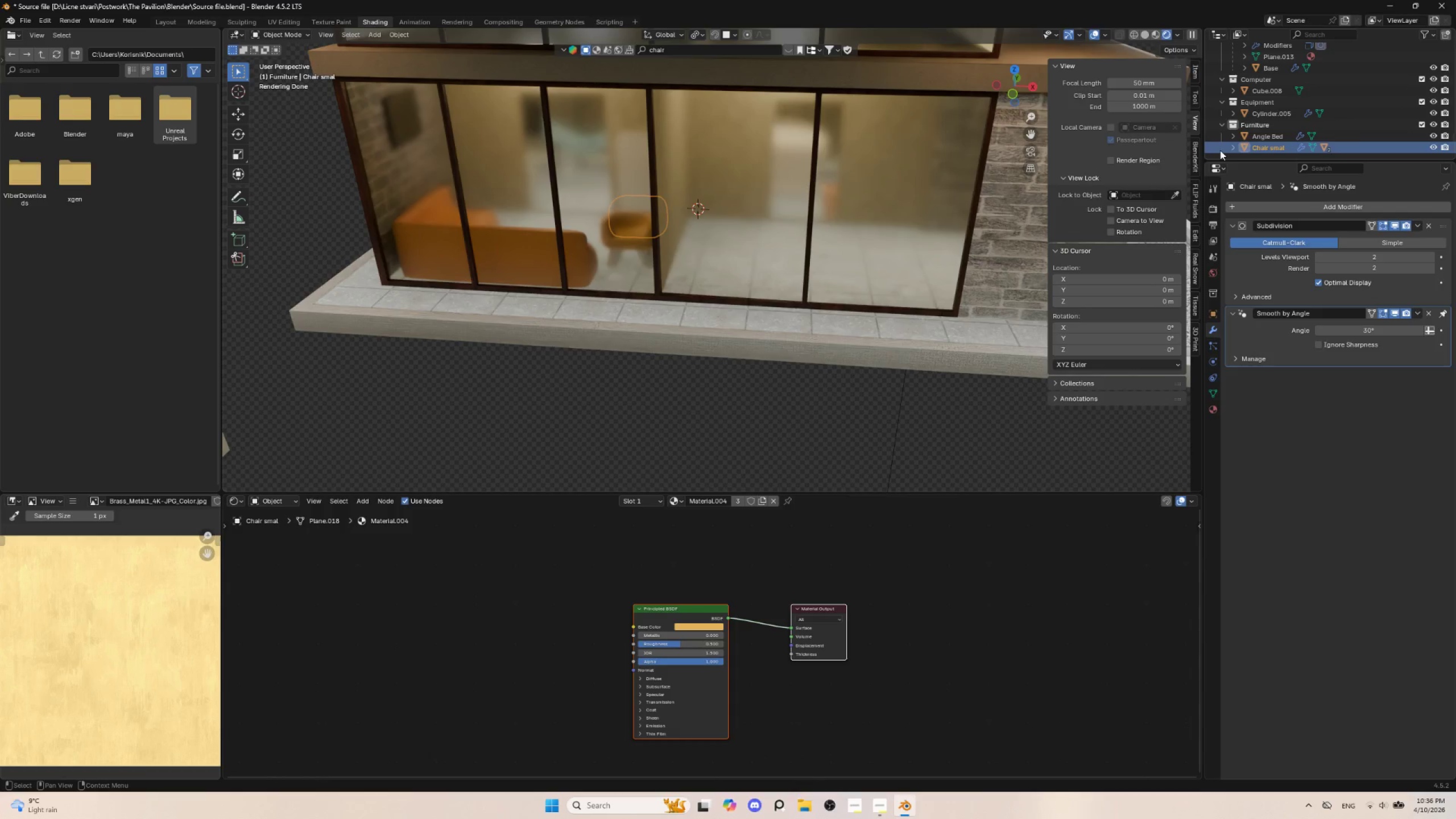 
left_click([1234, 147])
 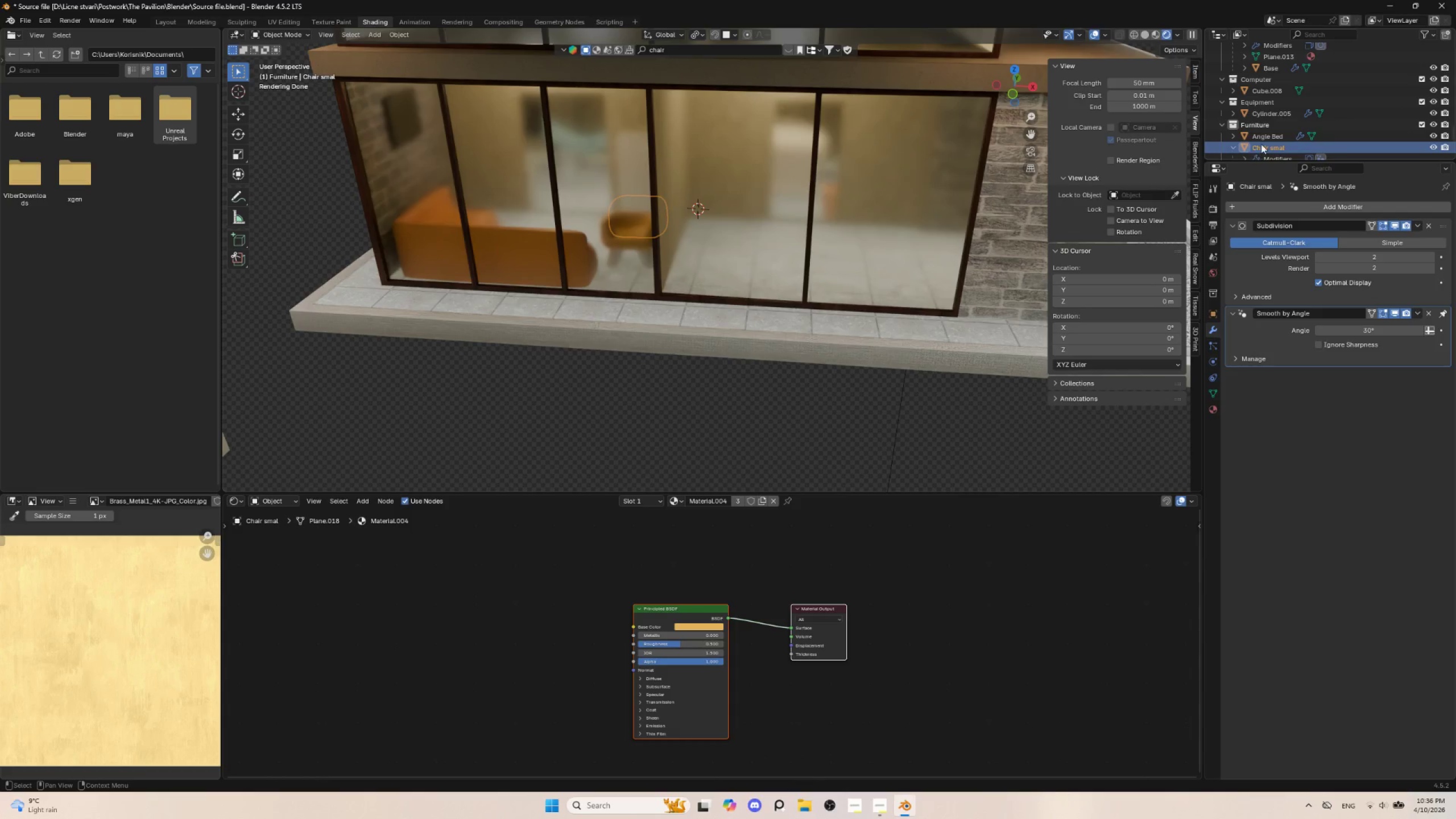 
scroll: coordinate [1265, 143], scroll_direction: down, amount: 4.0
 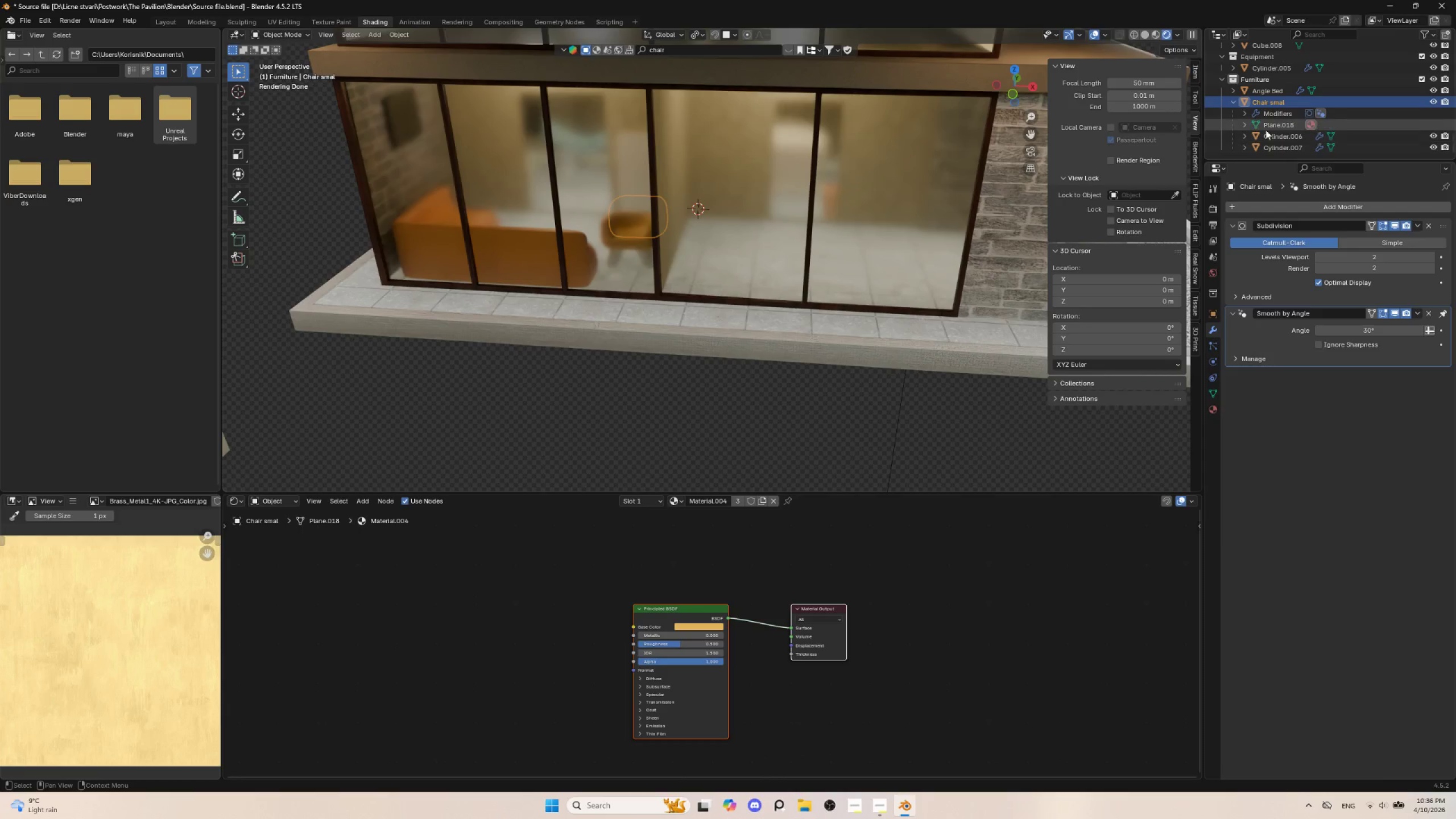 
hold_key(key=ShiftLeft, duration=1.31)
left_click([1281, 134])
 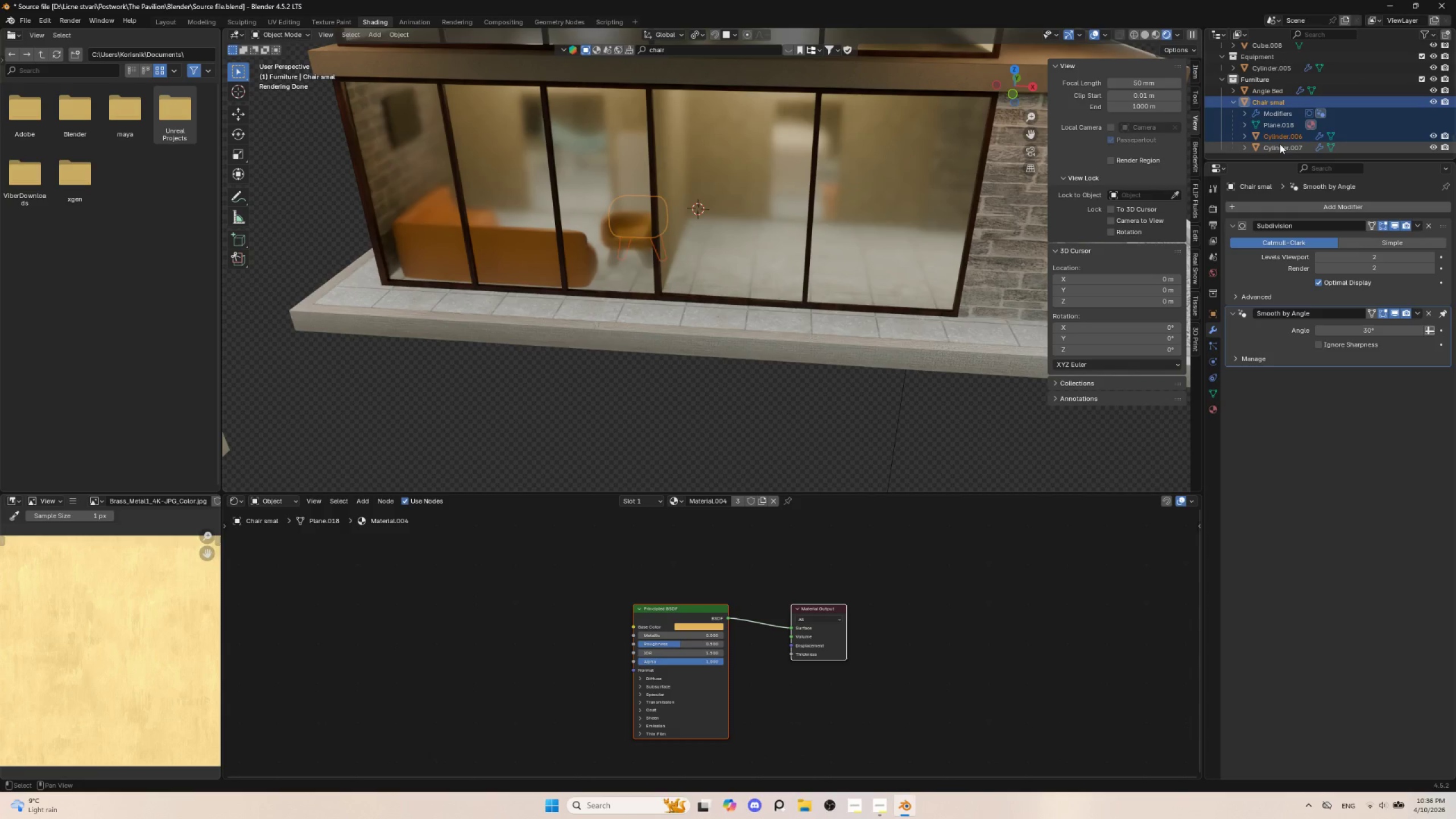 
left_click([1280, 144])
 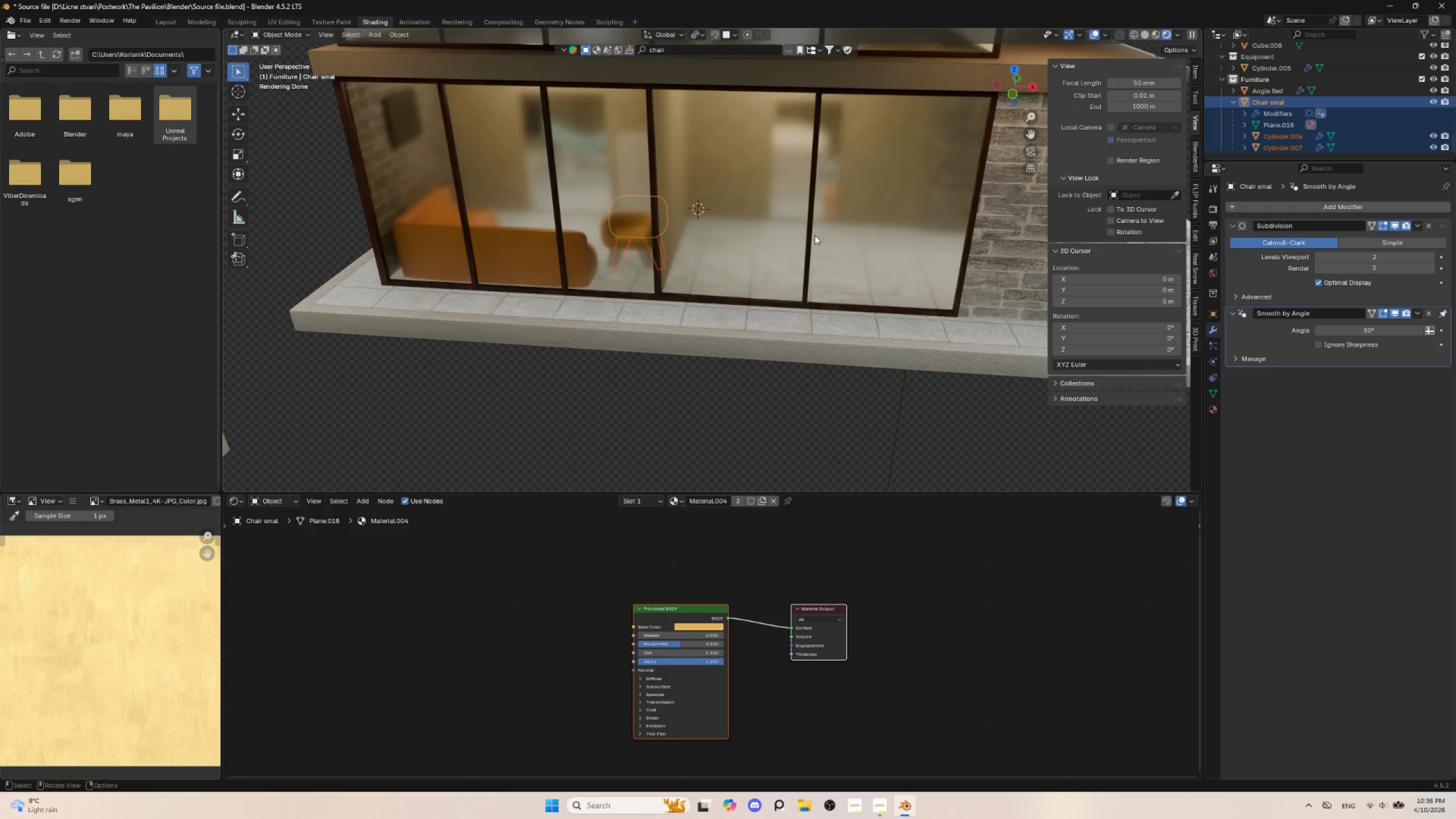 
type(Dx)
 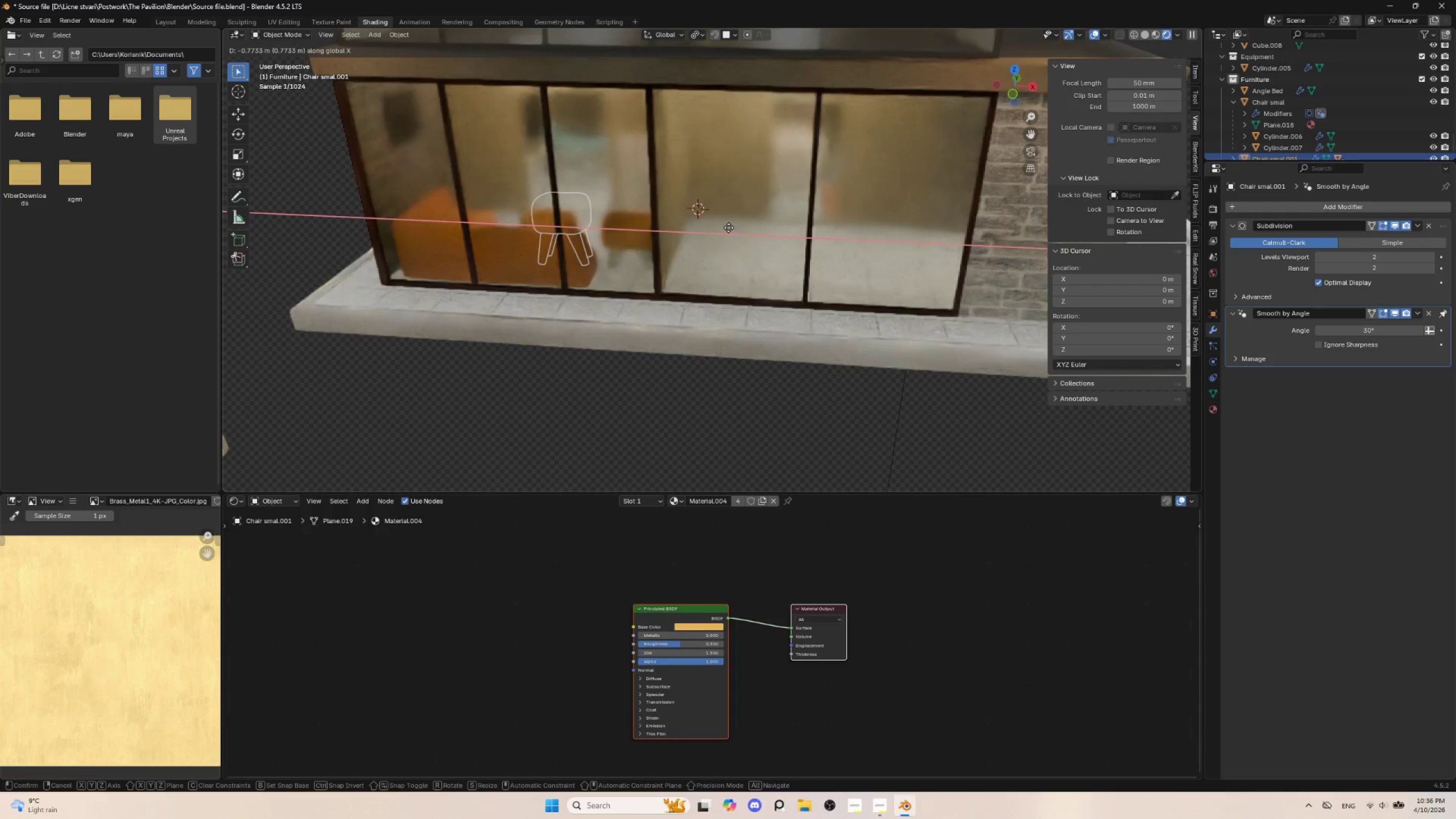 
left_click([729, 228])
 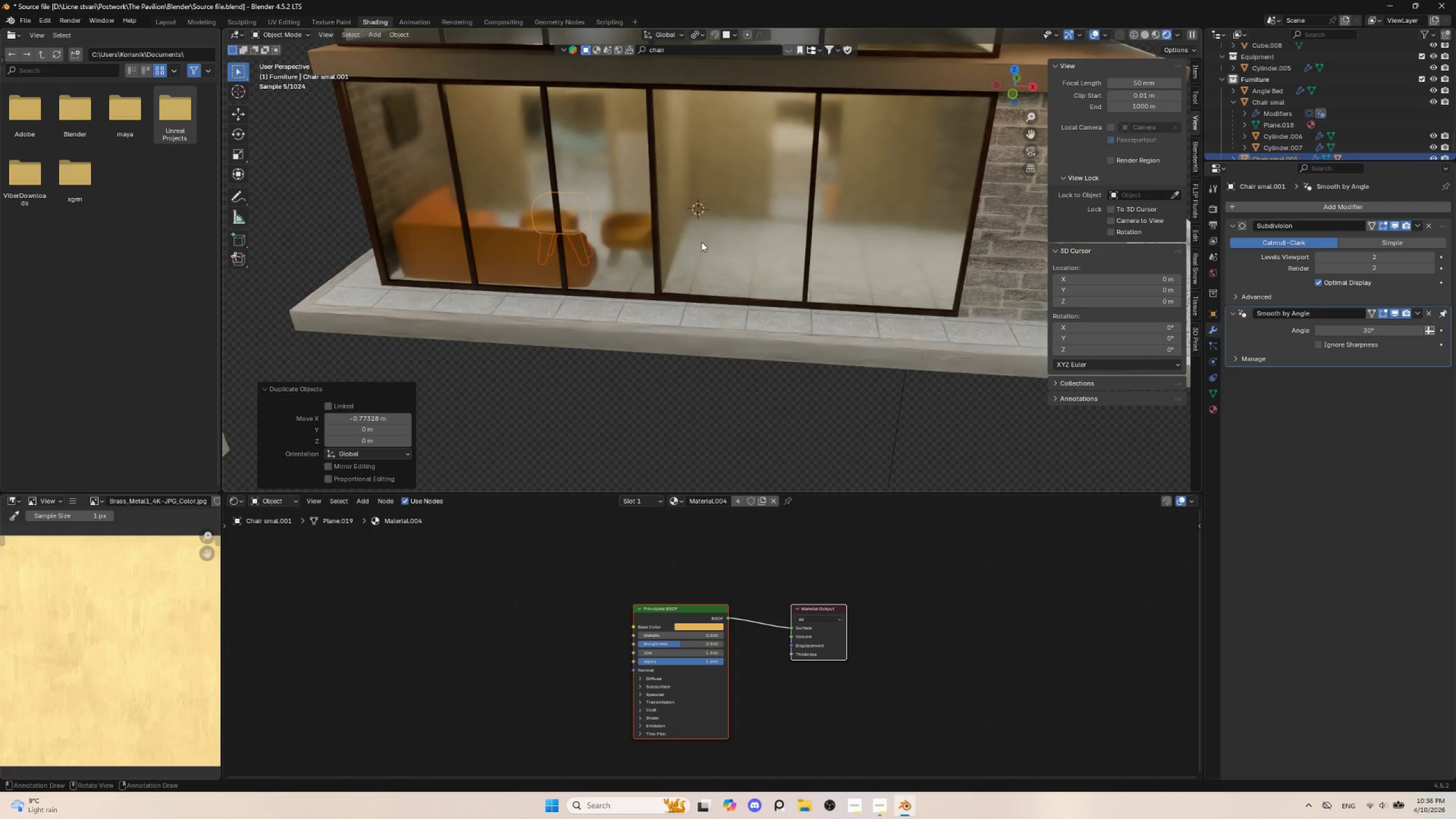 
type(r)
key(Escape)
type(gy)
 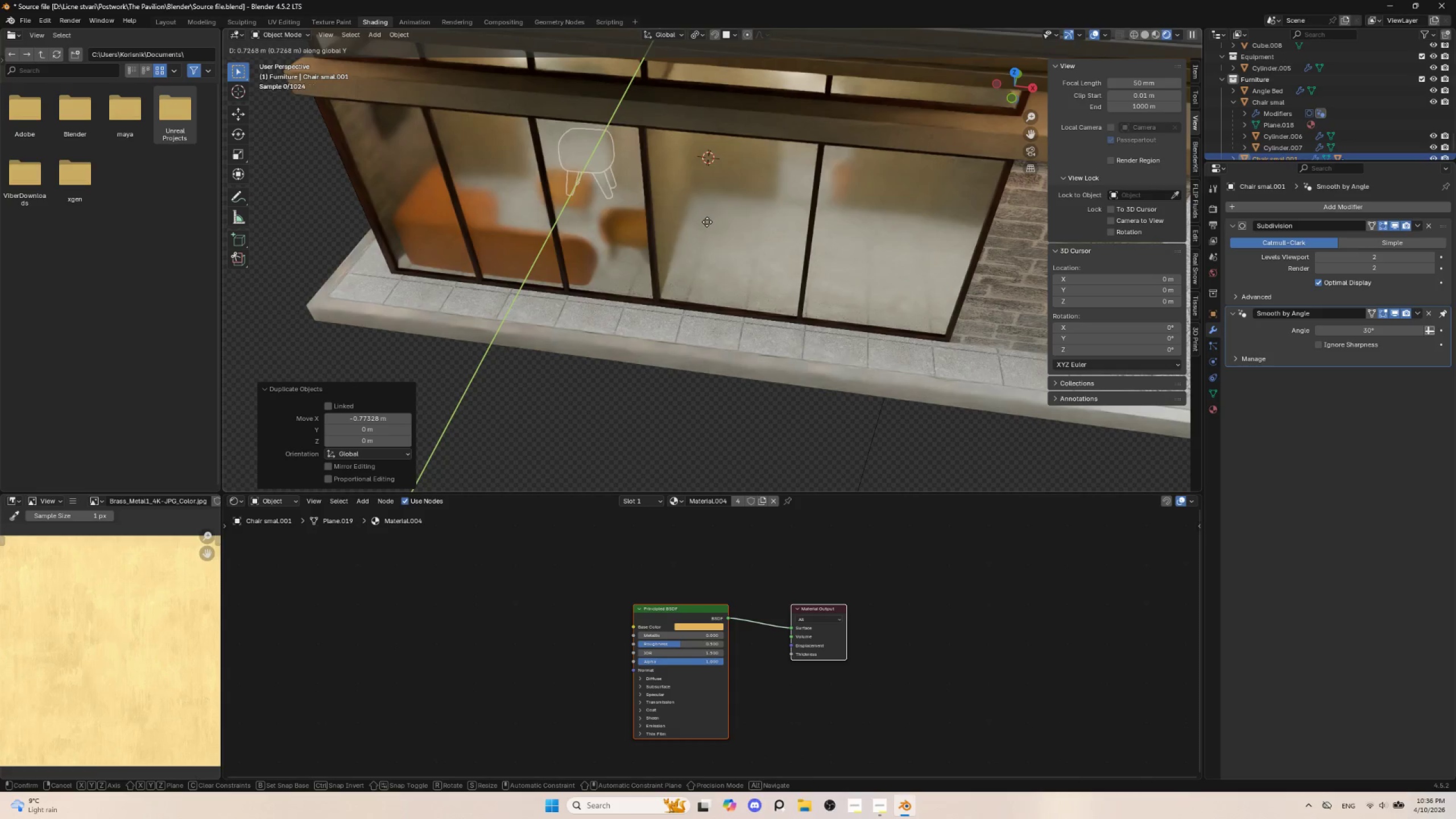 
left_click([707, 222])
 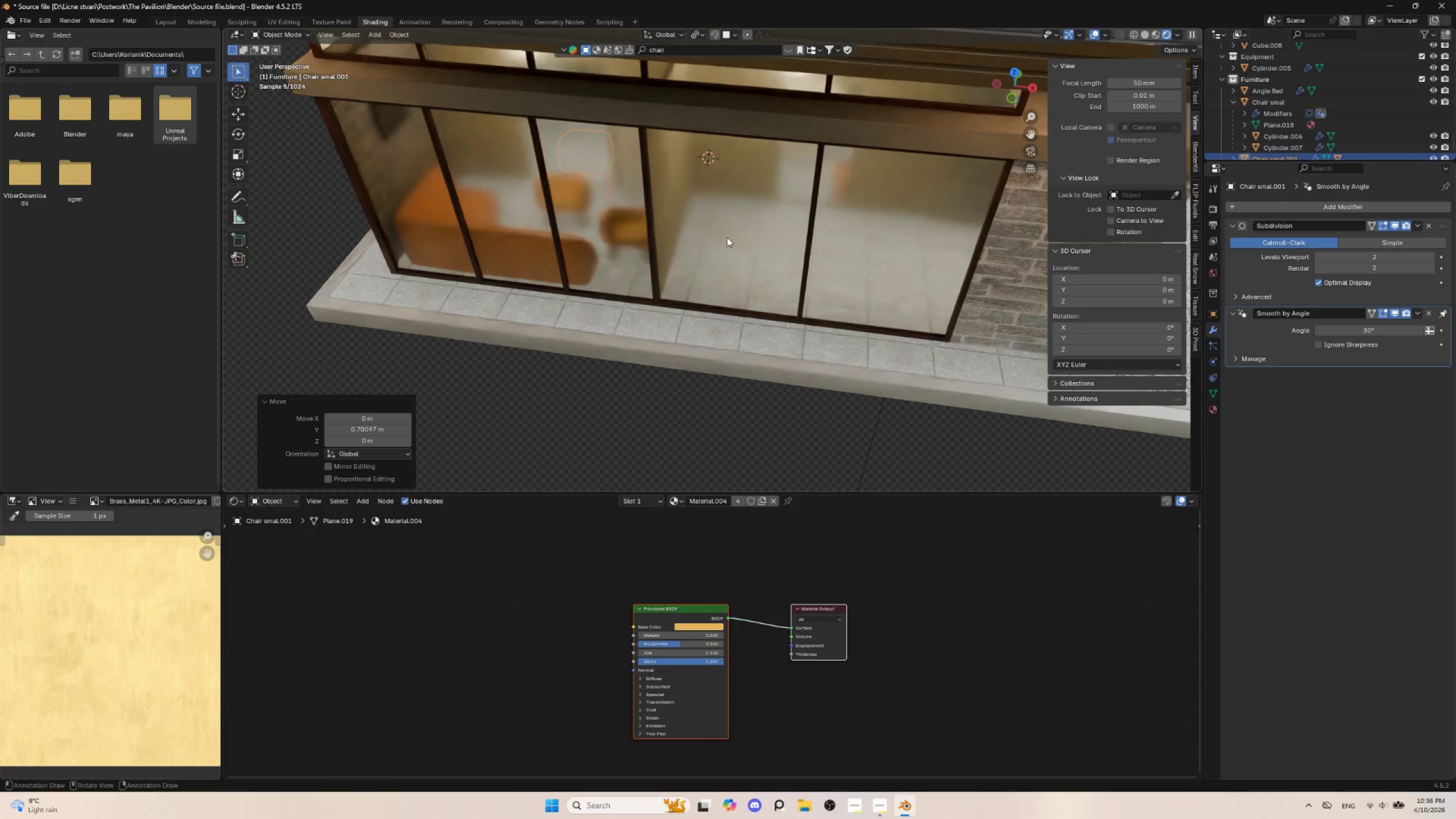 
type(gx)
 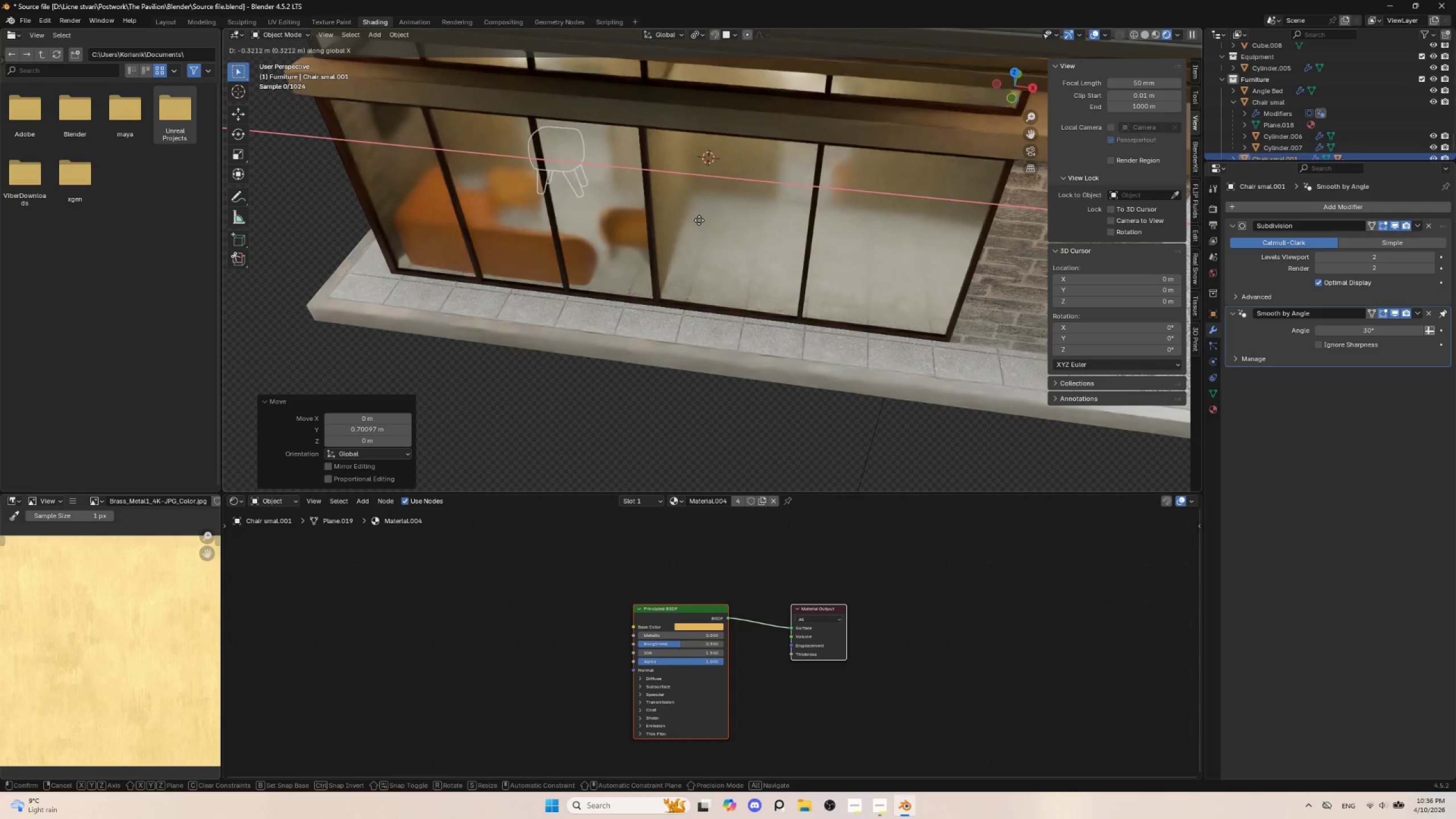 
left_click([708, 221])
 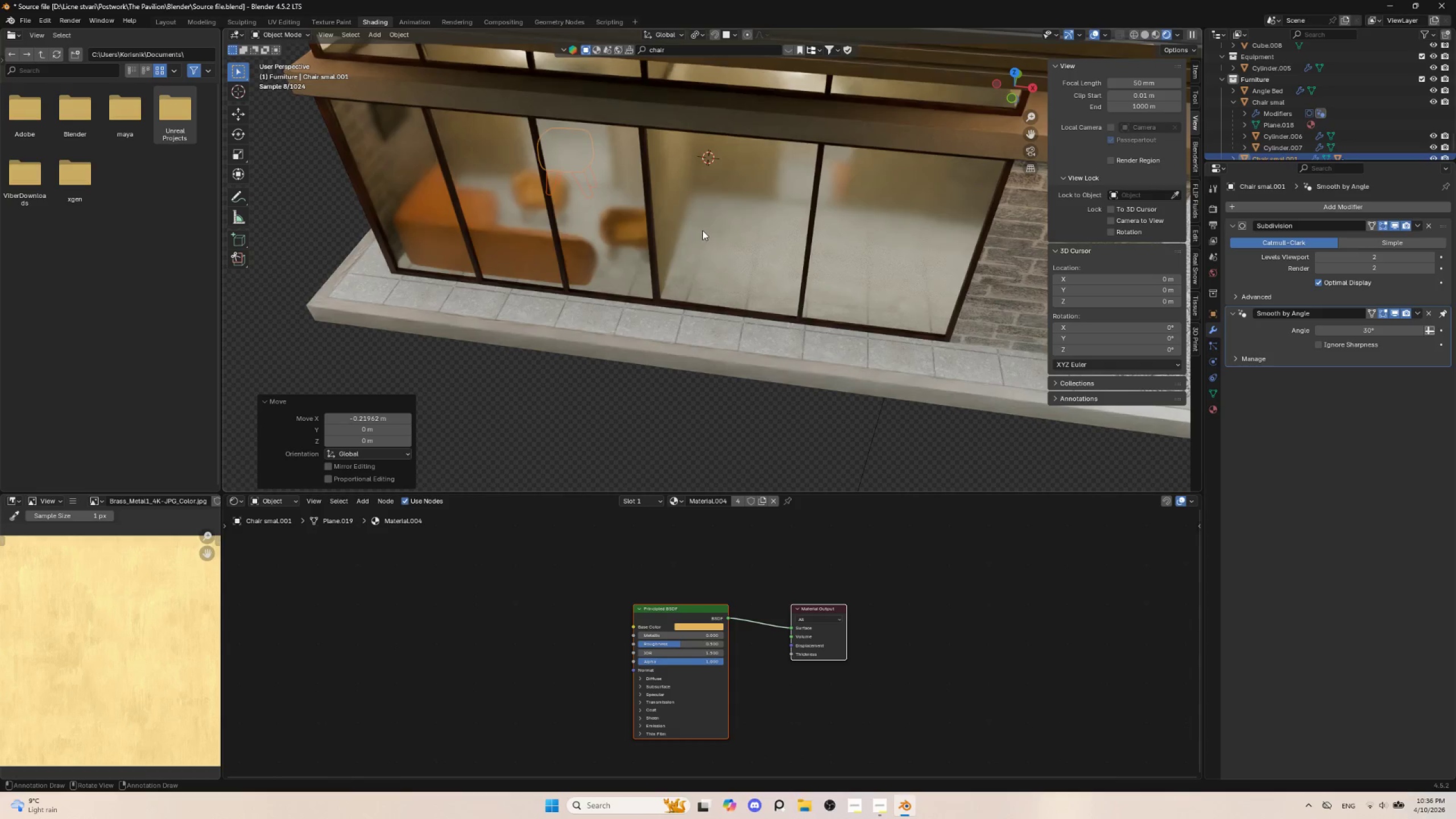 
type(rz)
 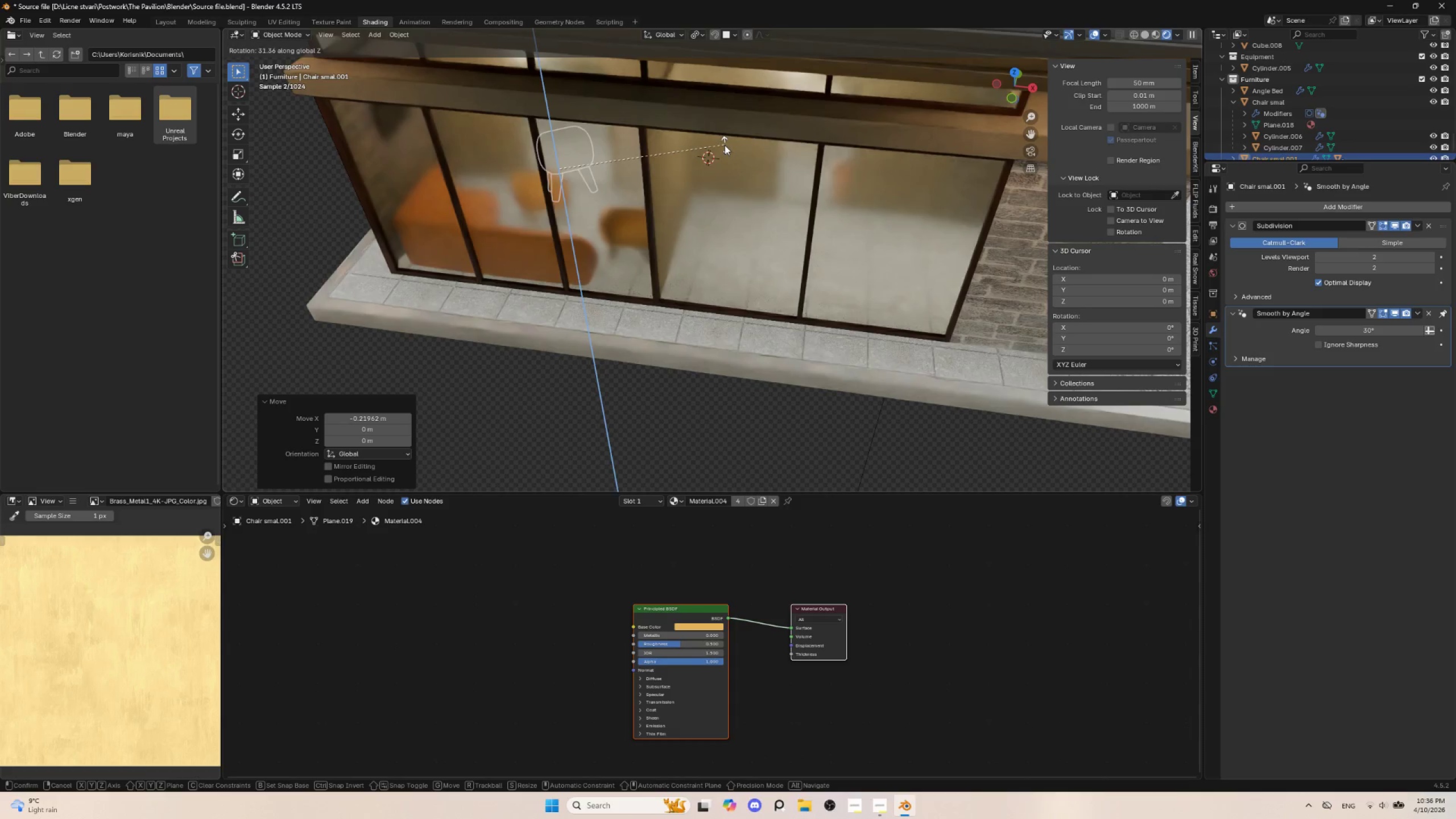 
left_click([725, 145])
 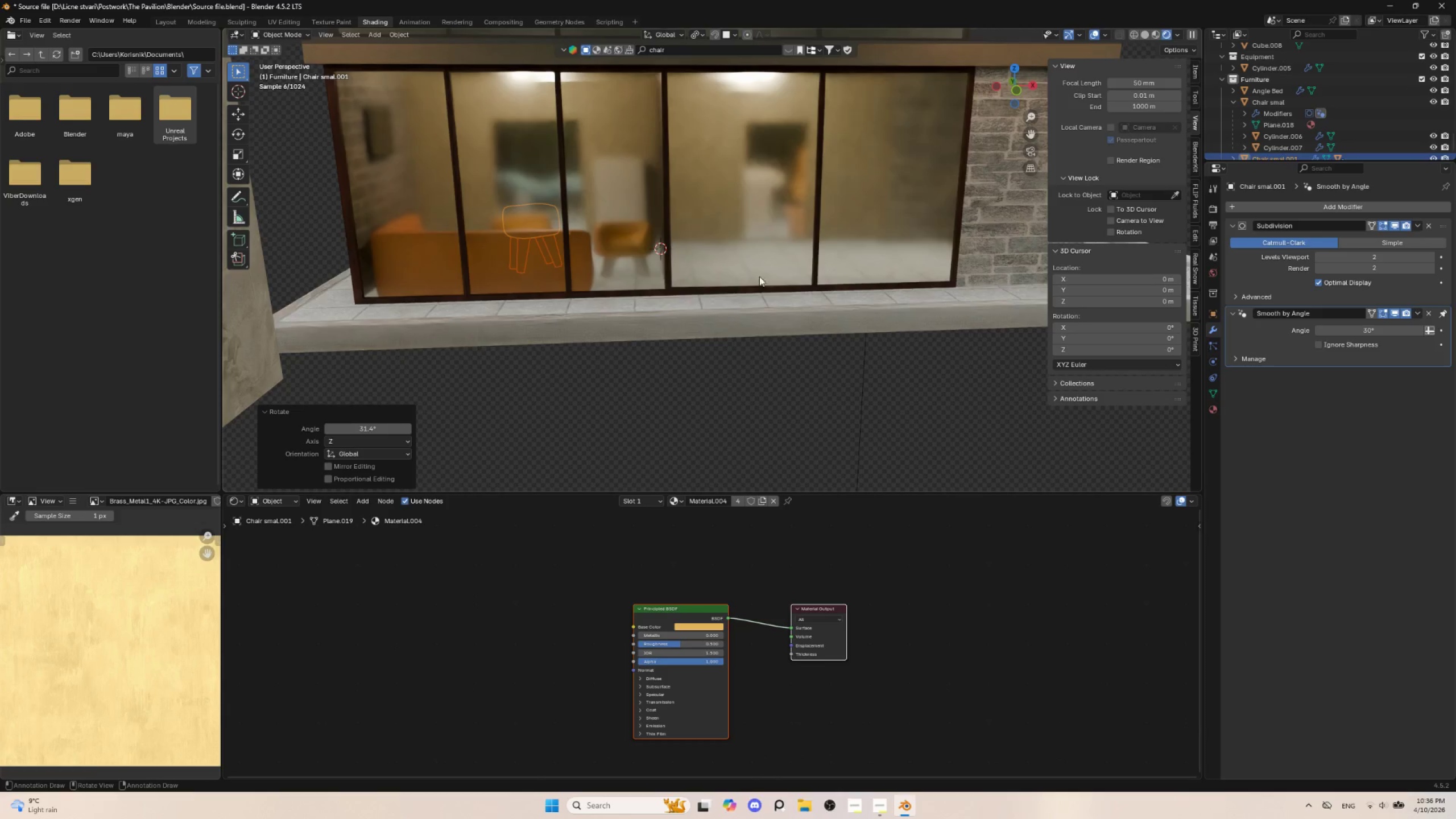 
left_click([746, 357])
 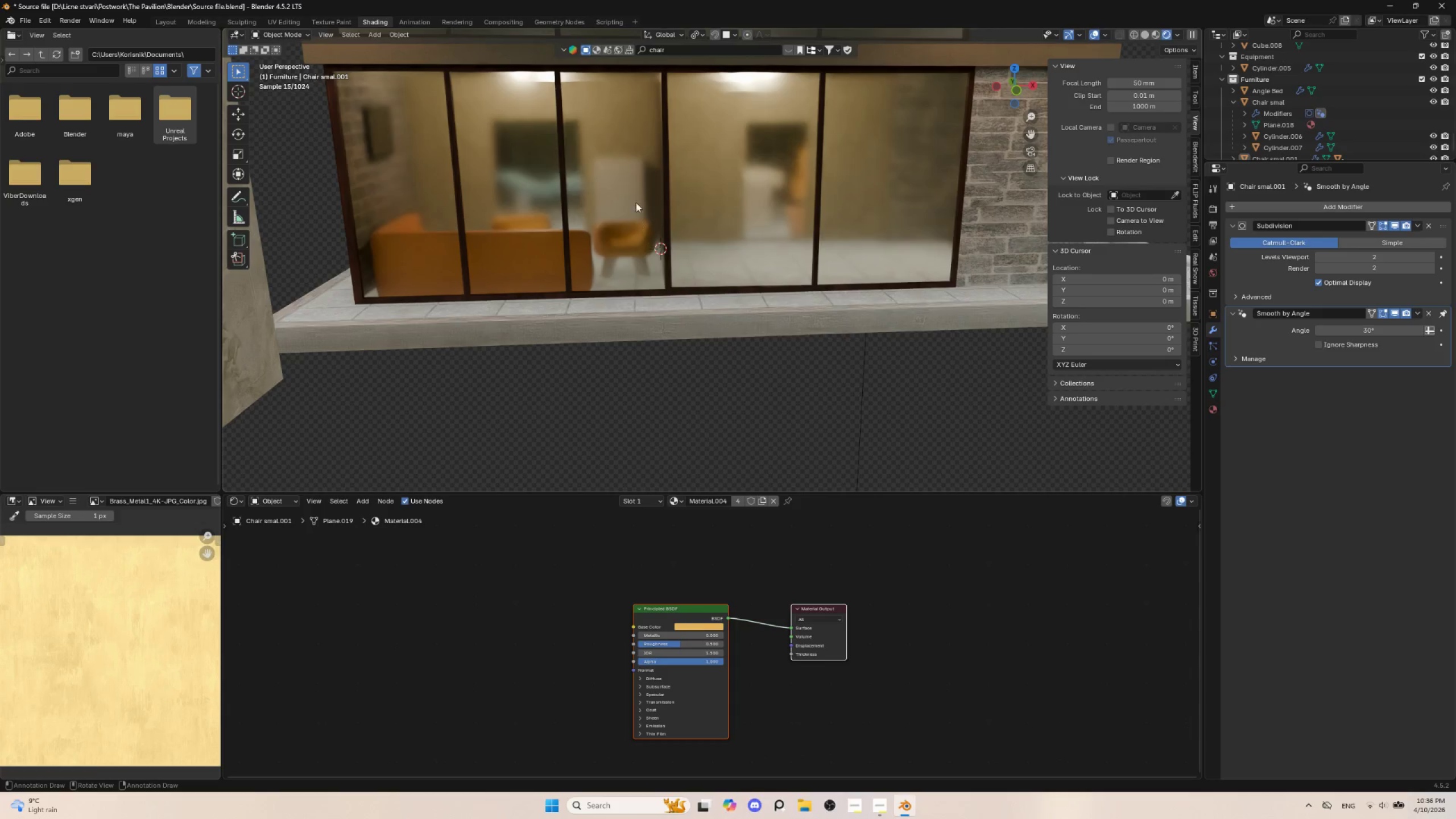 
left_click([635, 191])
 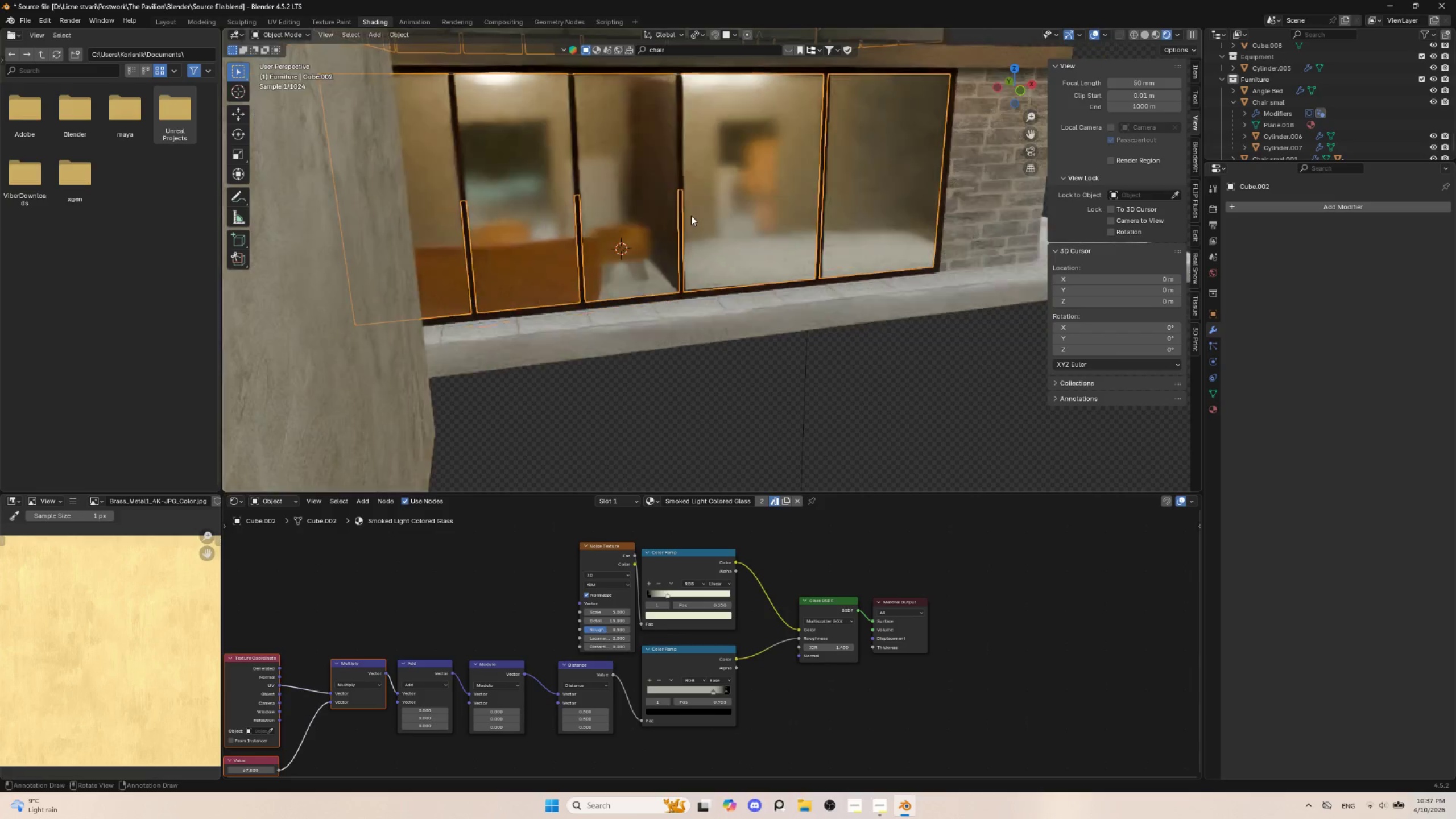 
hold_key(key=AltLeft, duration=0.62)
left_click([609, 192])
 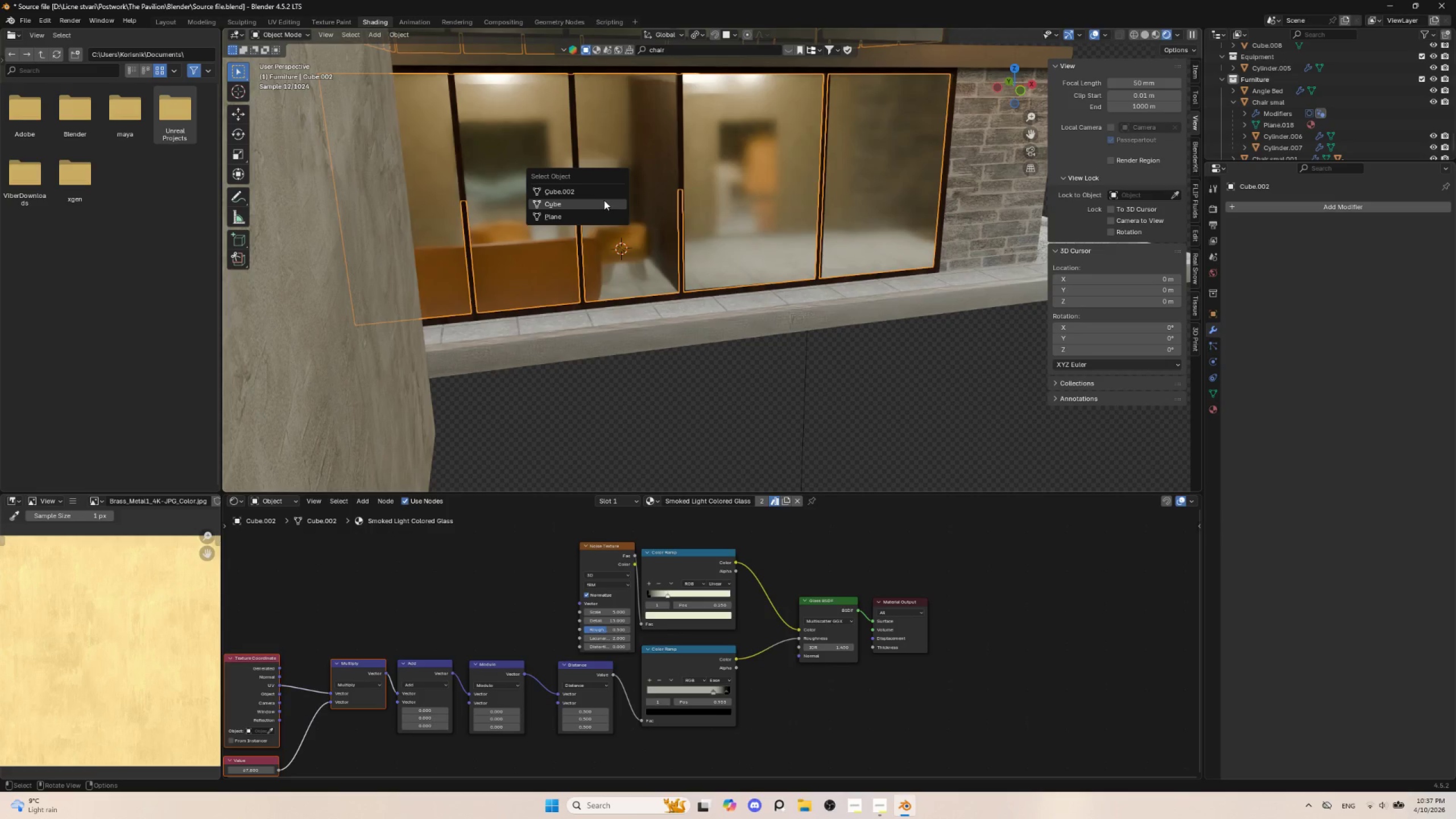 
left_click([604, 200])
 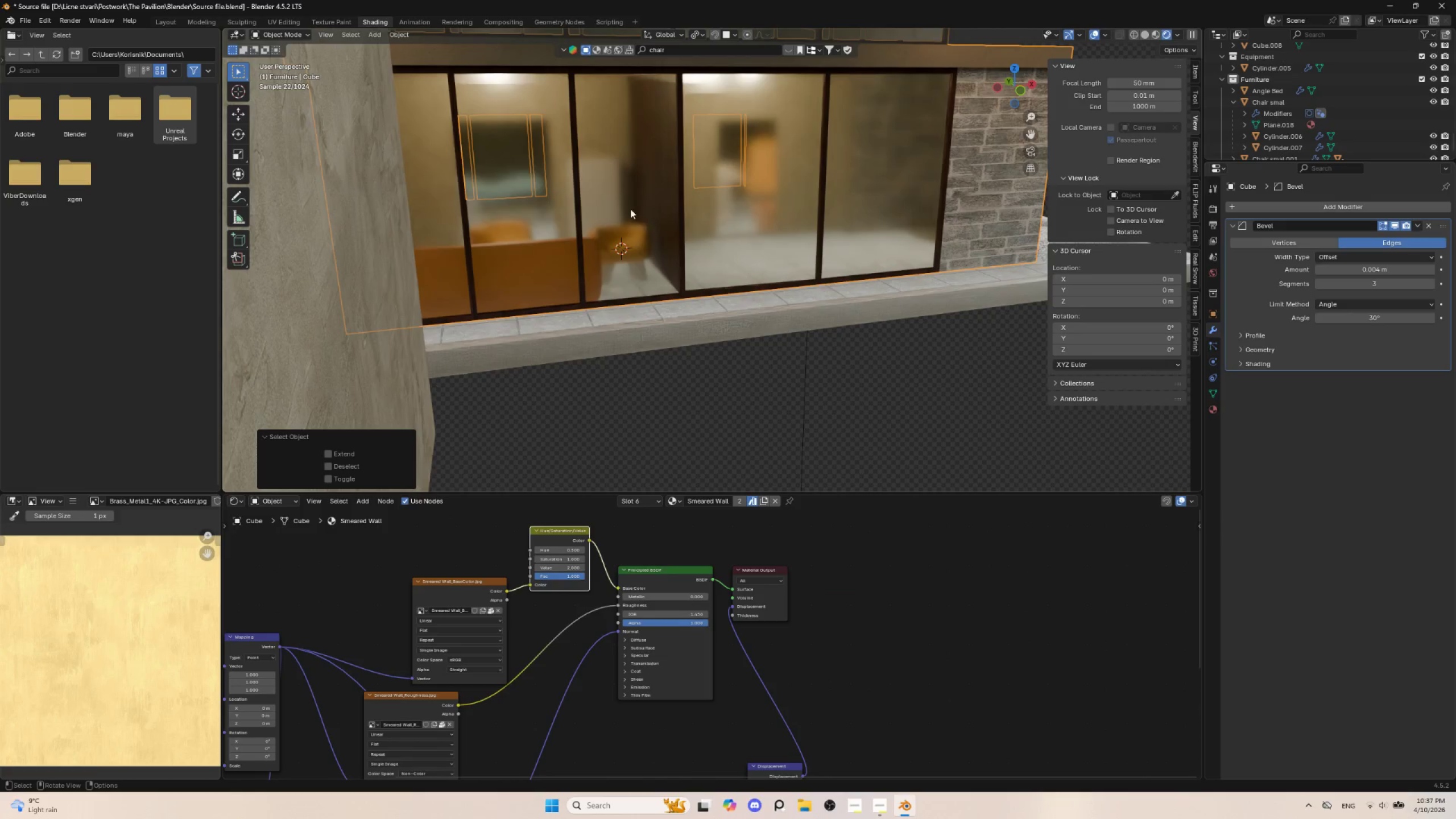 
hold_key(key=AltLeft, duration=0.58)
left_click([607, 188])
 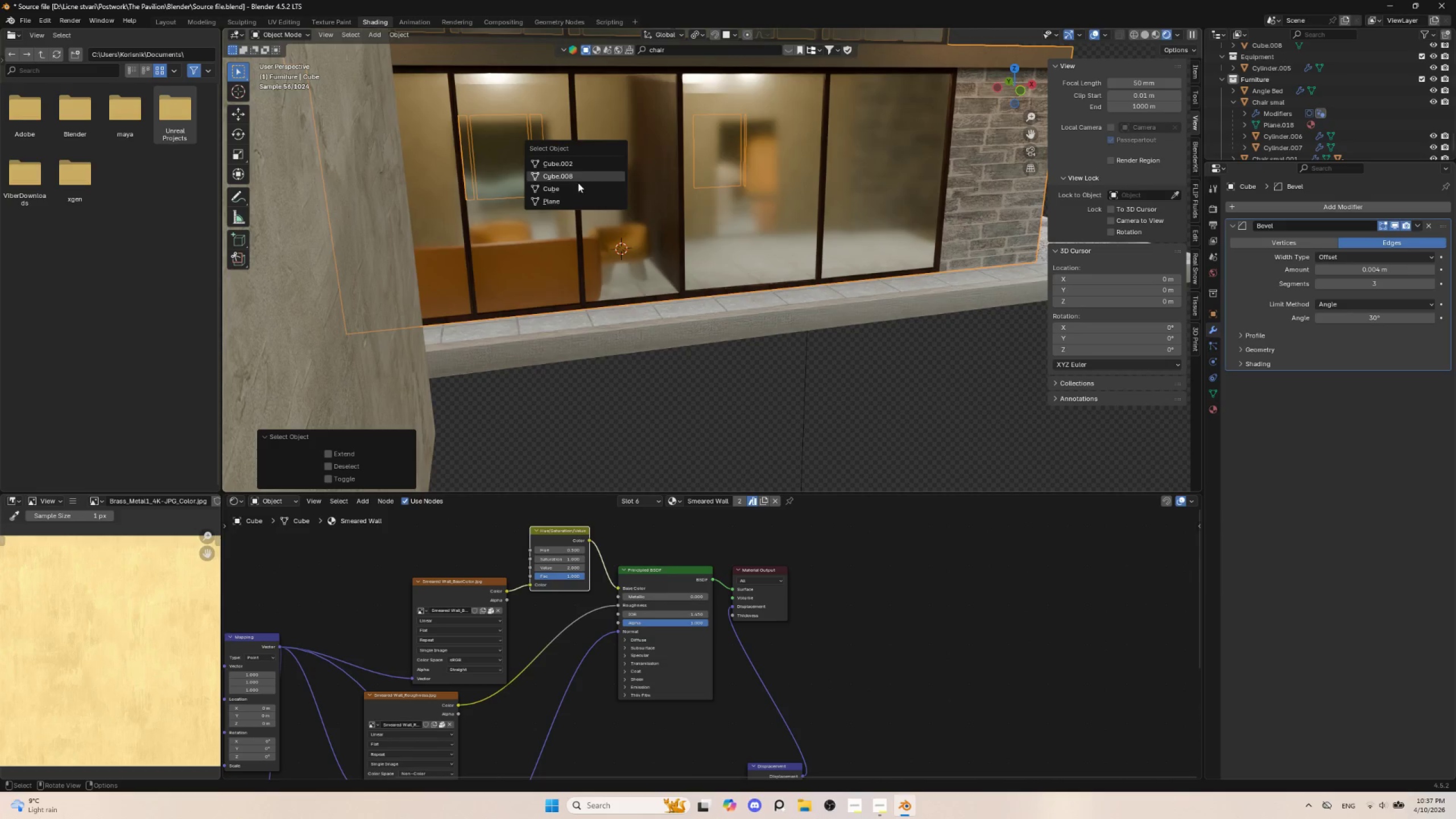 
left_click([578, 201])
 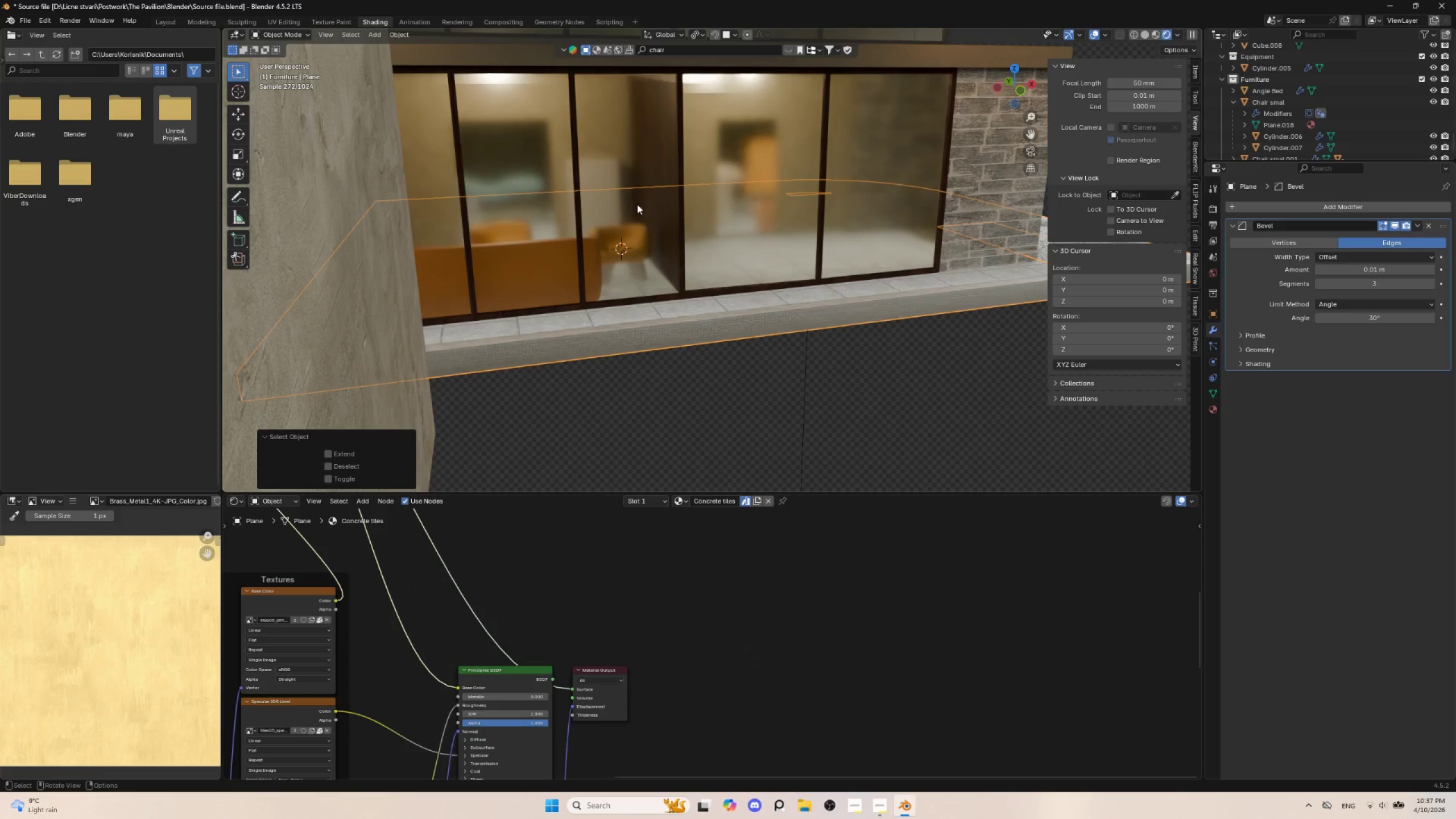 
hold_key(key=AltLeft, duration=0.47)
left_click([594, 173])
 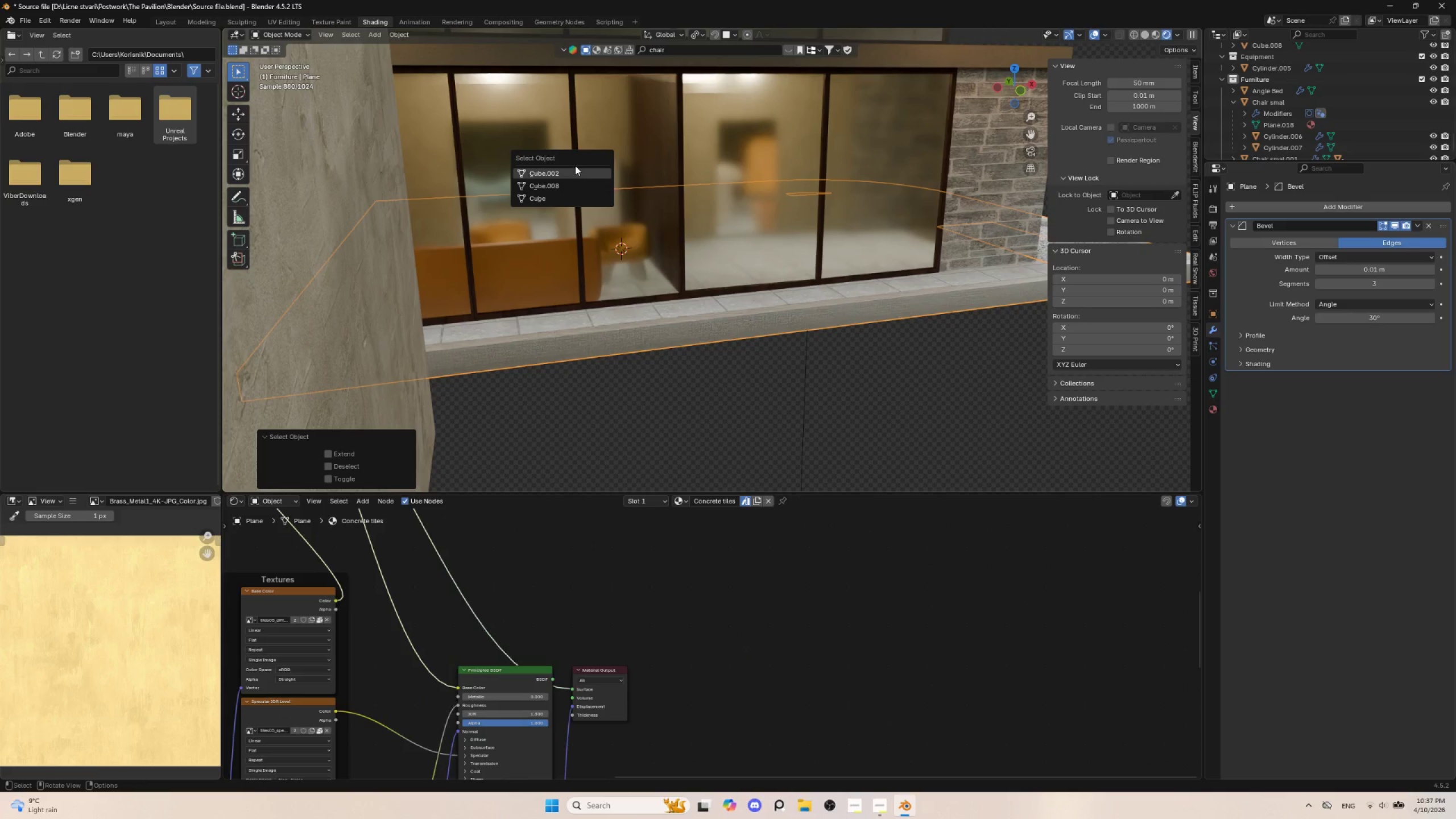 
left_click([569, 172])
 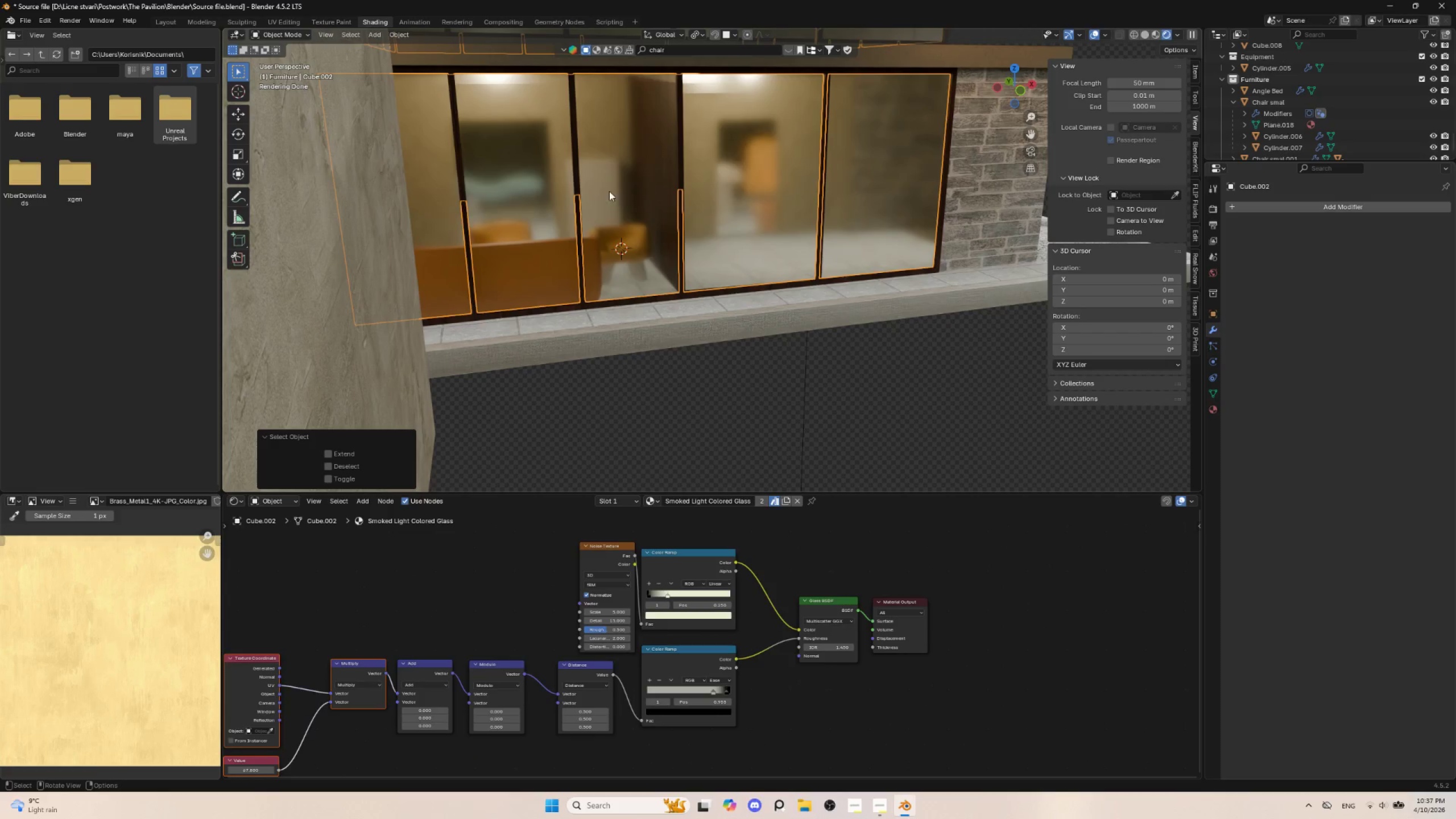 
hold_key(key=AltLeft, duration=0.55)
left_click([602, 183])
 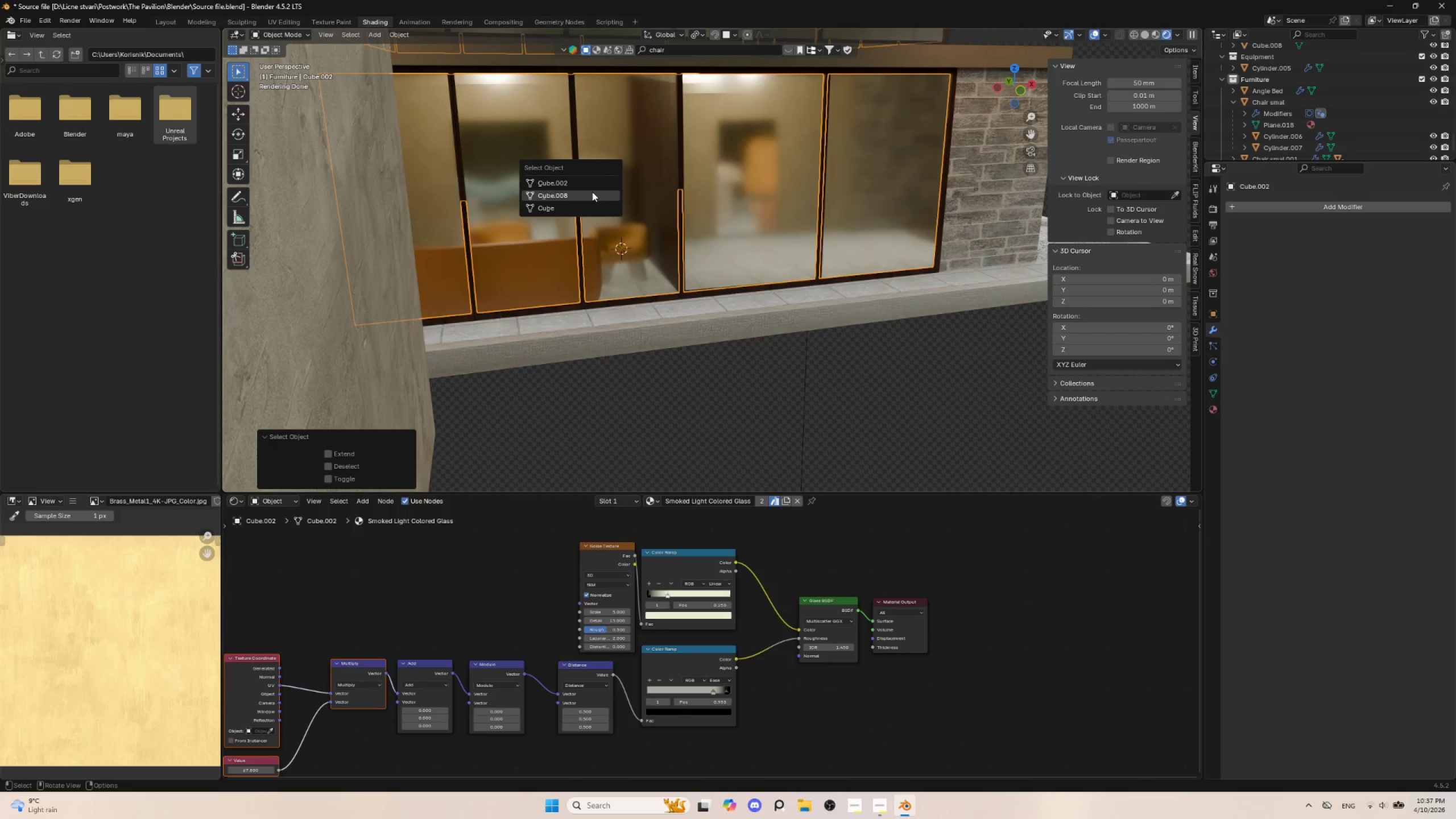 
left_click([592, 192])
 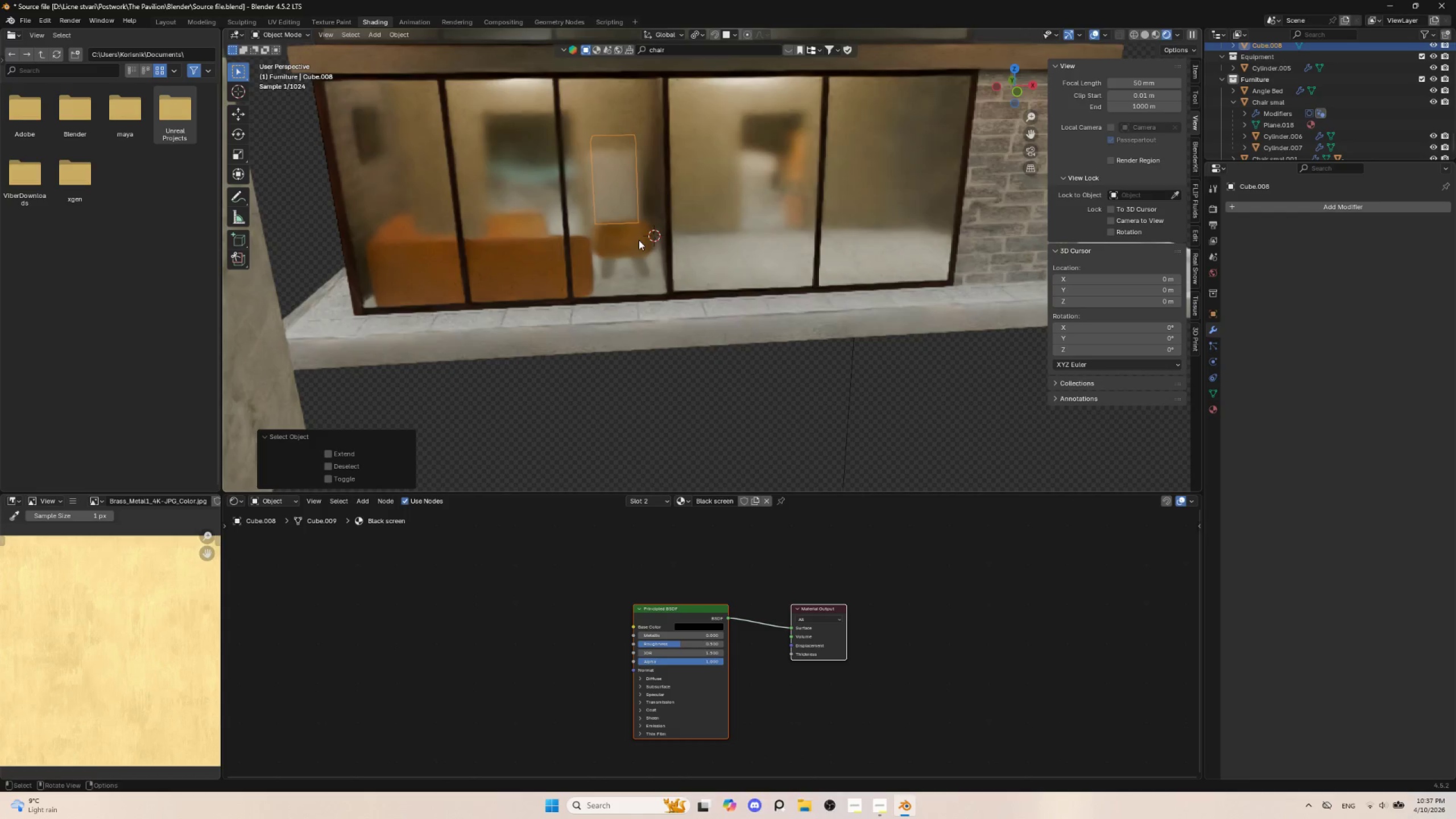 
type(gy)
 